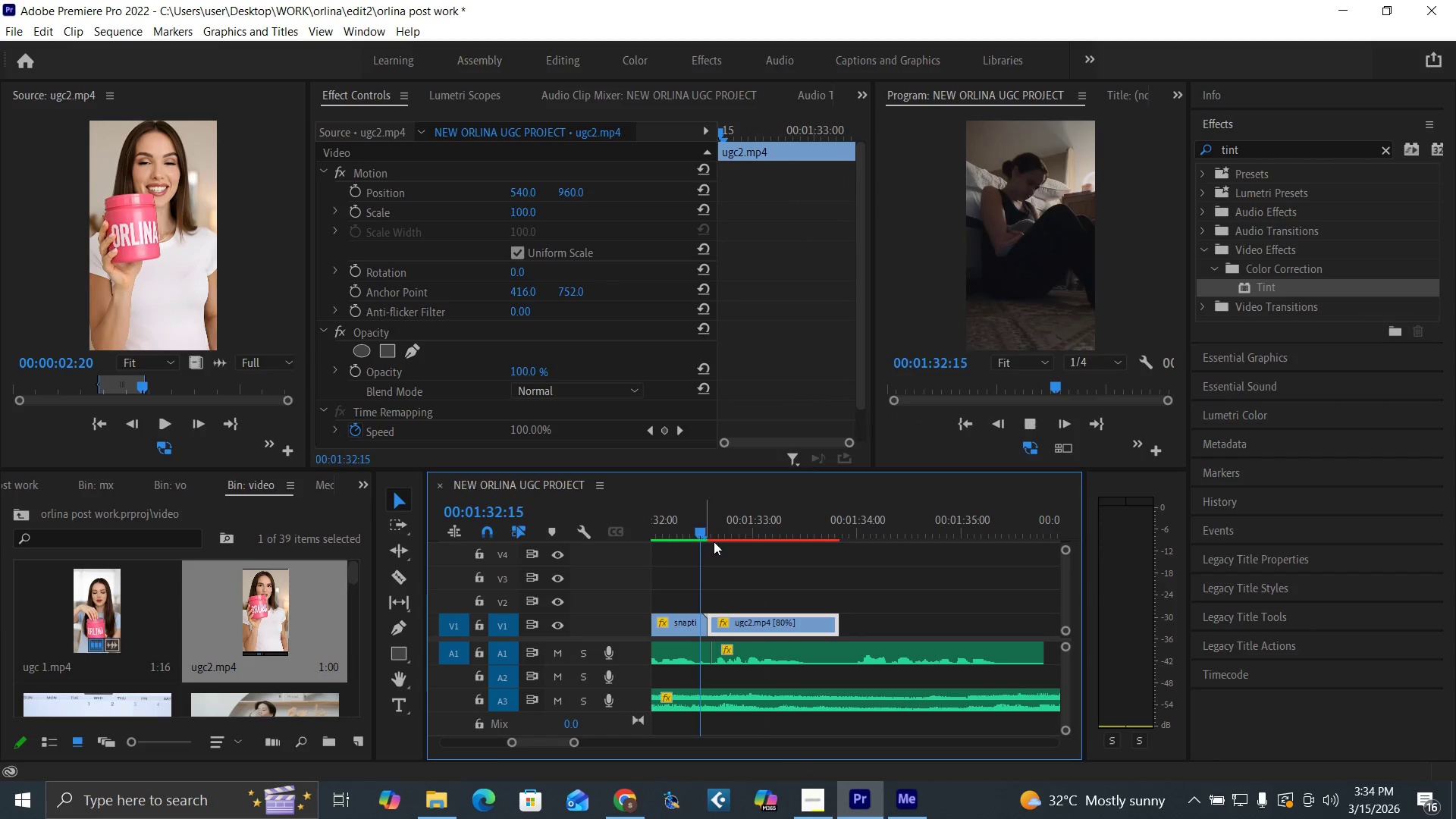 
key(Space)
 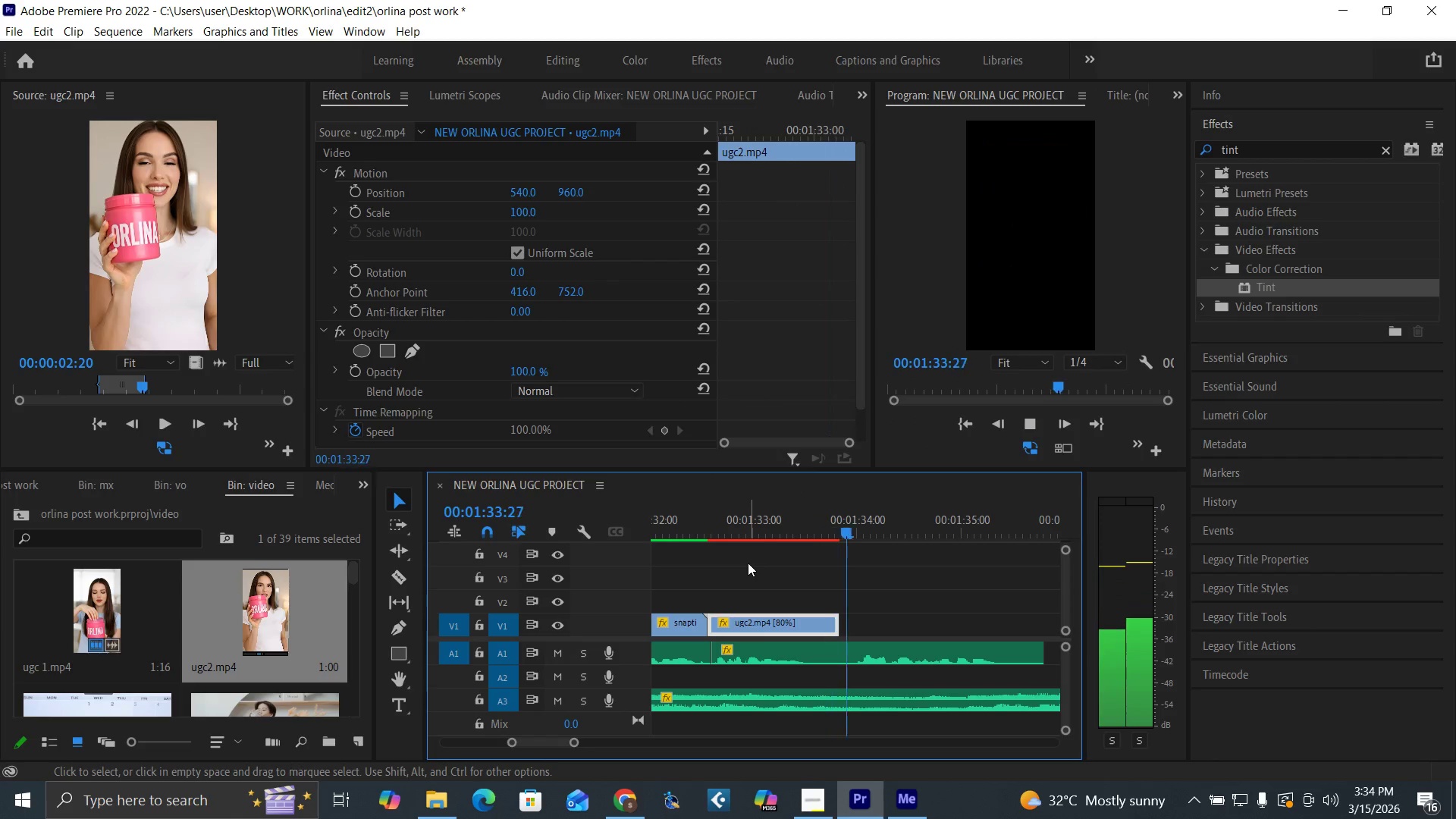 
key(Space)
 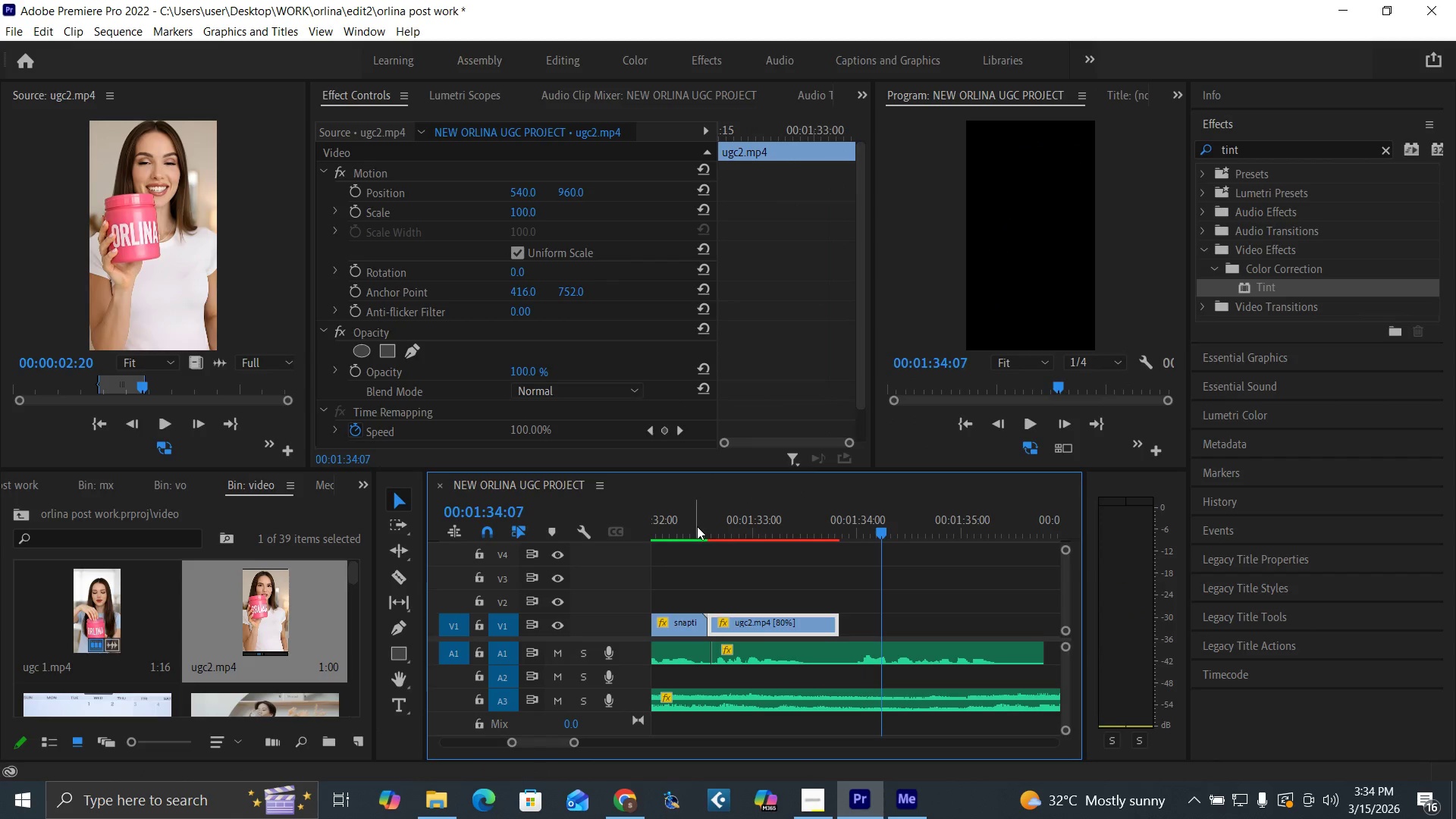 
left_click([697, 526])
 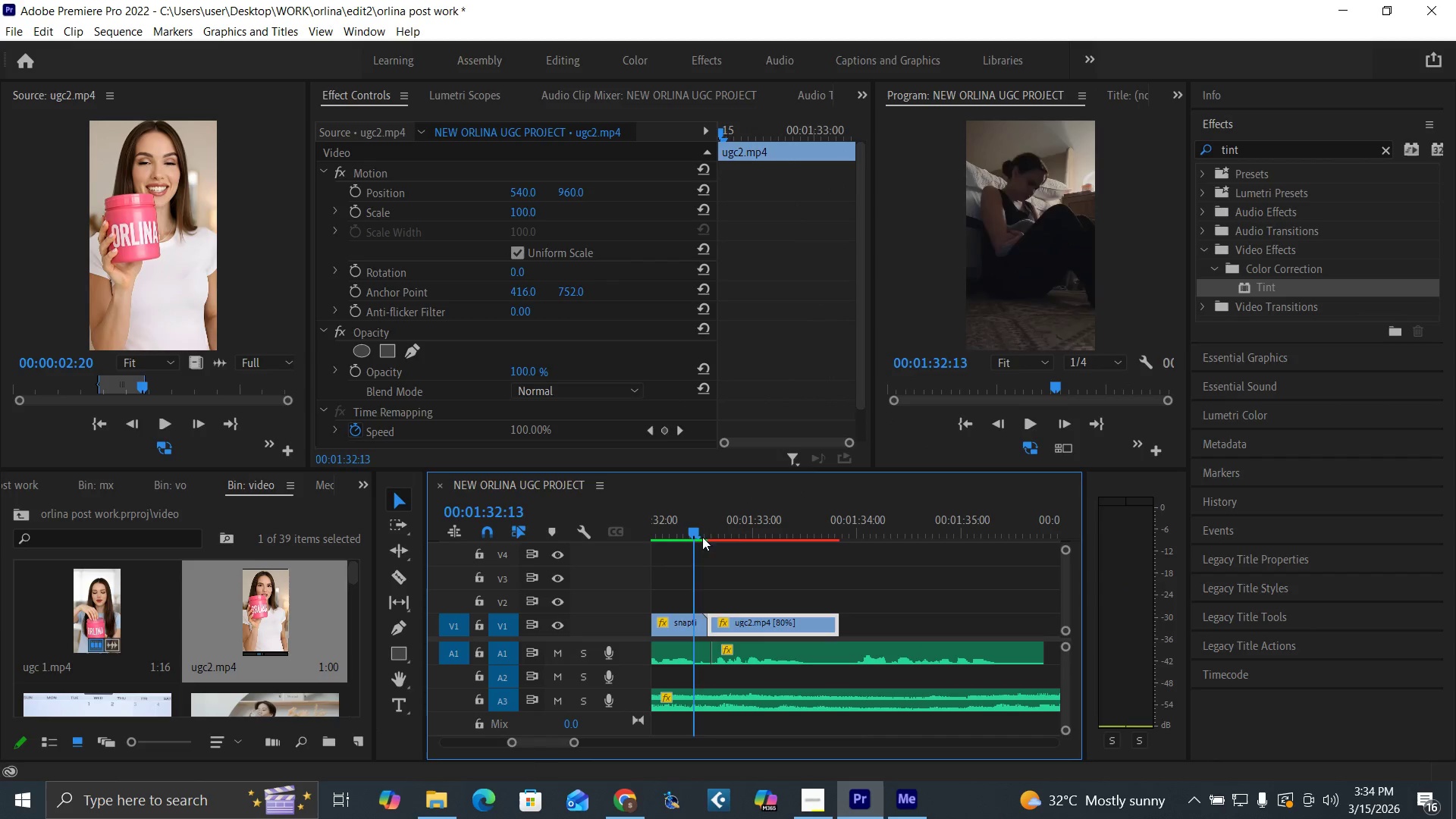 
key(Space)
 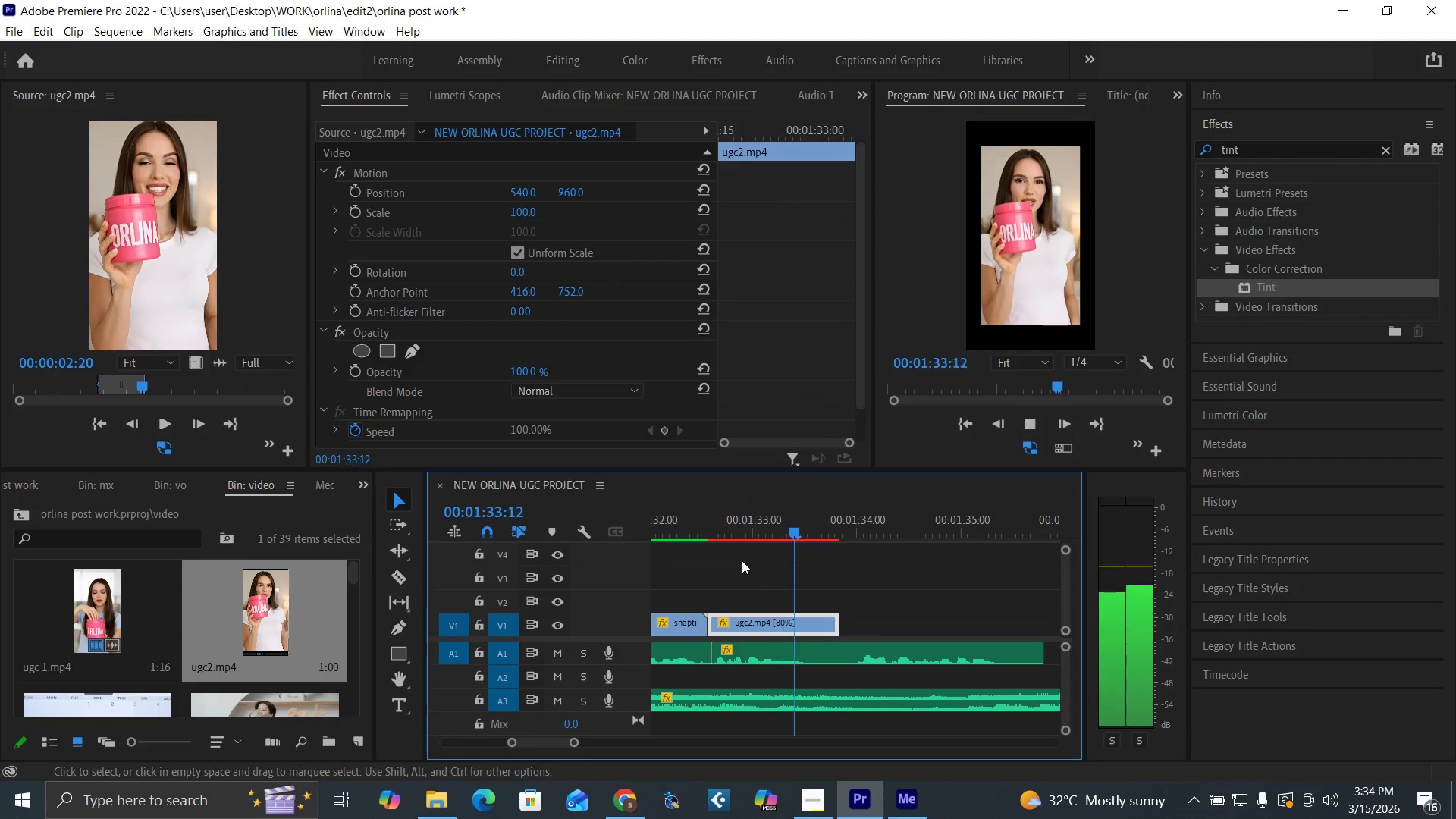 
key(Space)
 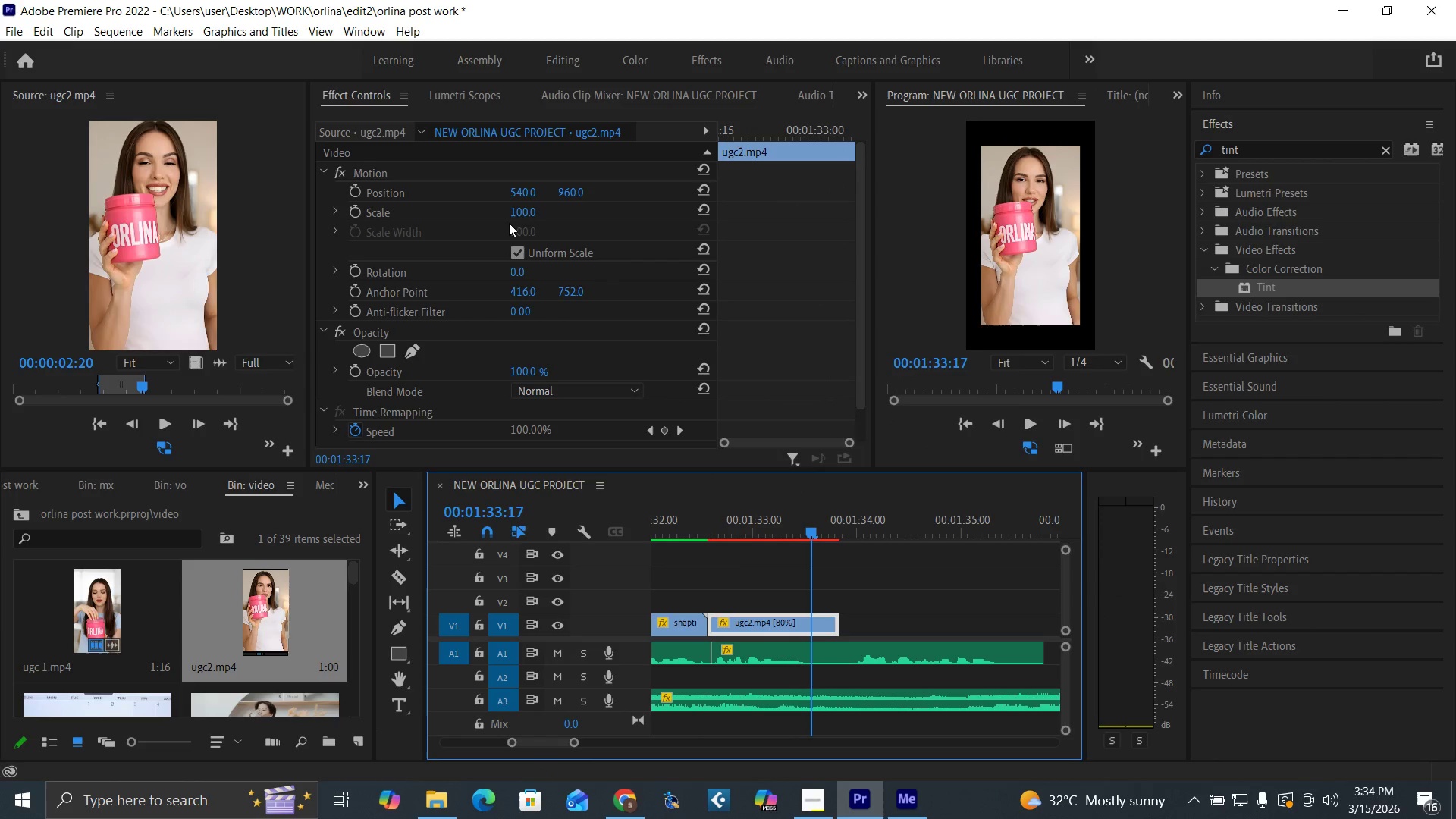 
left_click([513, 212])
 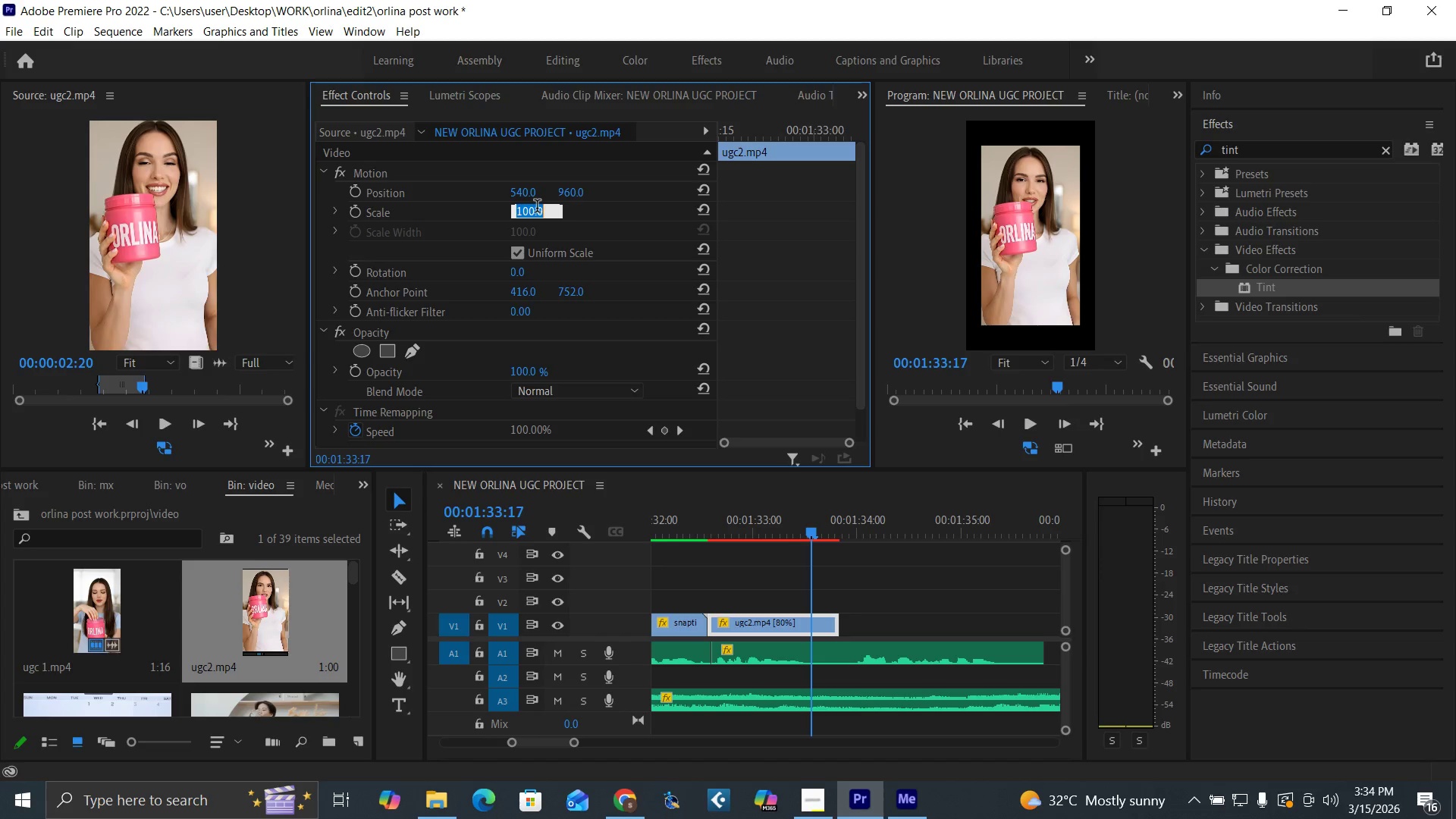 
type(200)
 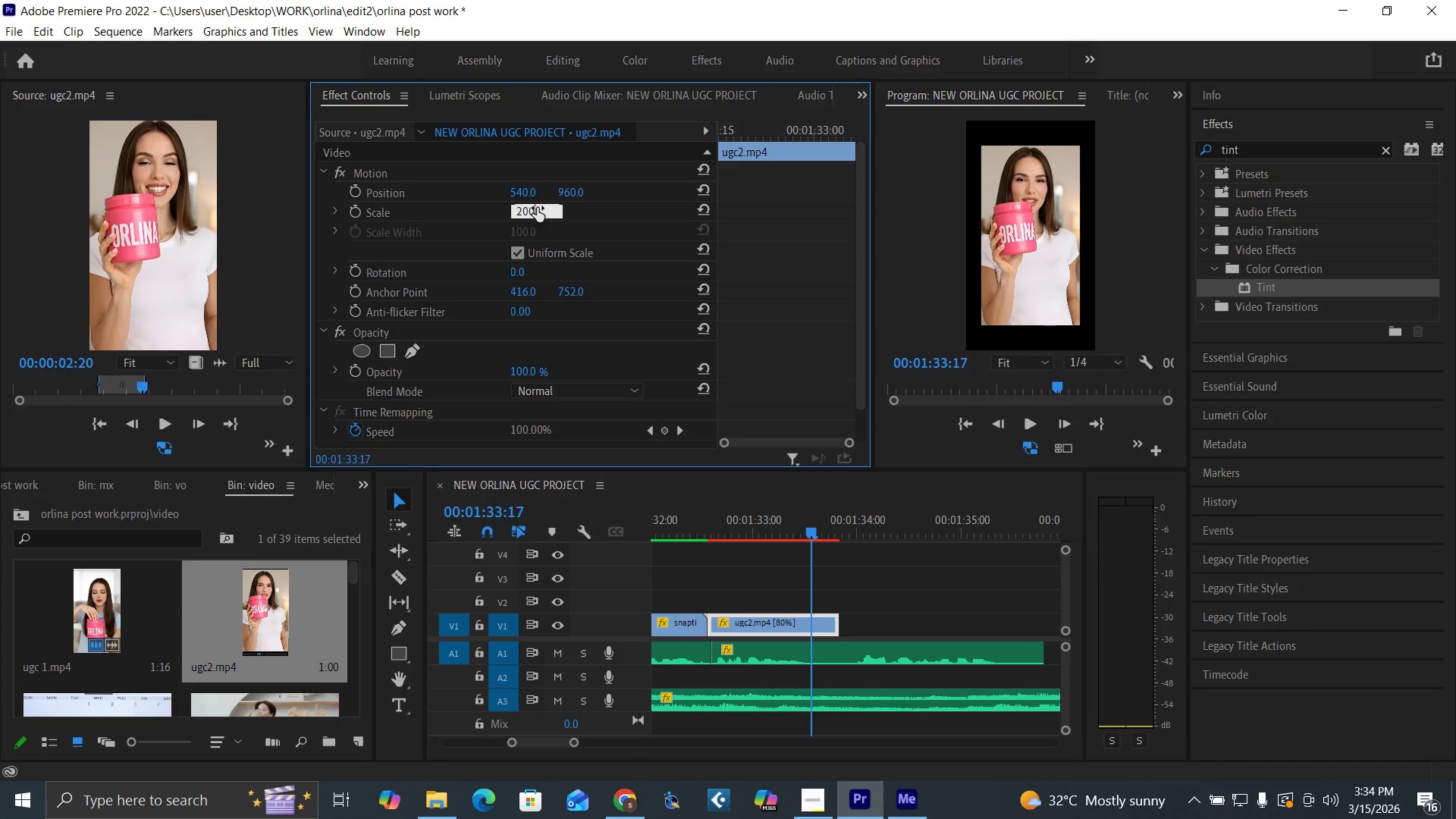 
key(Enter)
 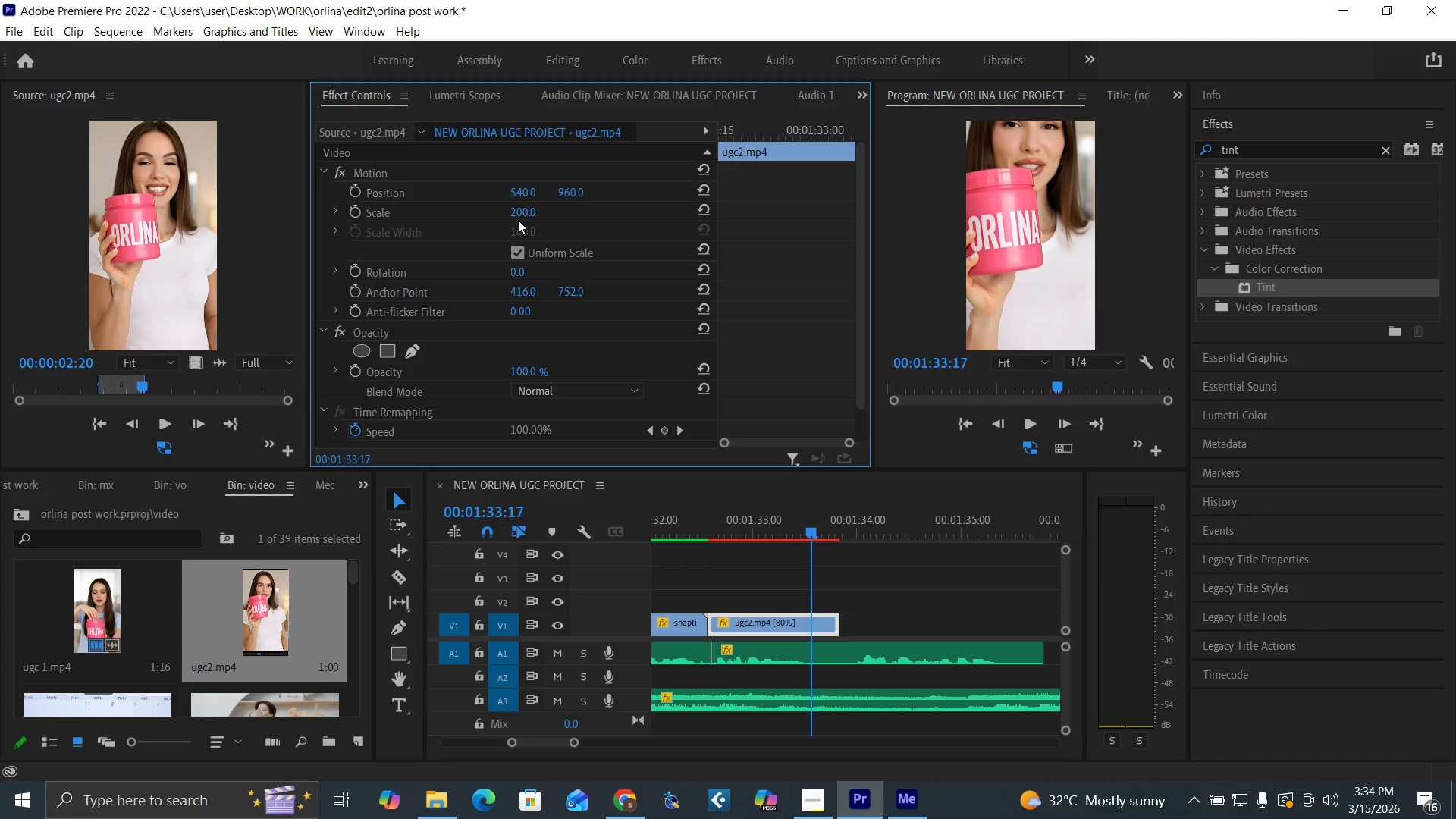 
left_click([517, 214])
 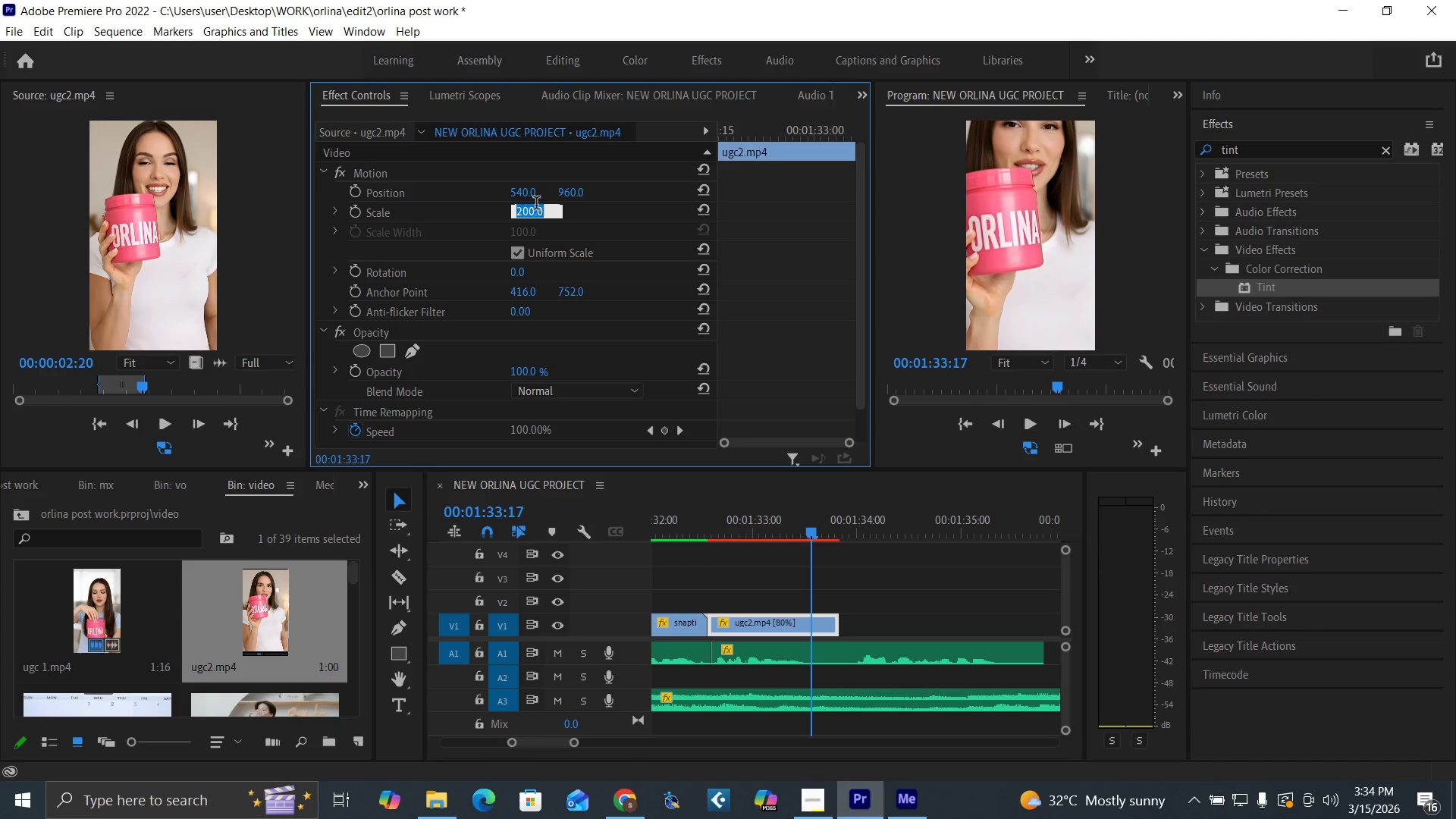 
type(250)
 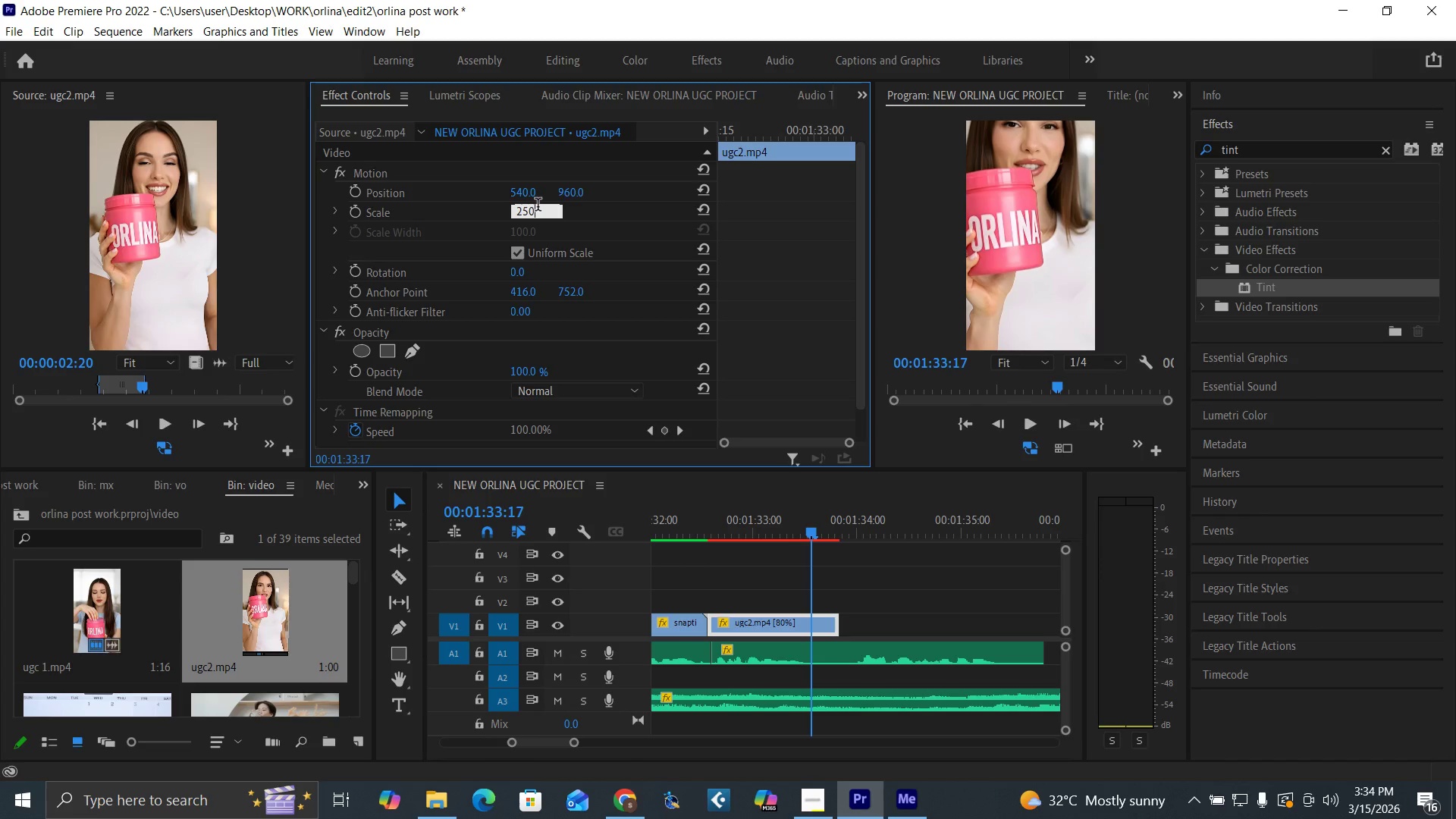 
key(Enter)
 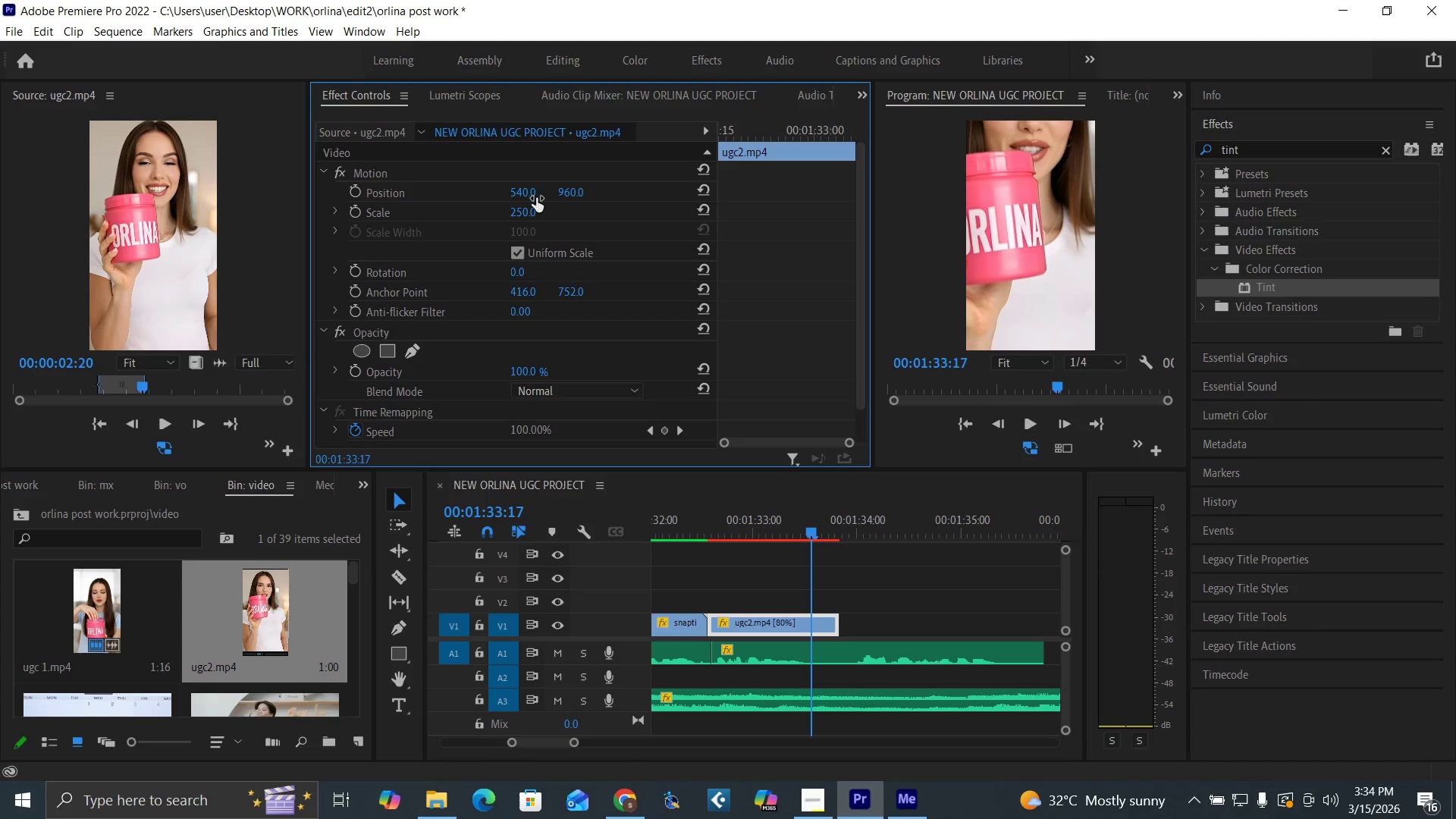 
left_click_drag(start_coordinate=[529, 195], to_coordinate=[846, 172])
 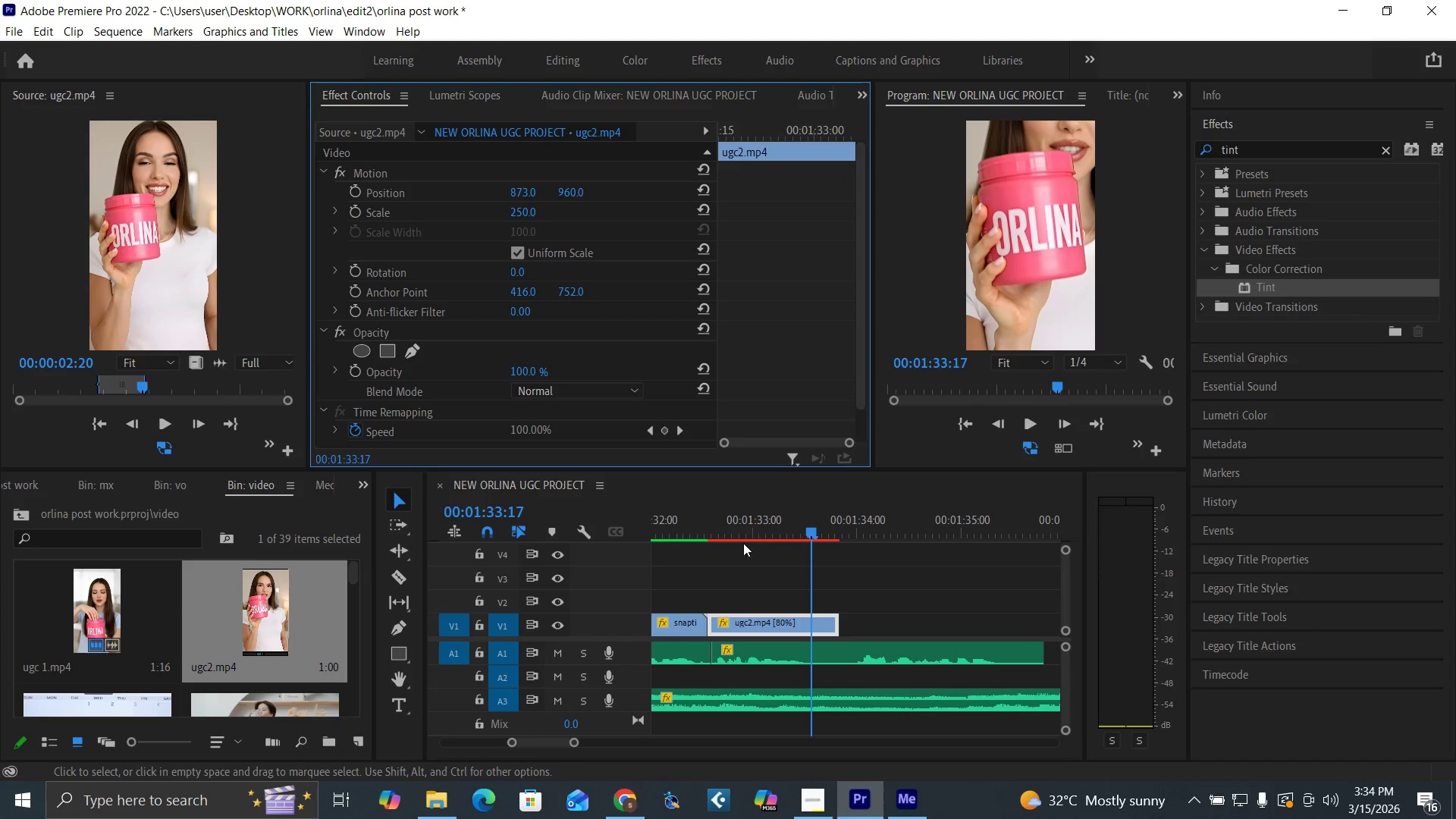 
left_click([687, 535])
 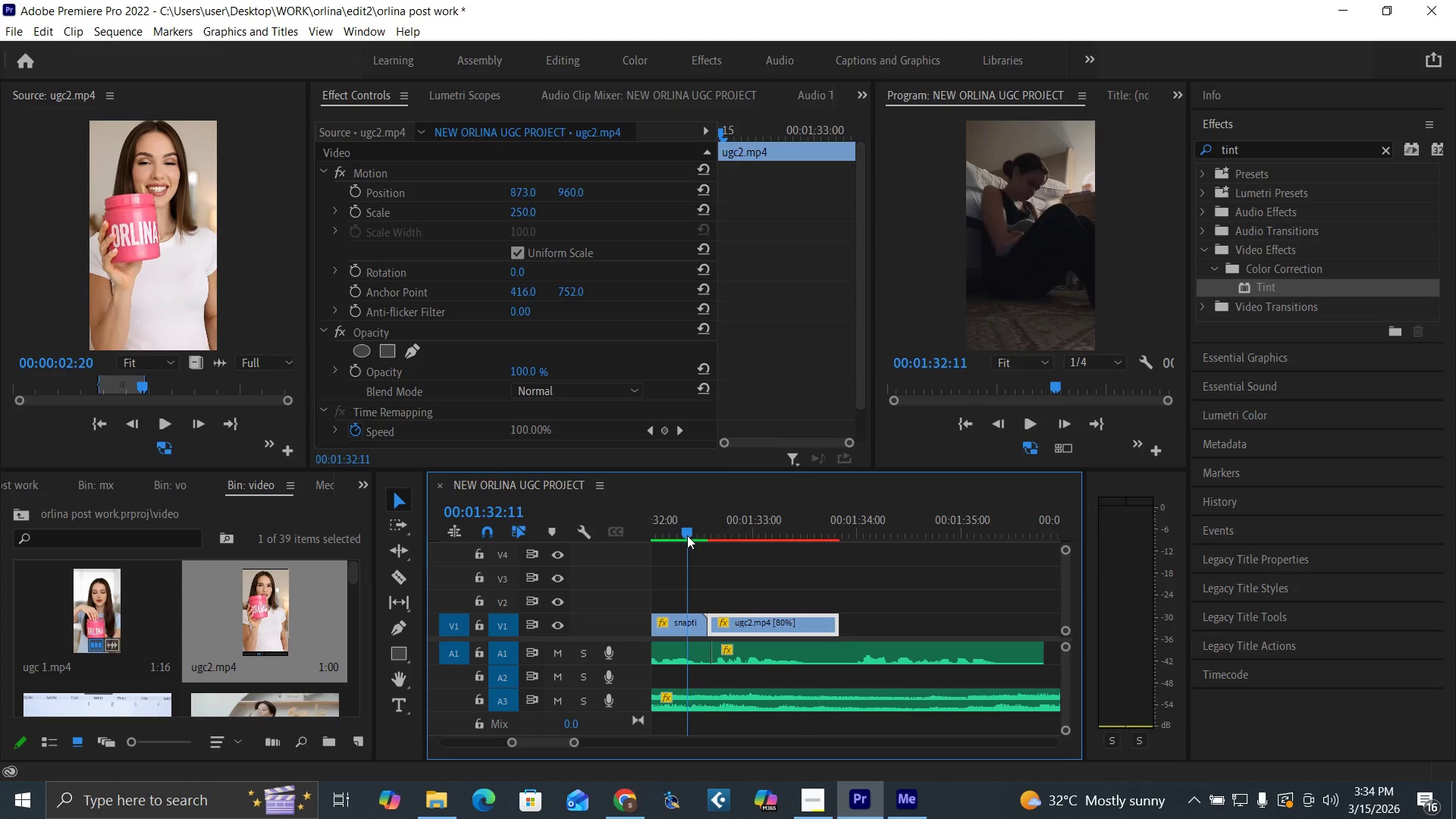 
key(Space)
 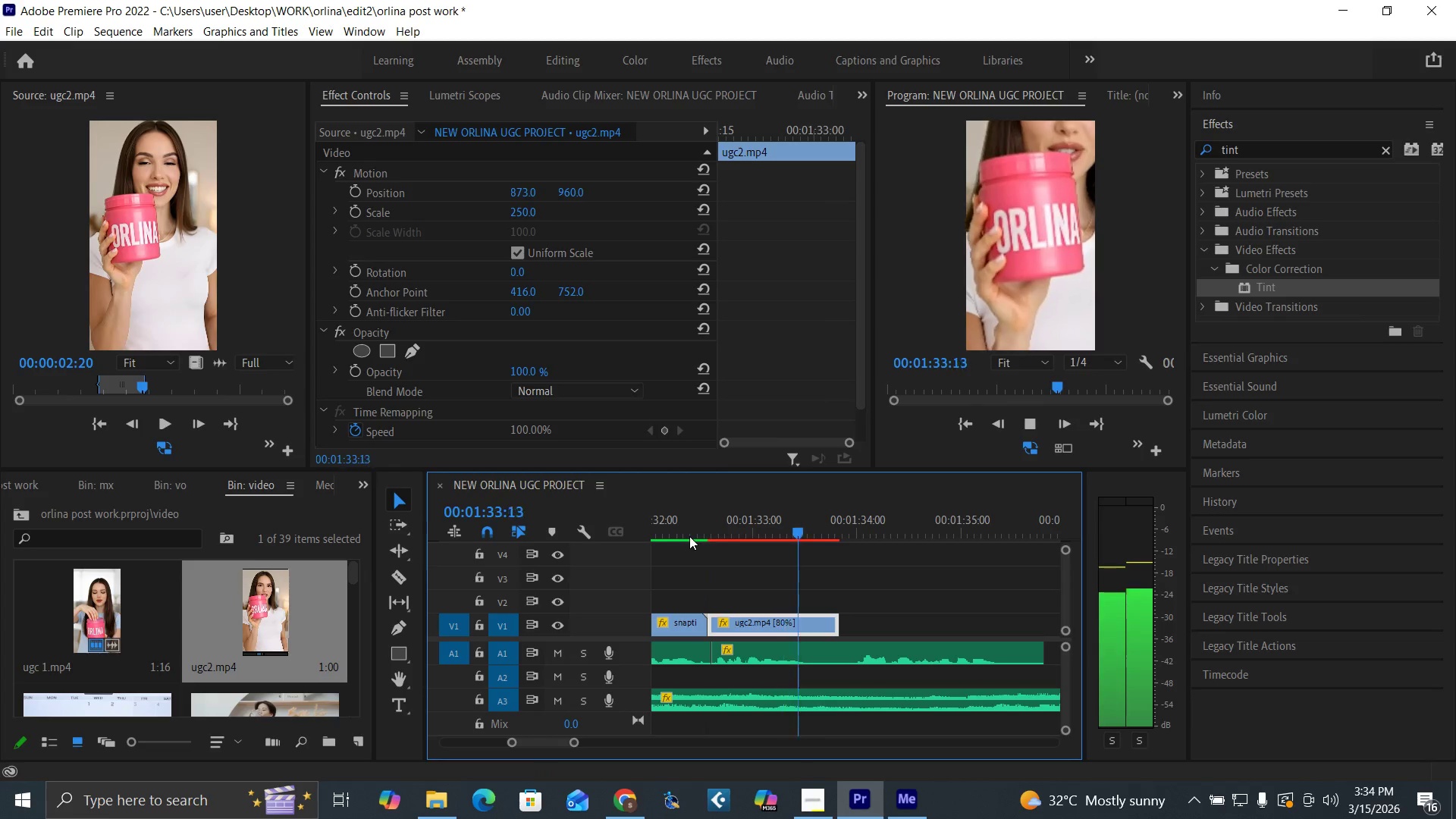 
key(Space)
 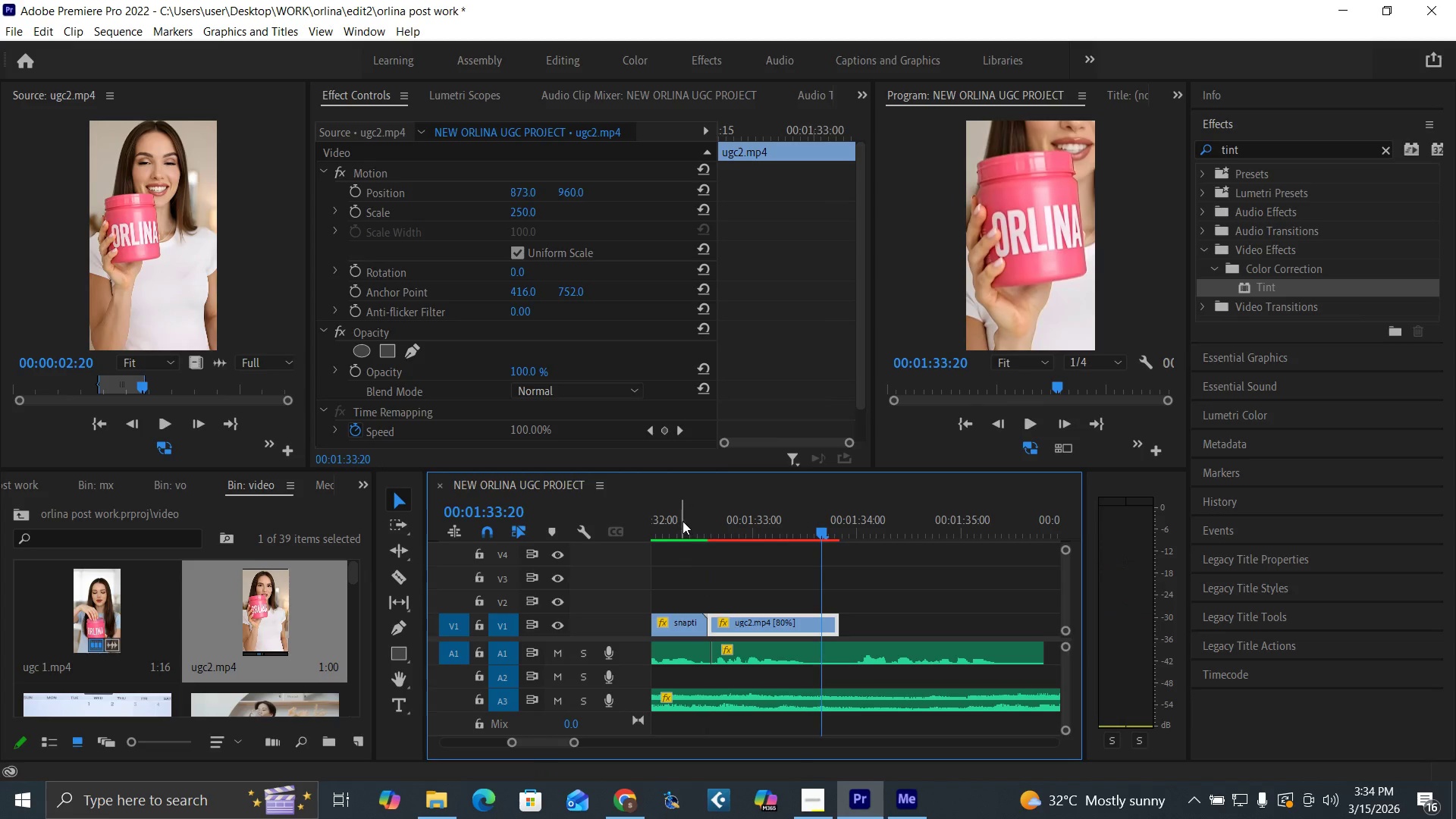 
left_click([682, 521])
 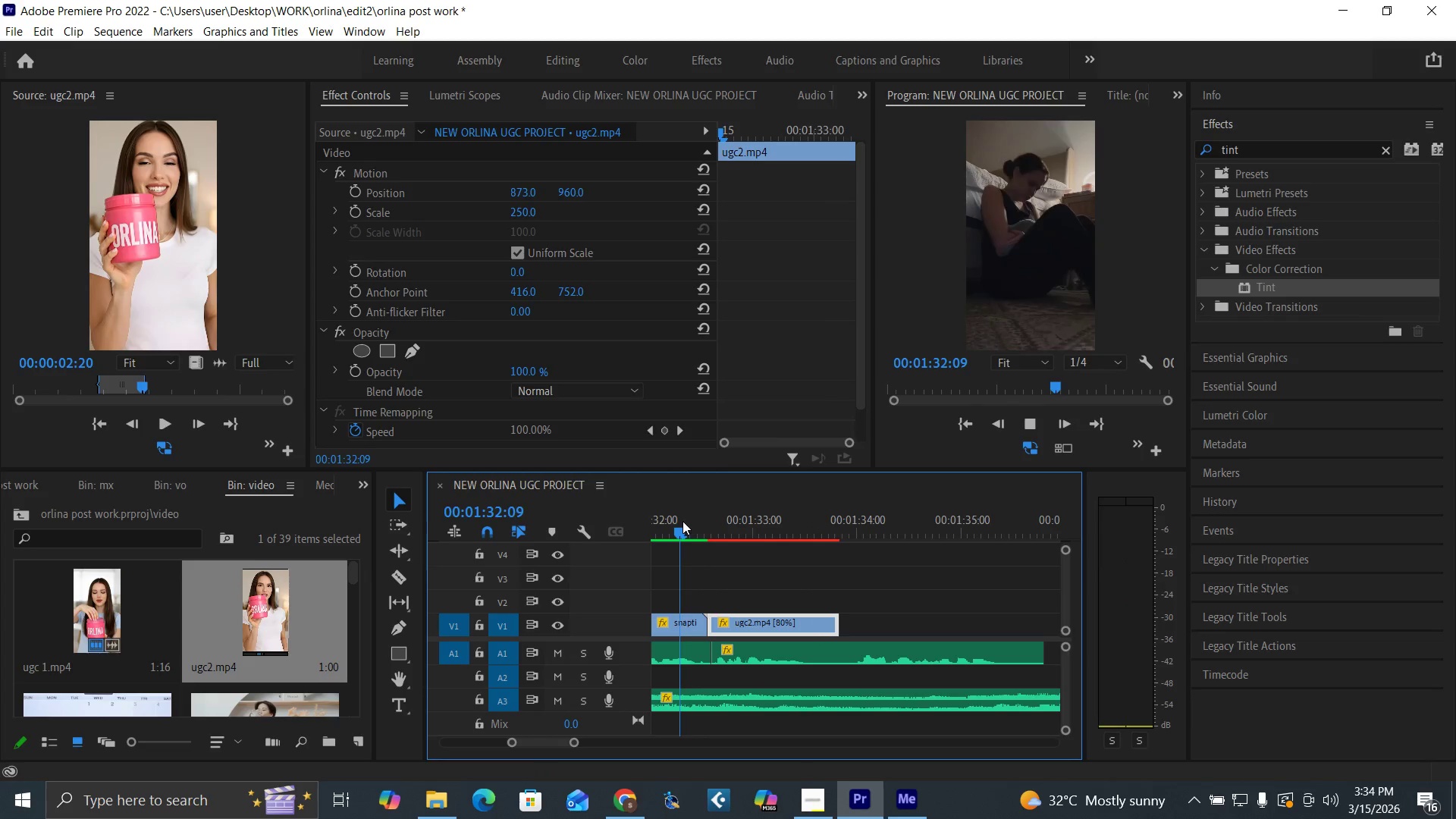 
key(Space)
 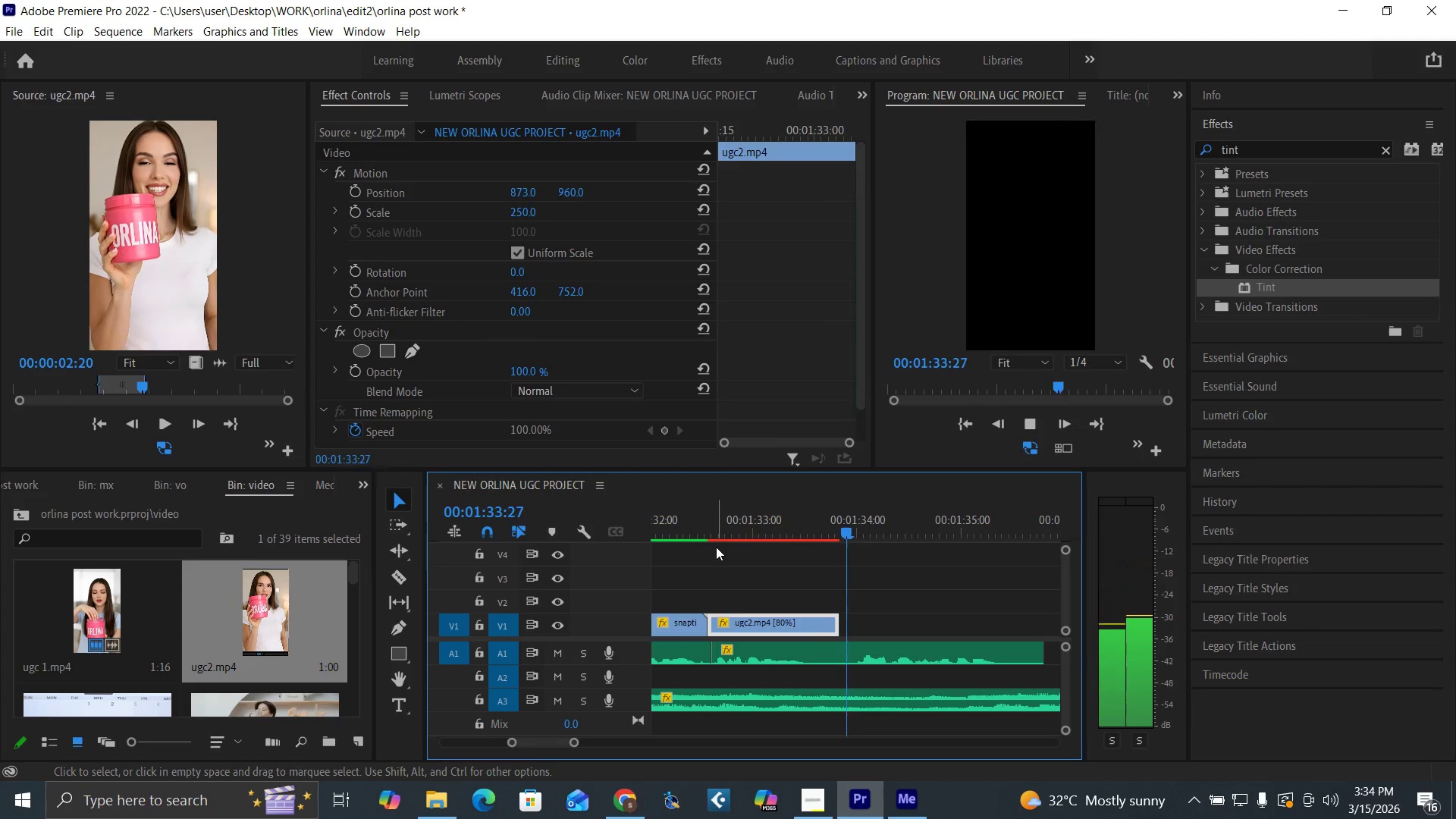 
key(Space)
 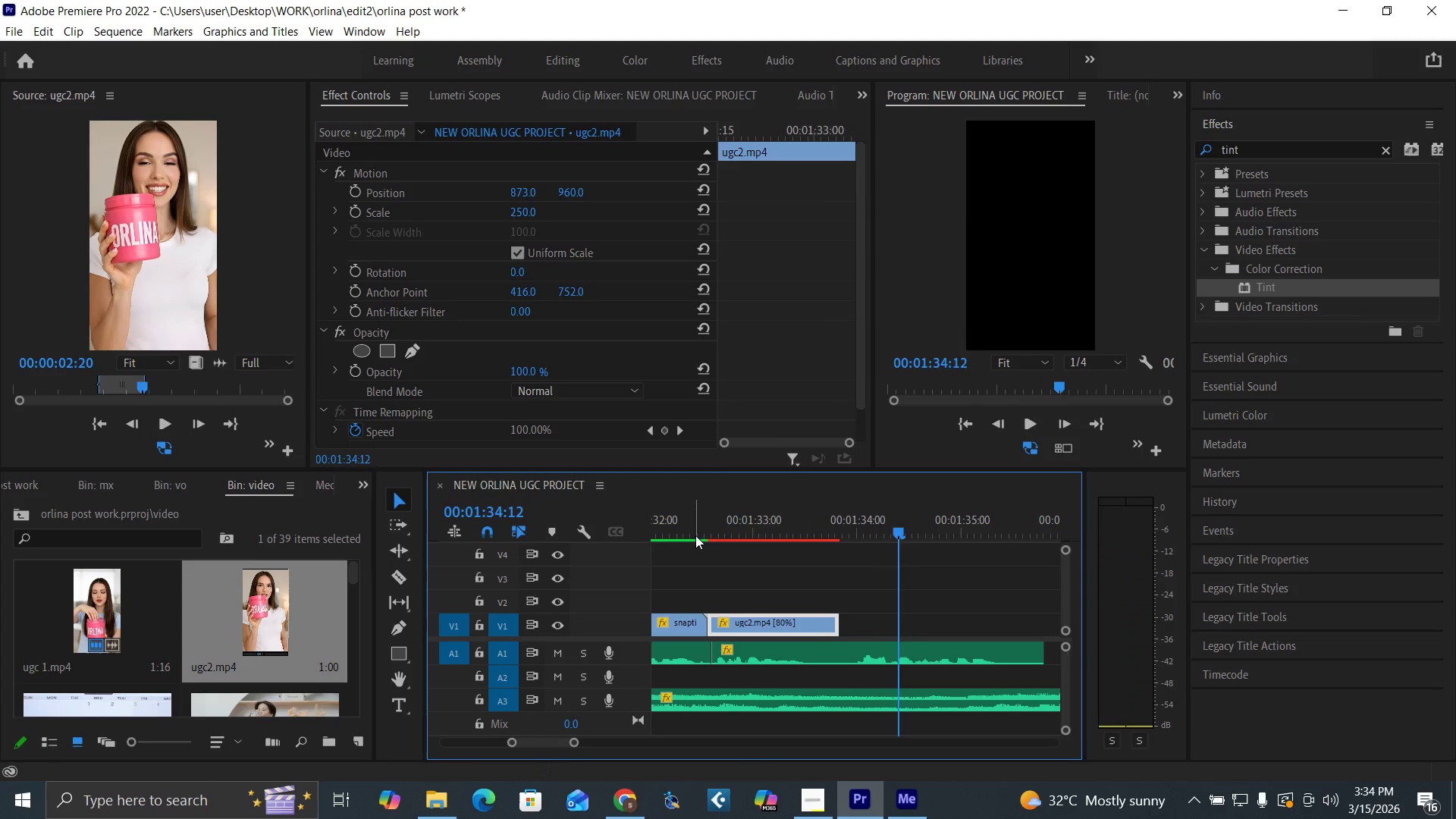 
left_click([695, 535])
 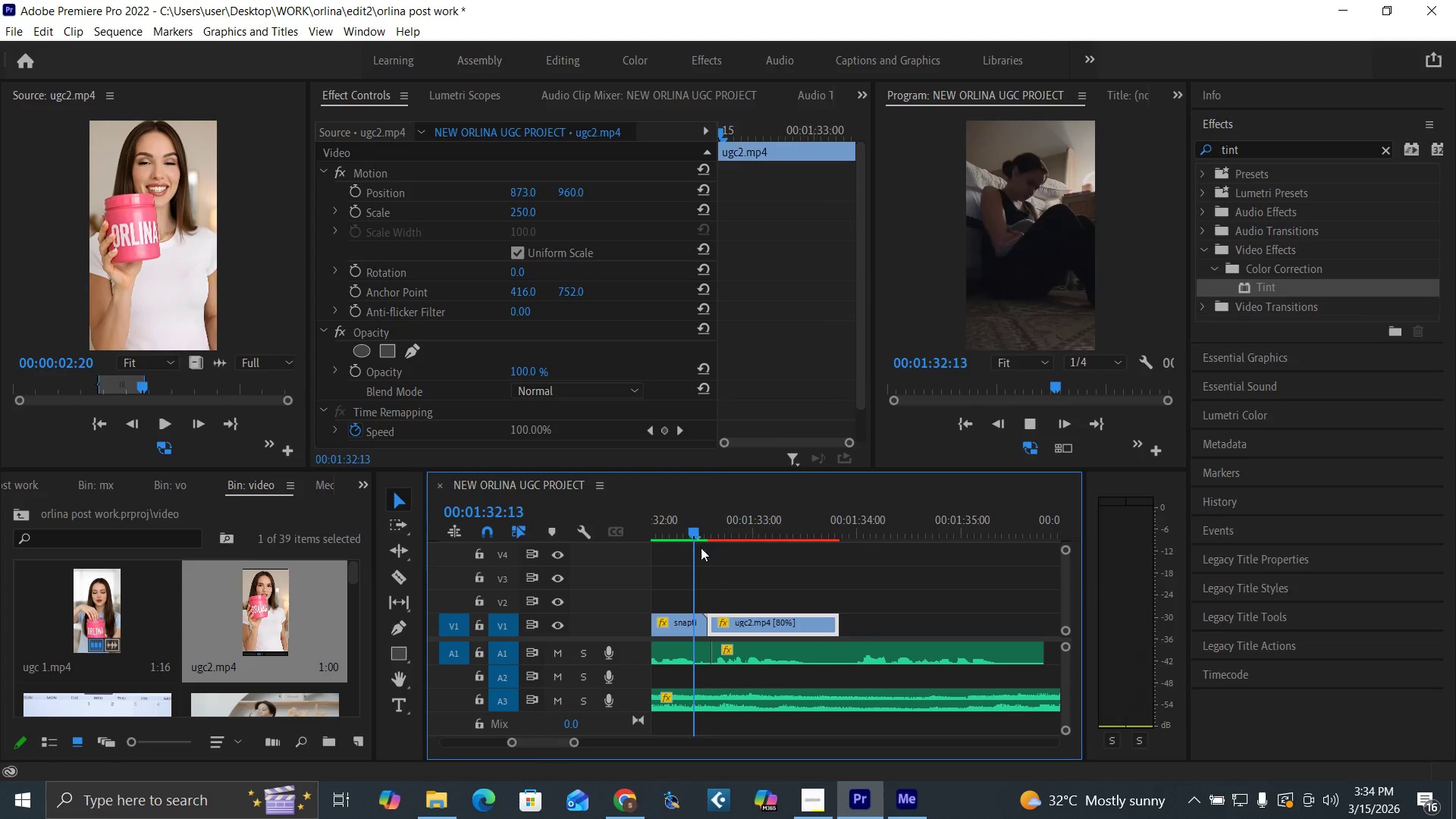 
key(Space)
 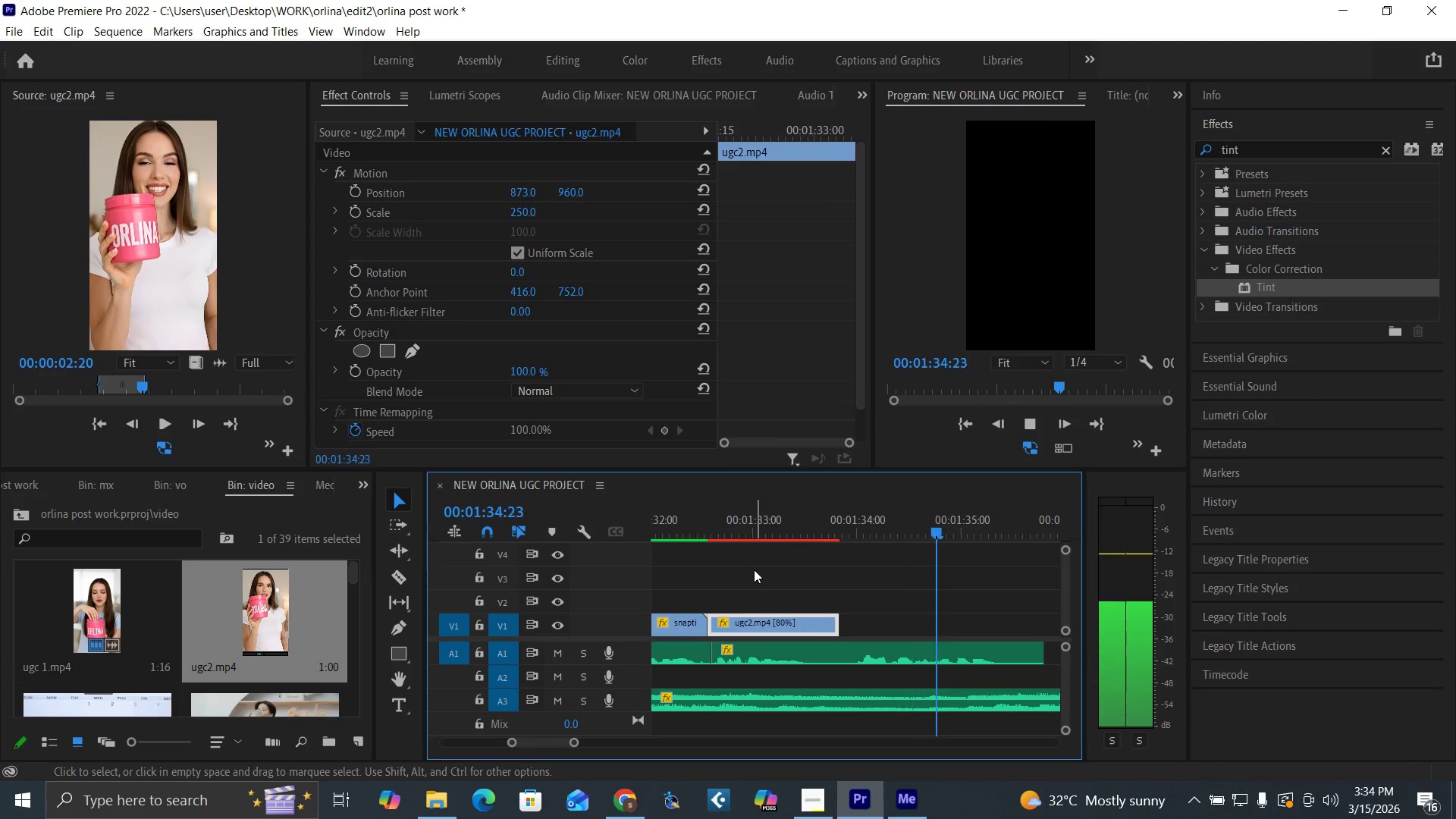 
key(Space)
 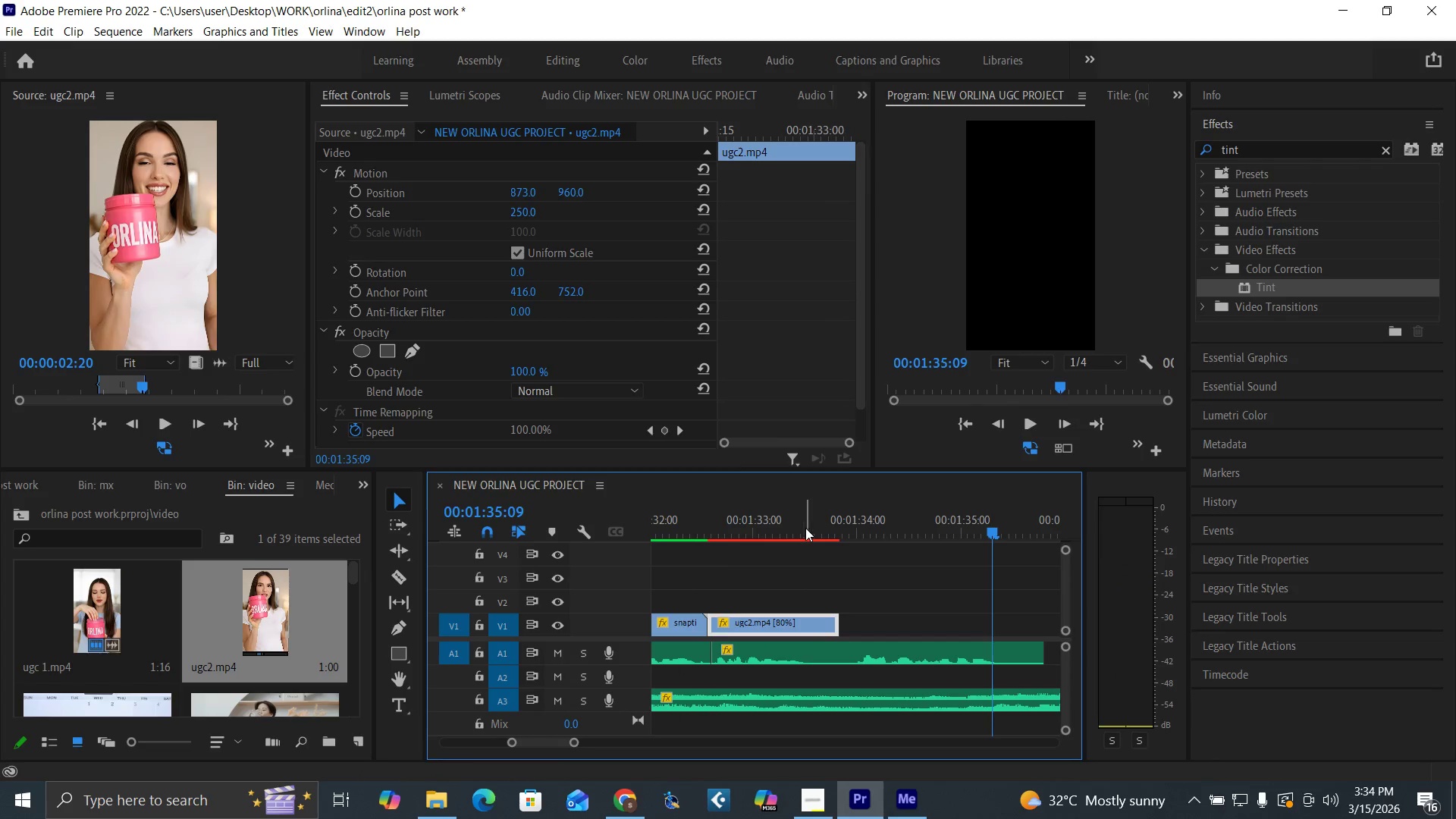 
left_click([805, 528])
 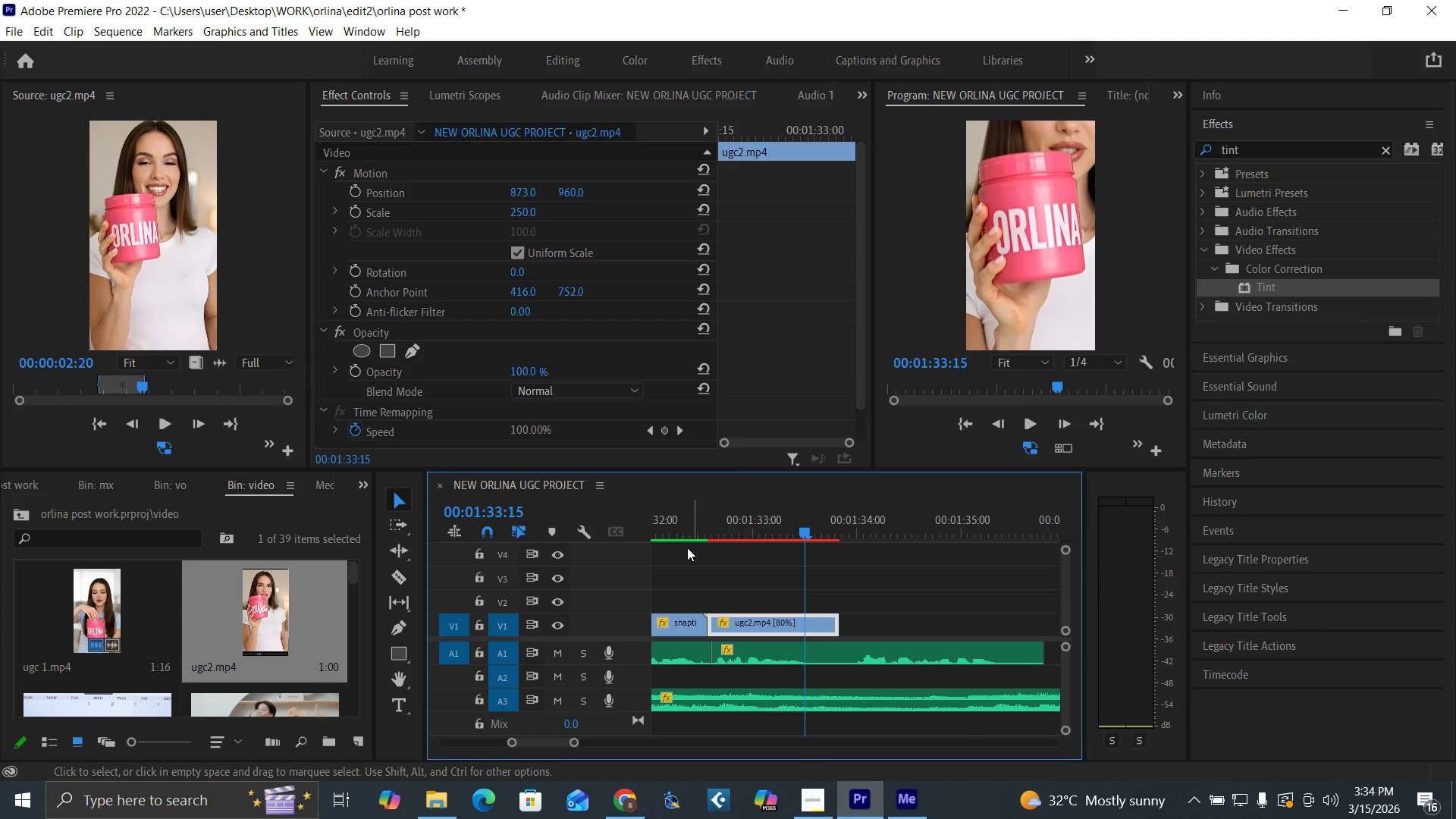 
double_click([681, 536])
 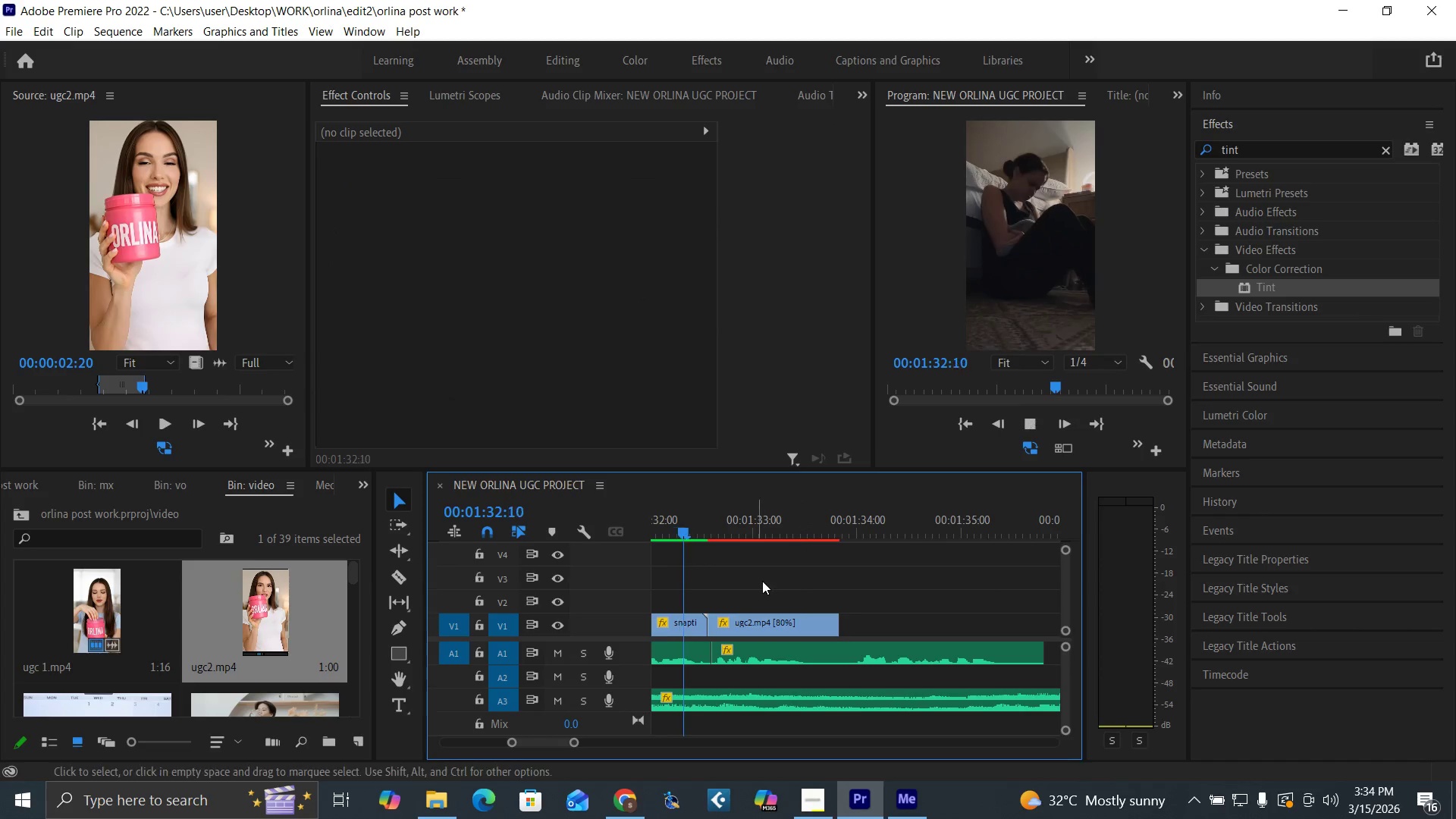 
key(Space)
 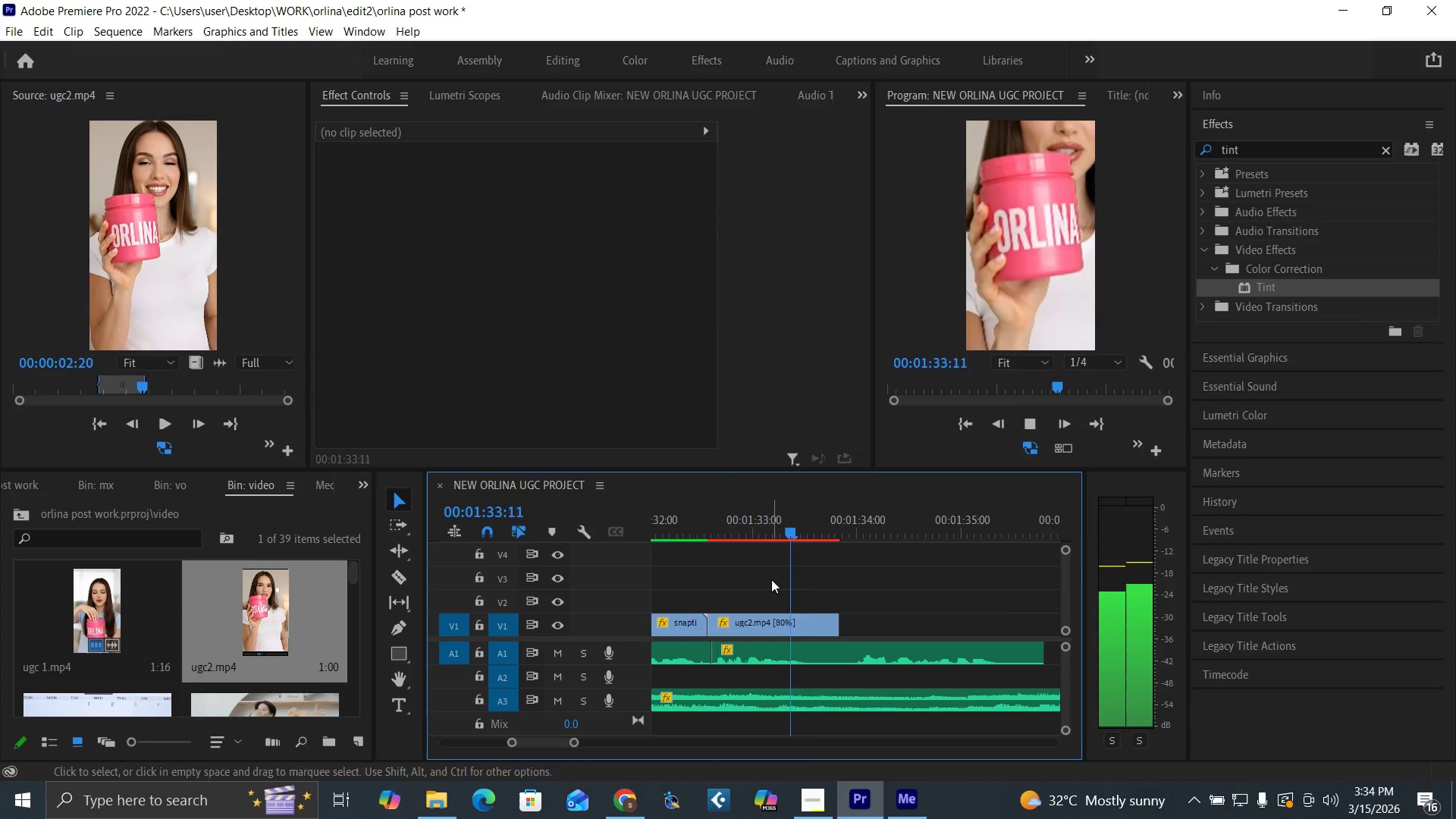 
key(Space)
 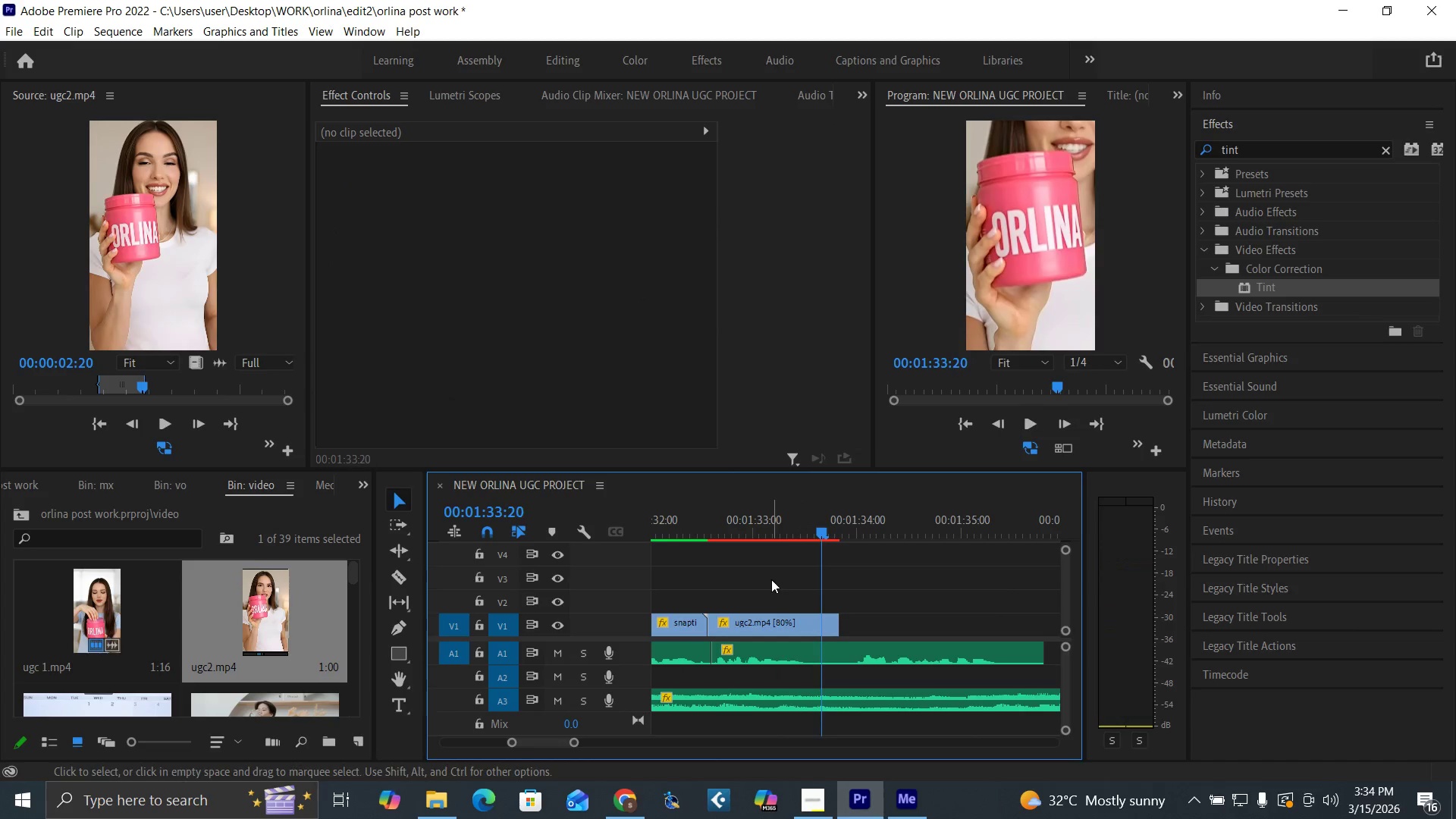 
key(C)
 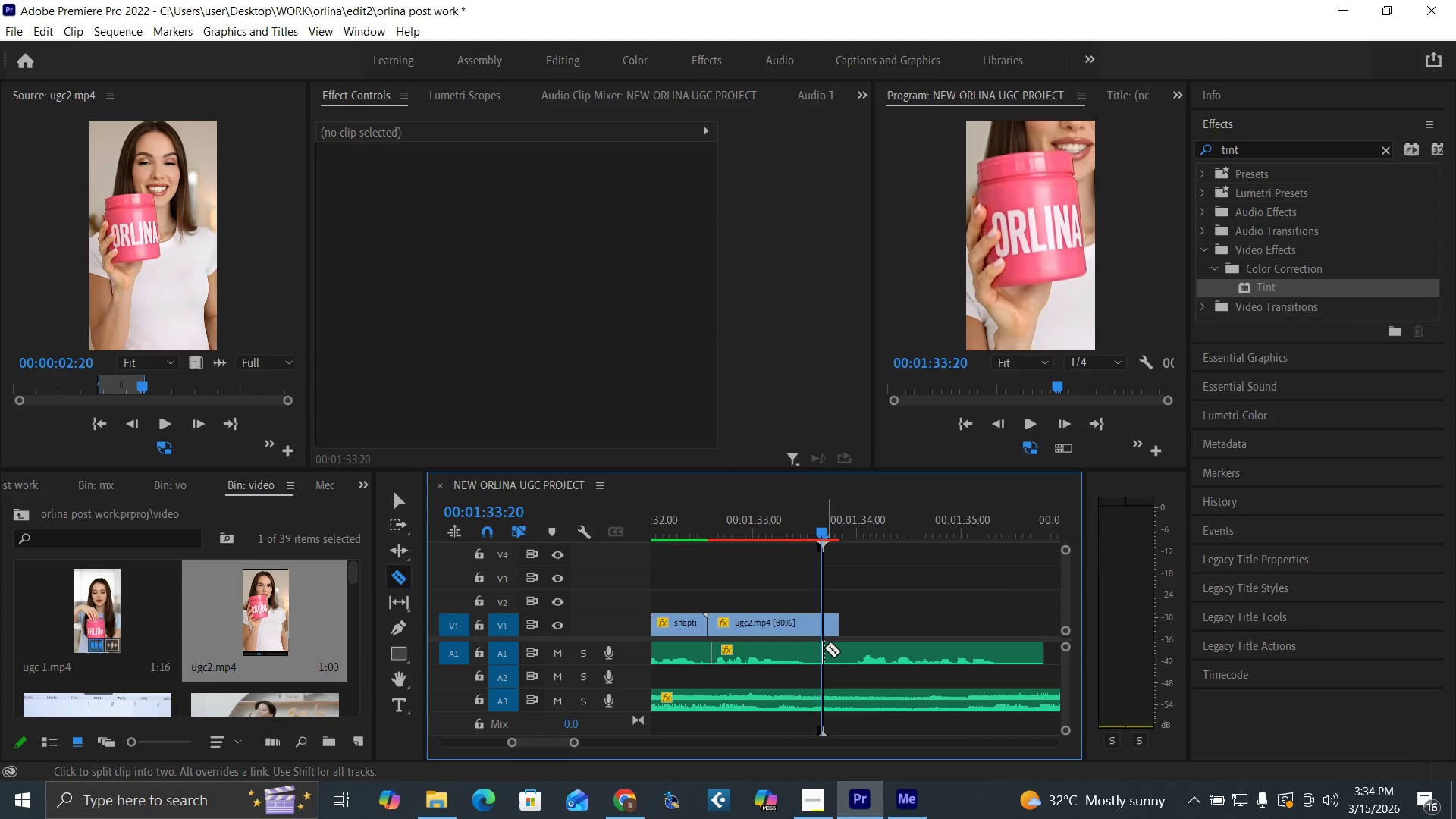 
left_click([824, 648])
 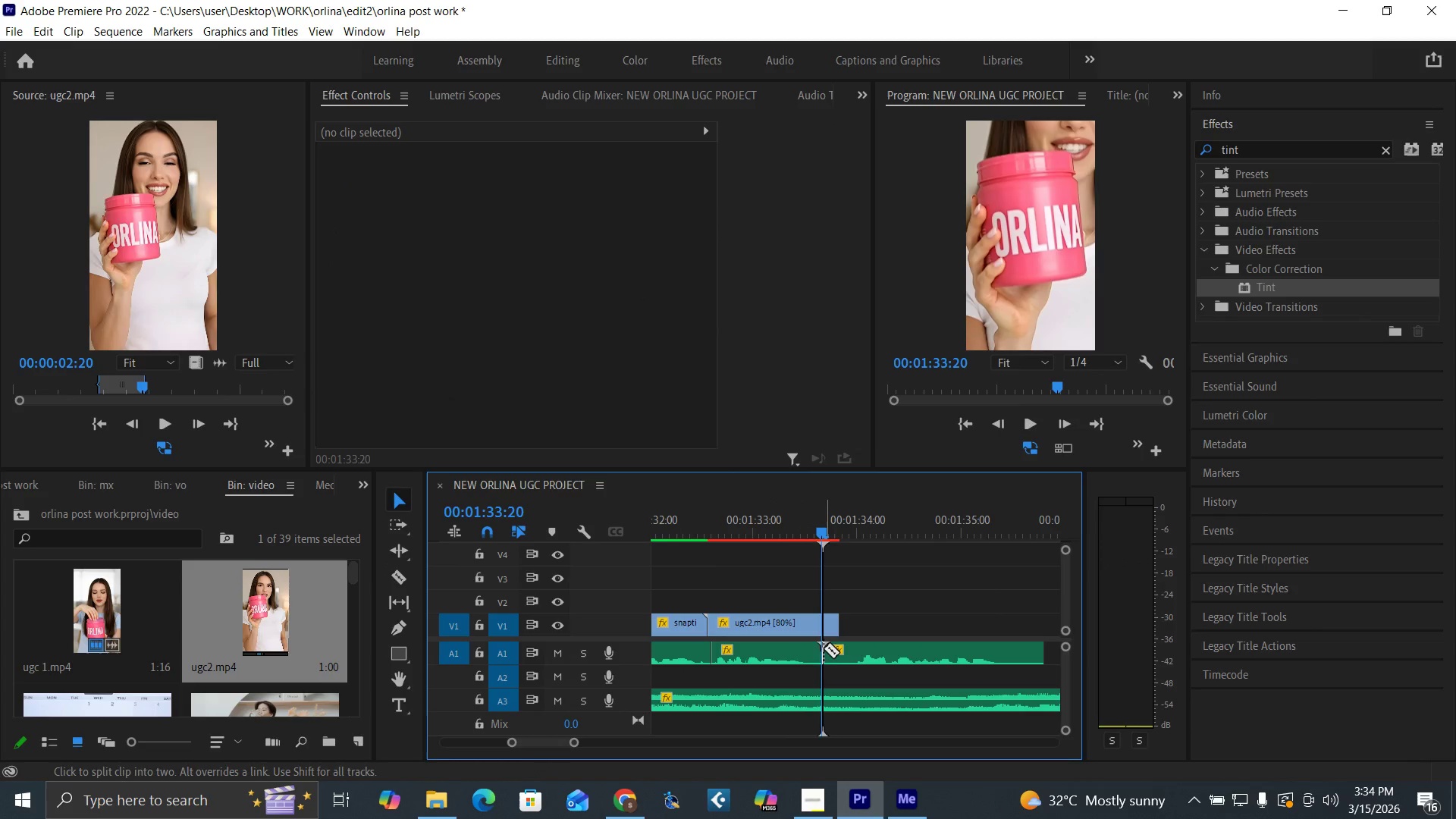 
key(V)
 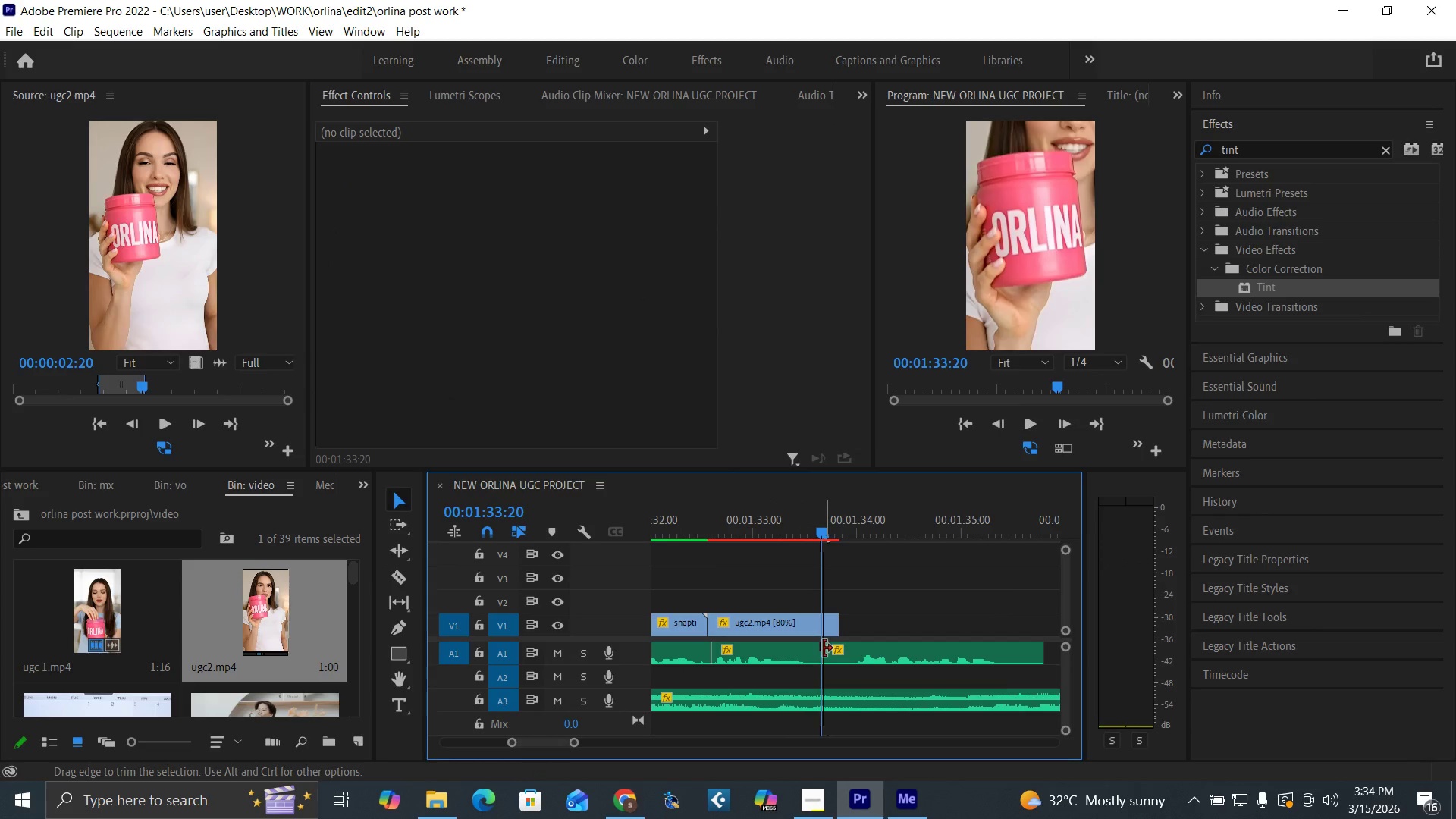 
left_click_drag(start_coordinate=[824, 648], to_coordinate=[849, 661])
 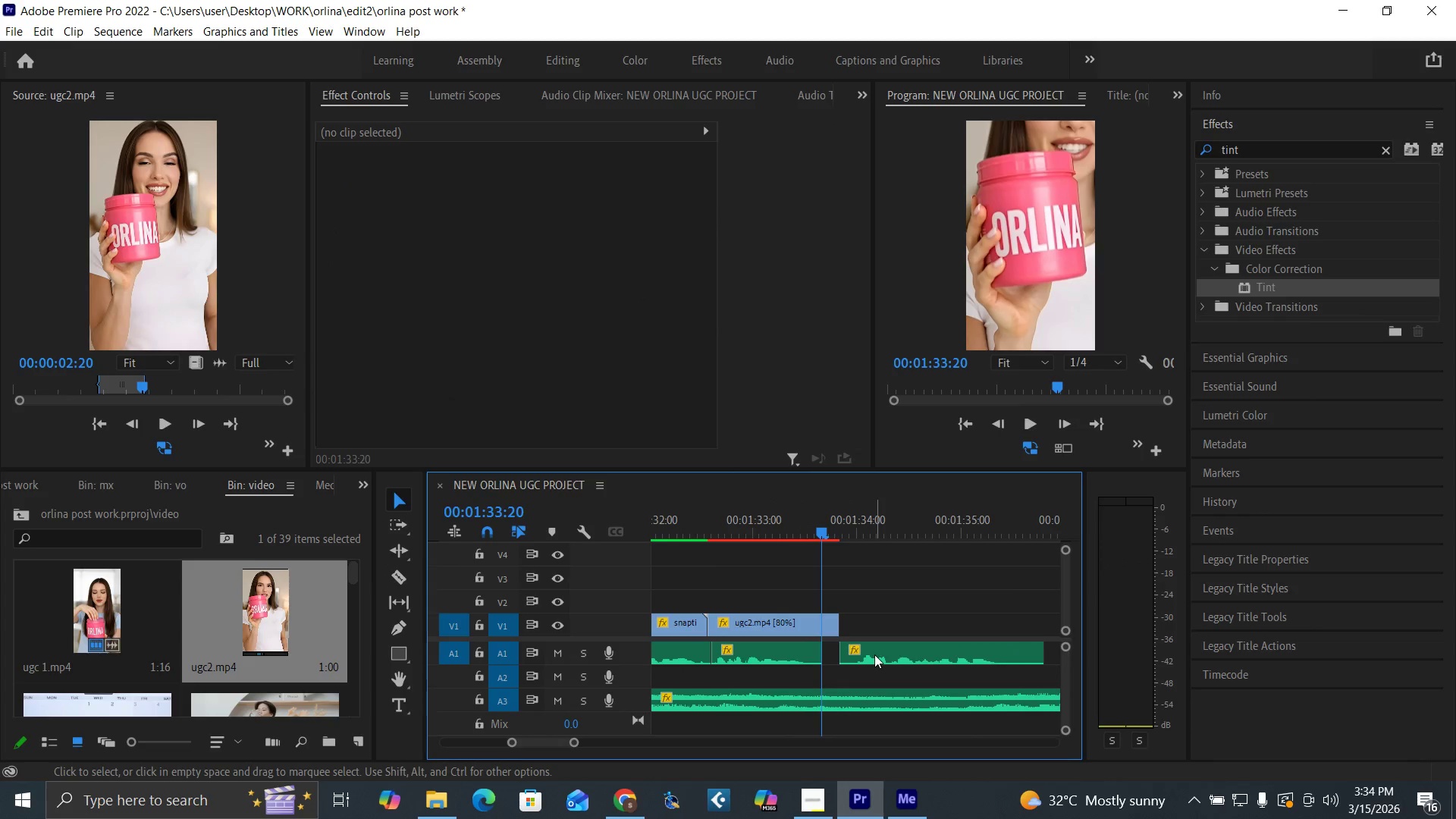 
left_click_drag(start_coordinate=[874, 654], to_coordinate=[856, 654])
 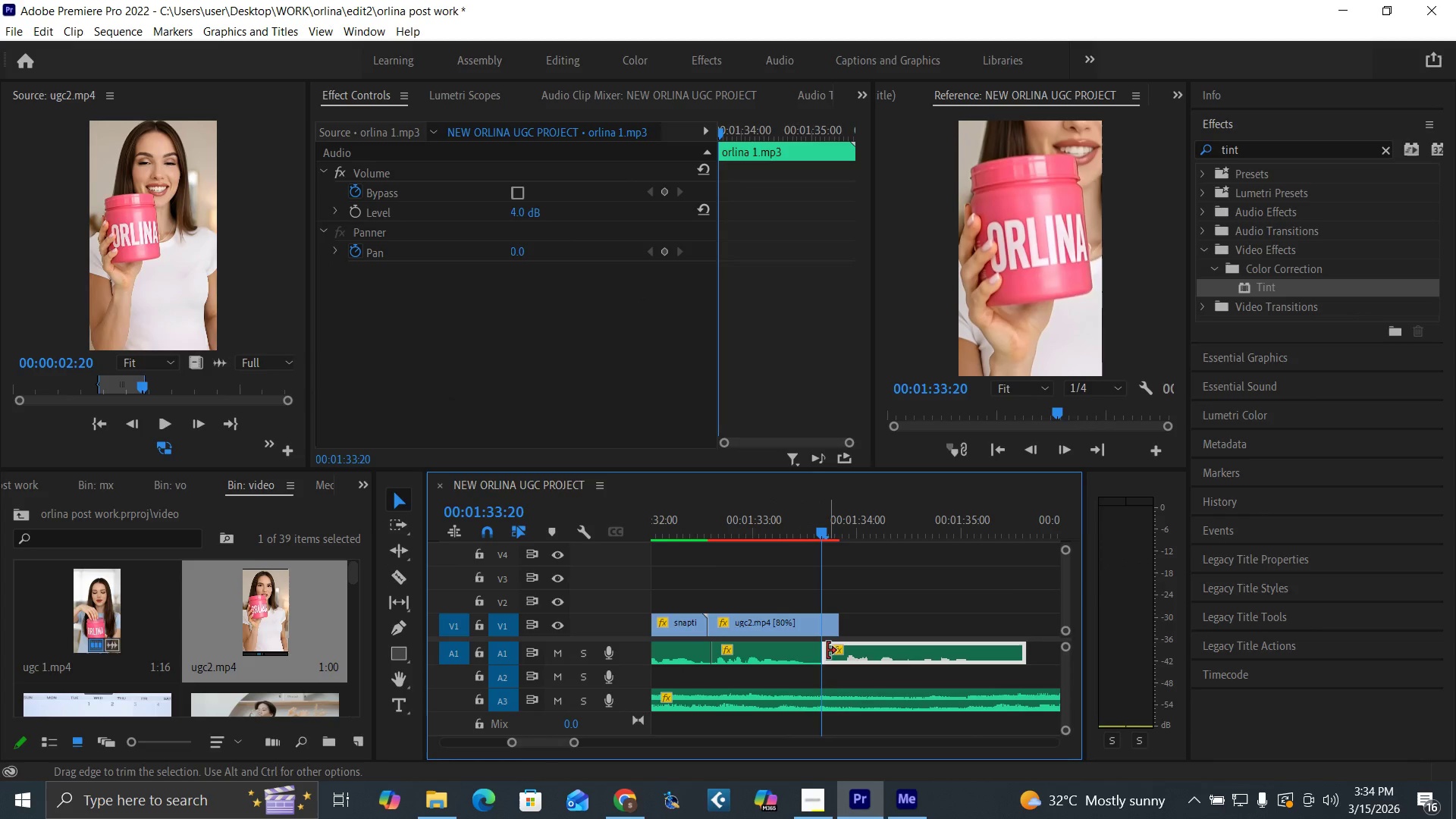 
left_click_drag(start_coordinate=[827, 651], to_coordinate=[839, 657])
 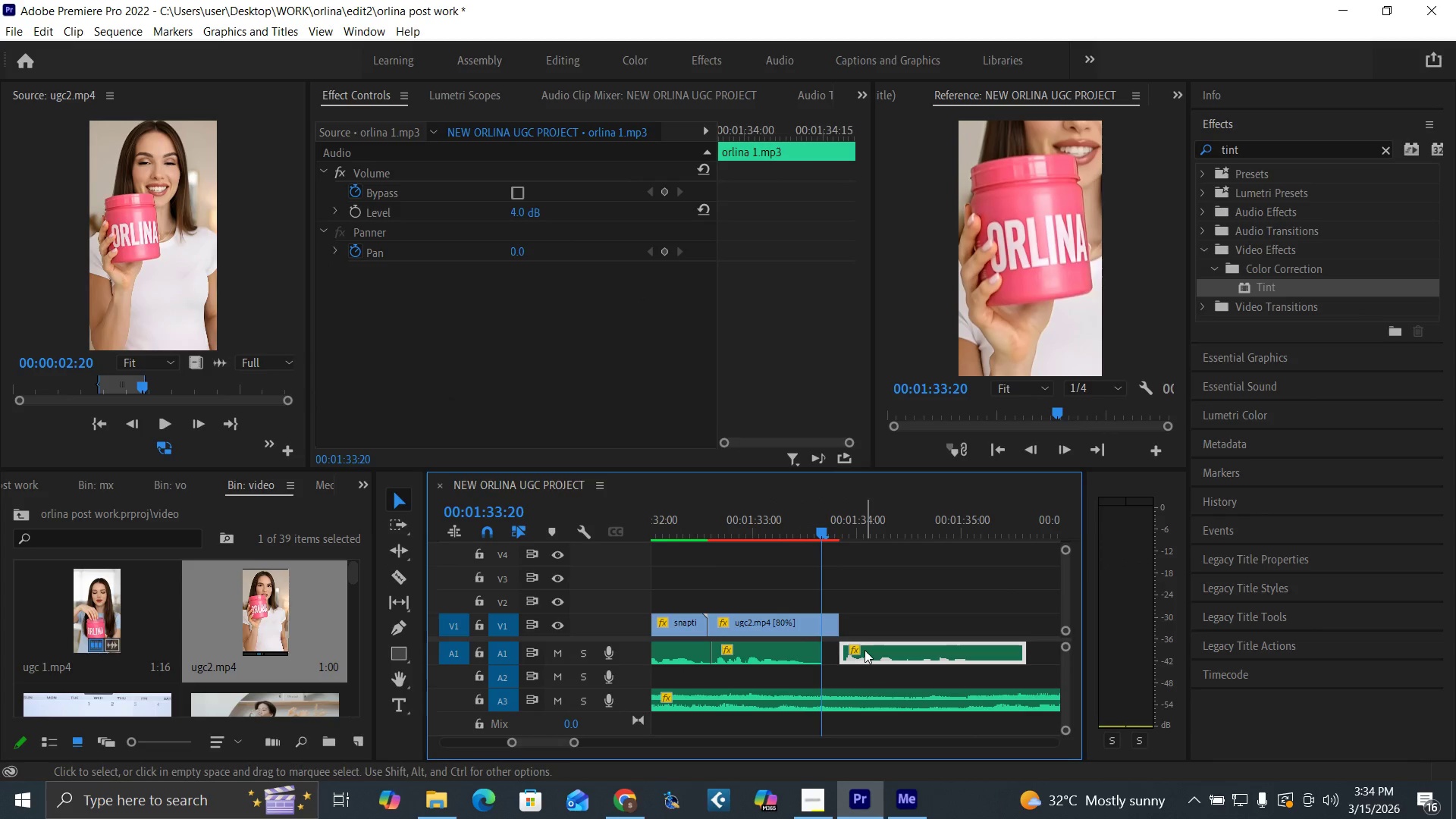 
left_click_drag(start_coordinate=[864, 650], to_coordinate=[852, 650])
 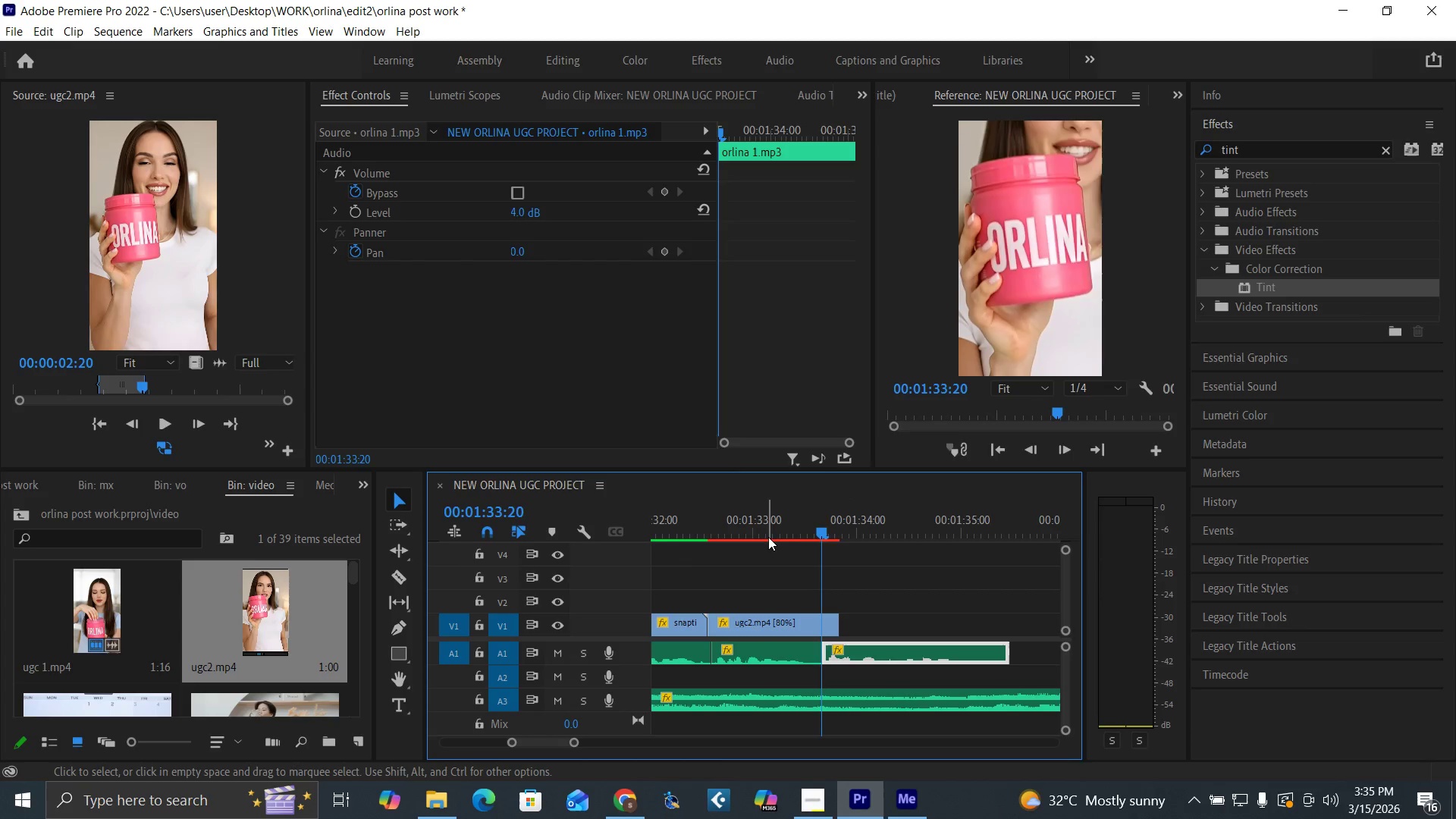 
left_click([767, 537])
 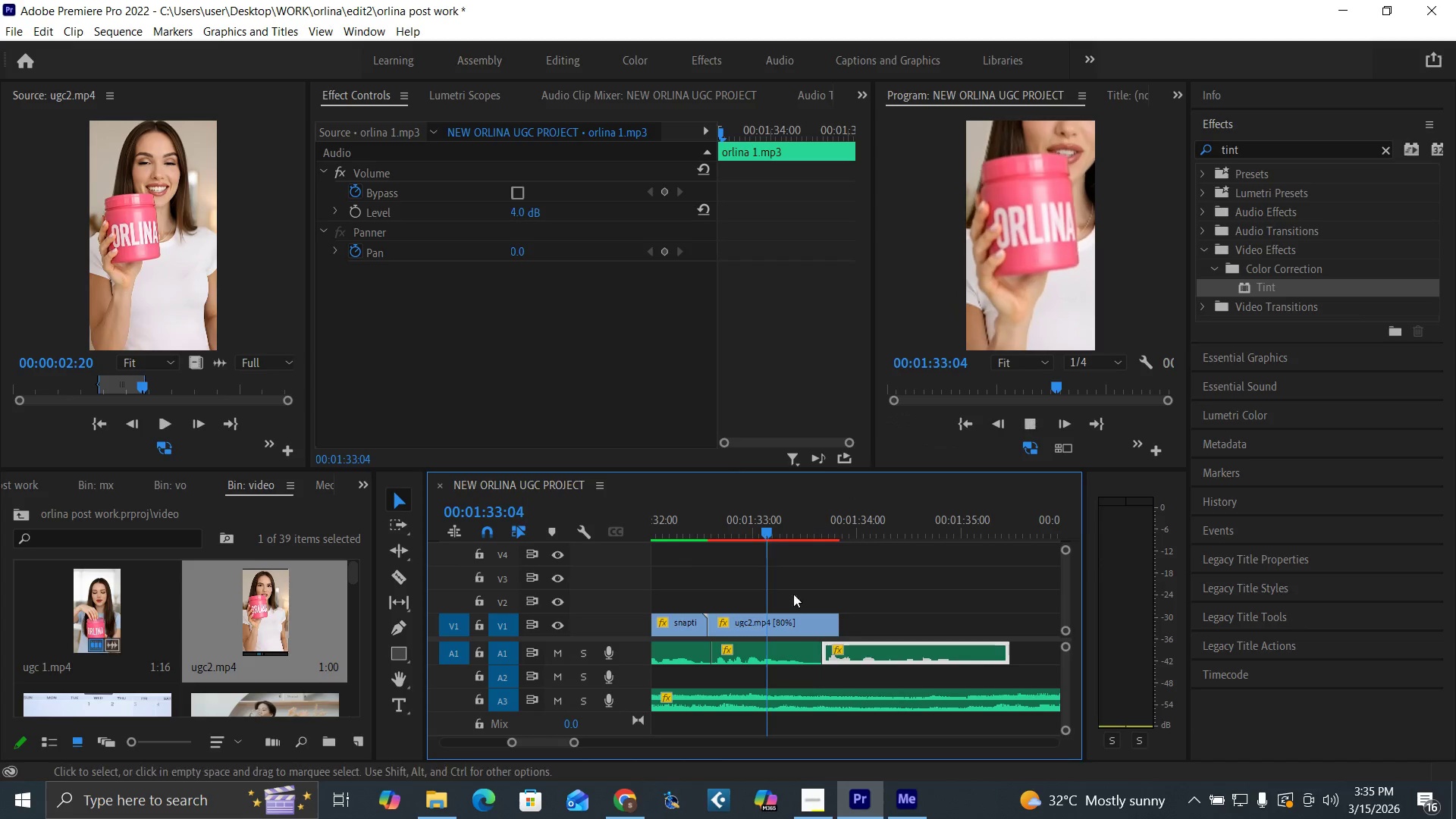 
key(Space)
 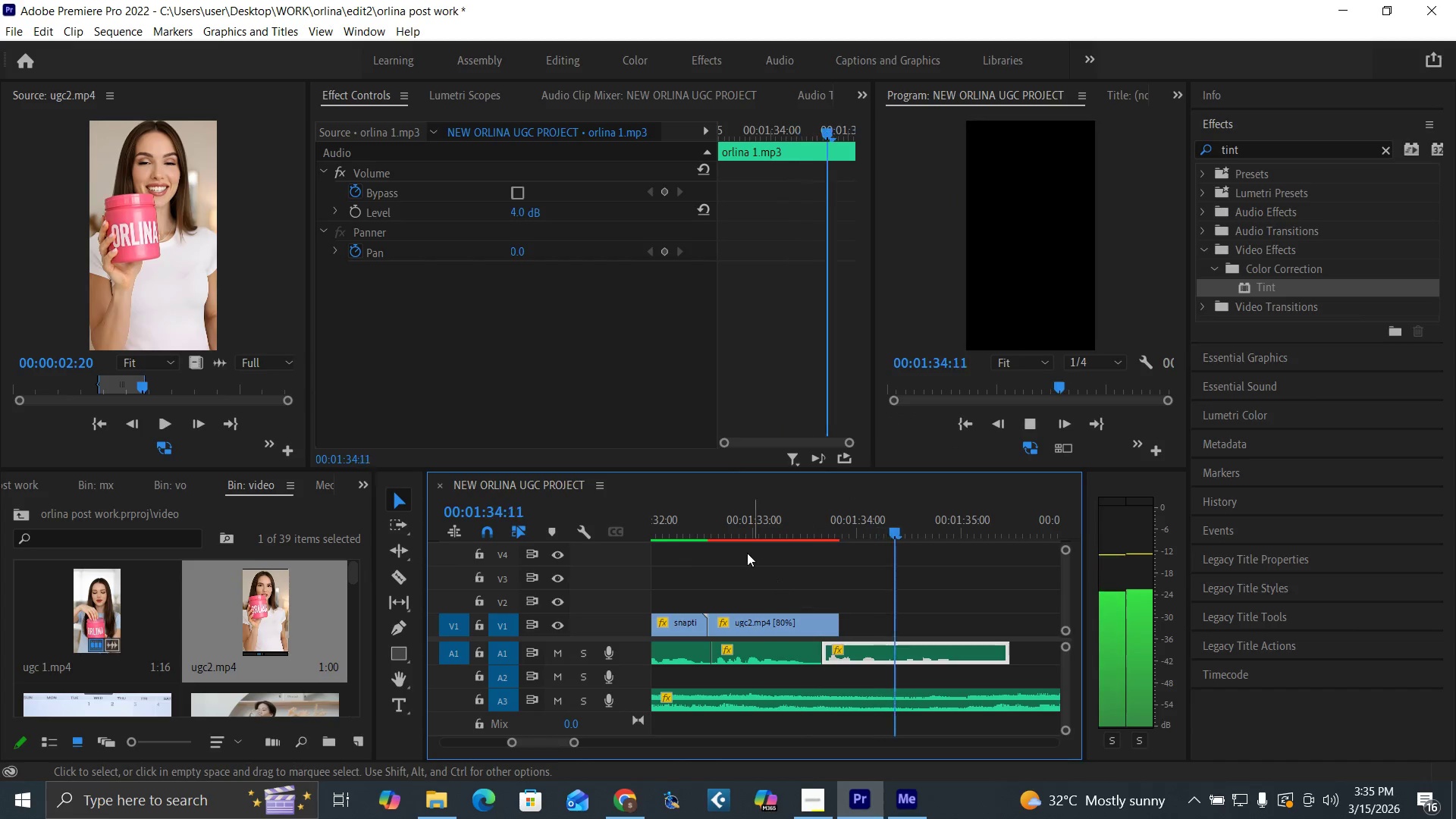 
left_click([733, 529])
 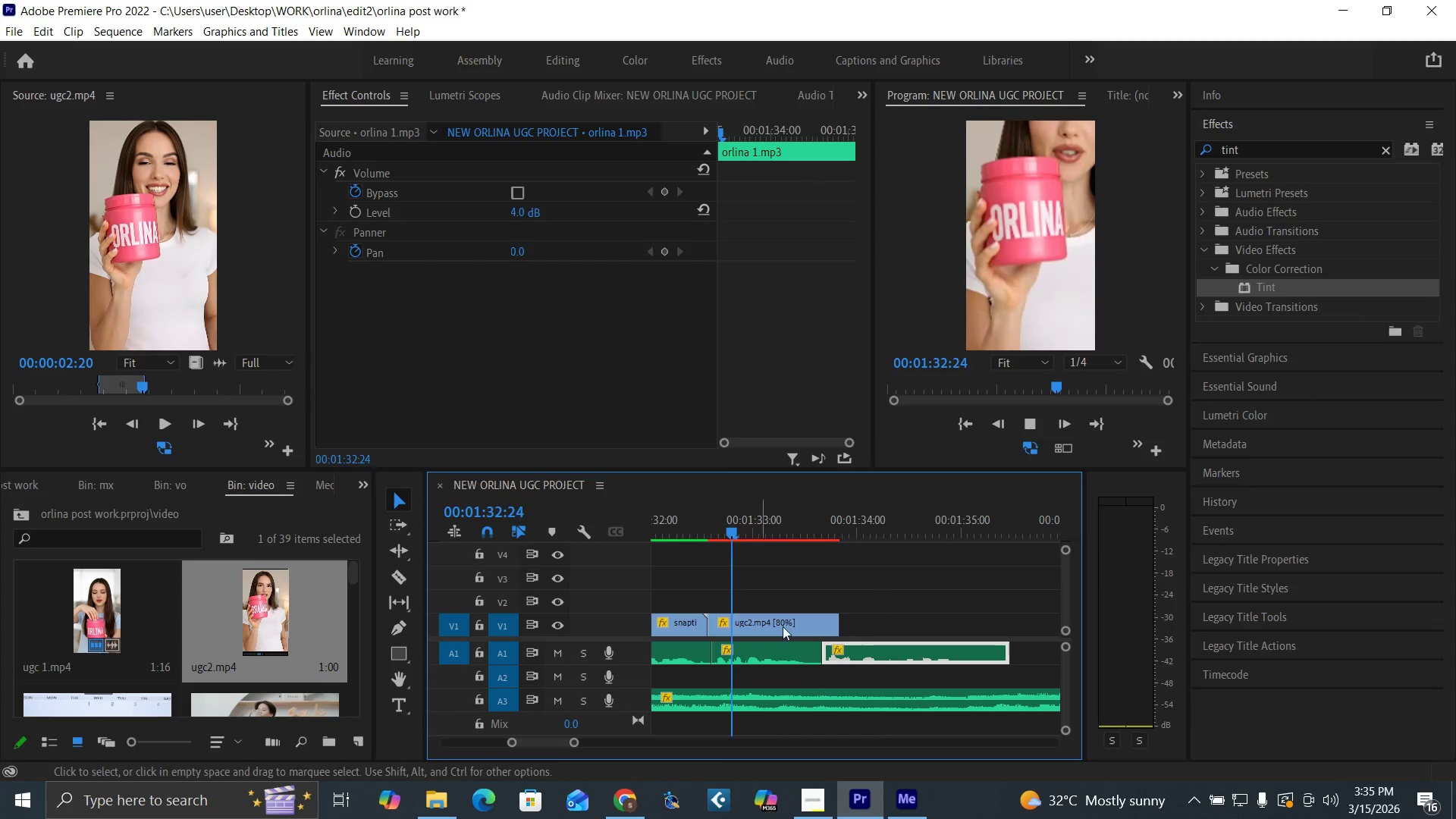 
key(Space)
 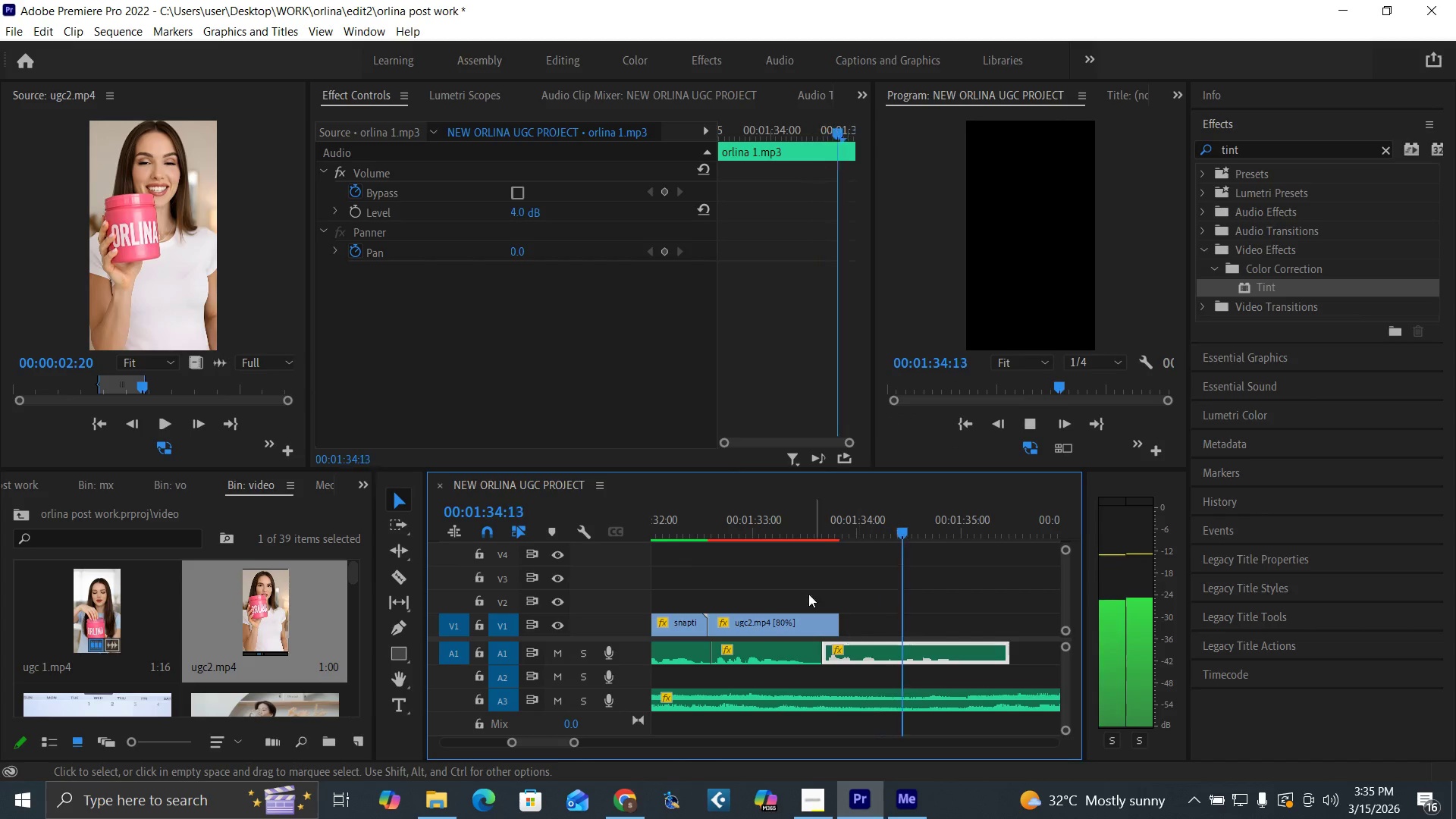 
left_click([766, 535])
 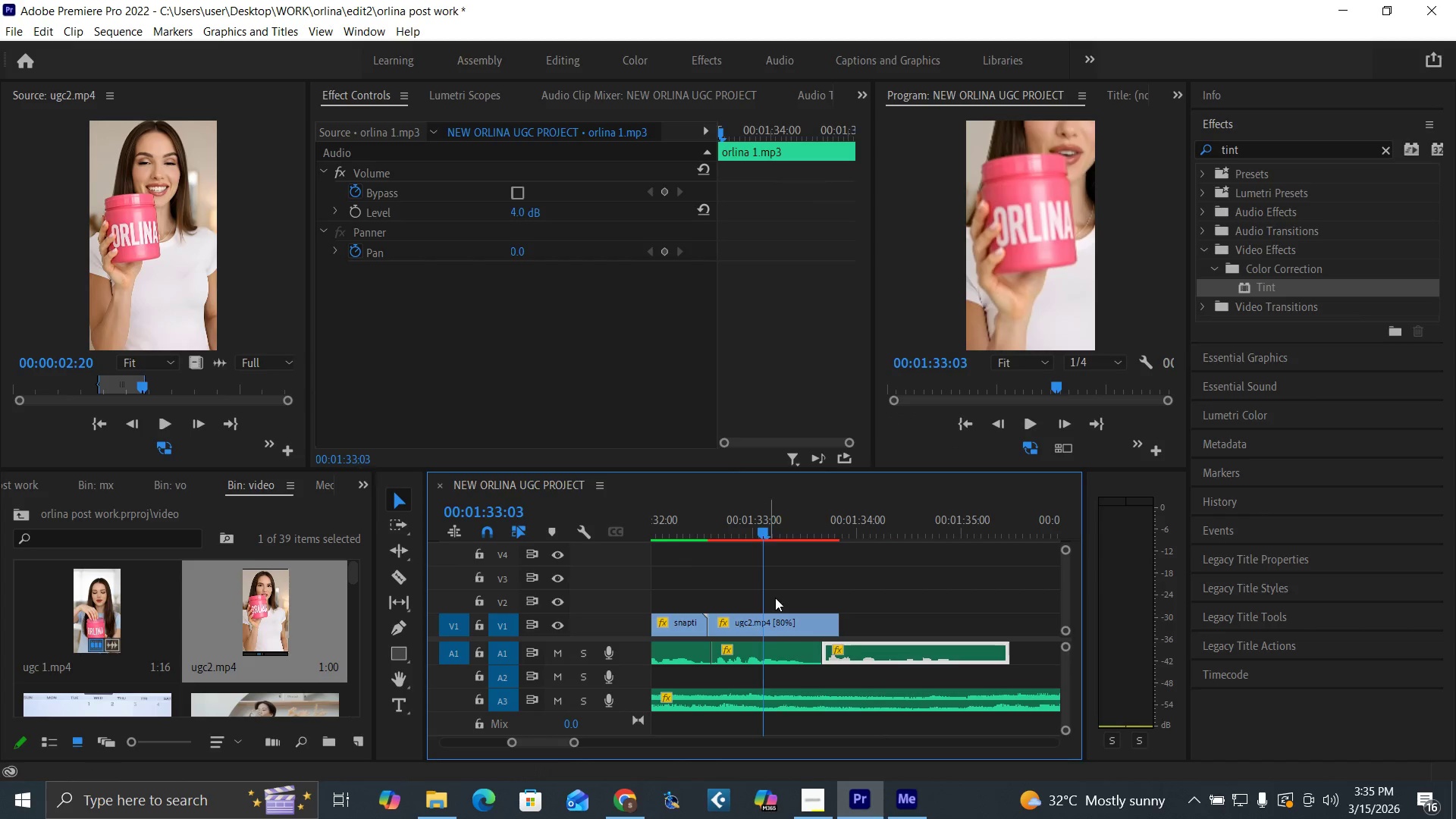 
key(Space)
 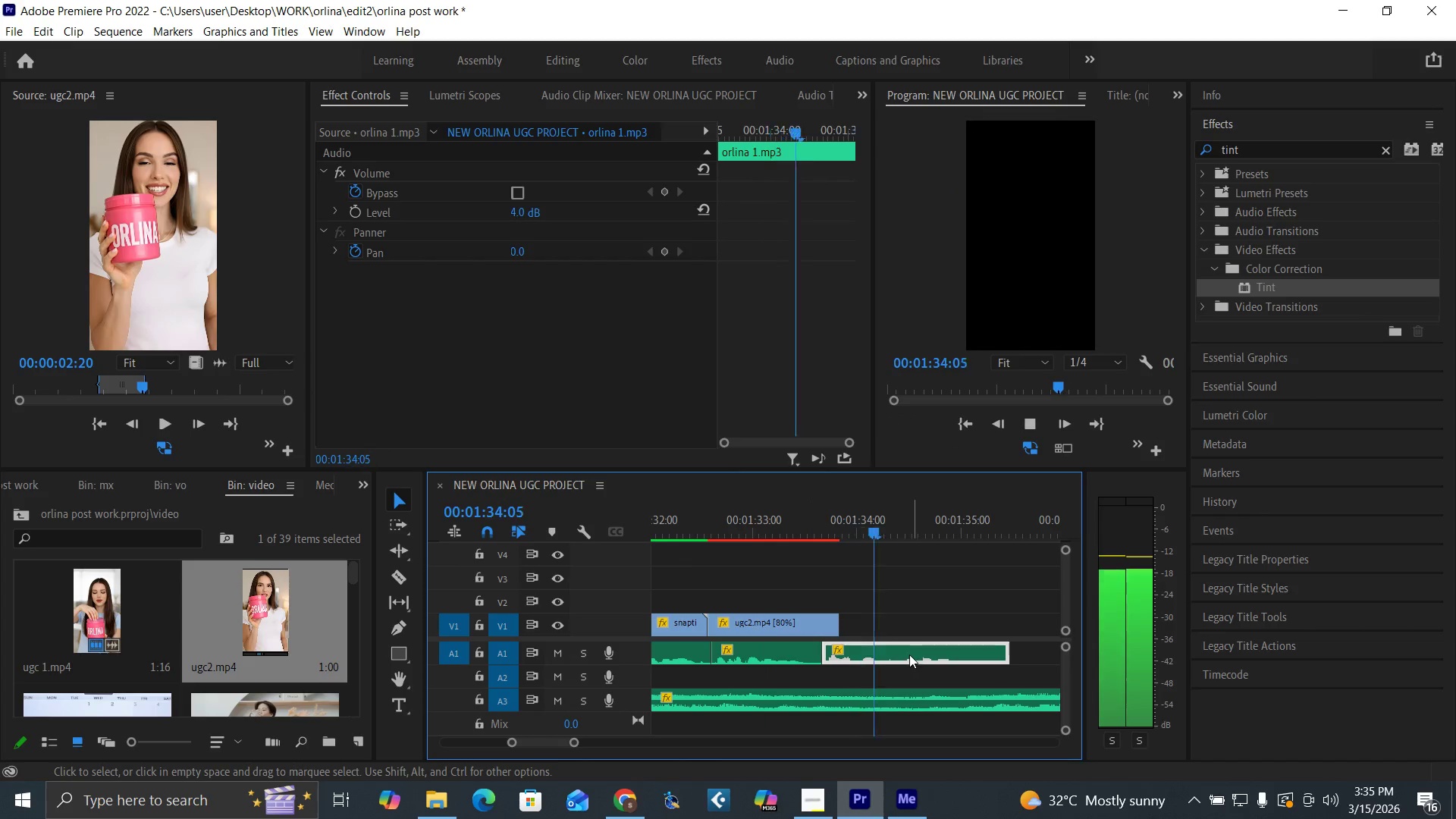 
key(Space)
 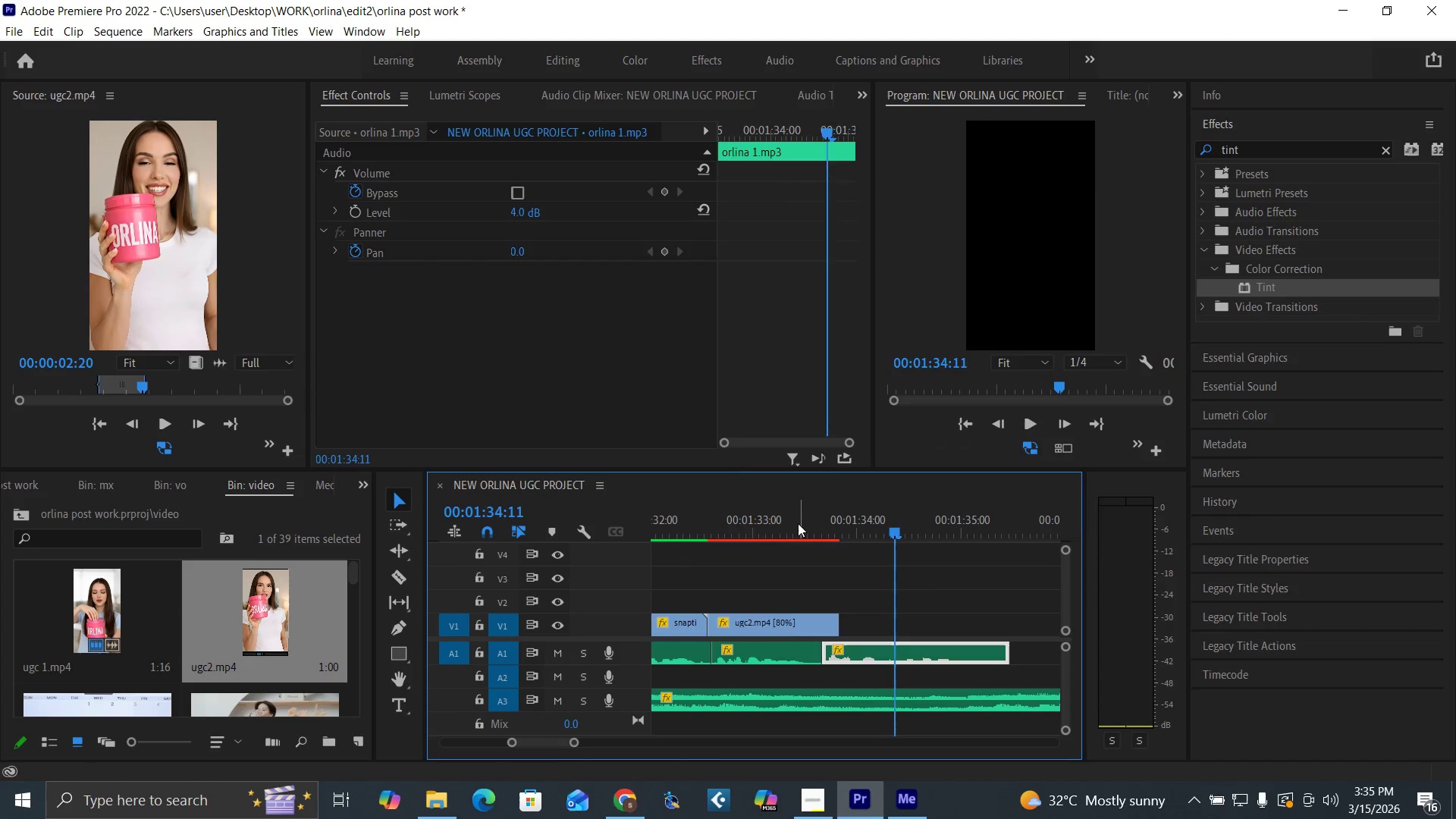 
left_click([798, 523])
 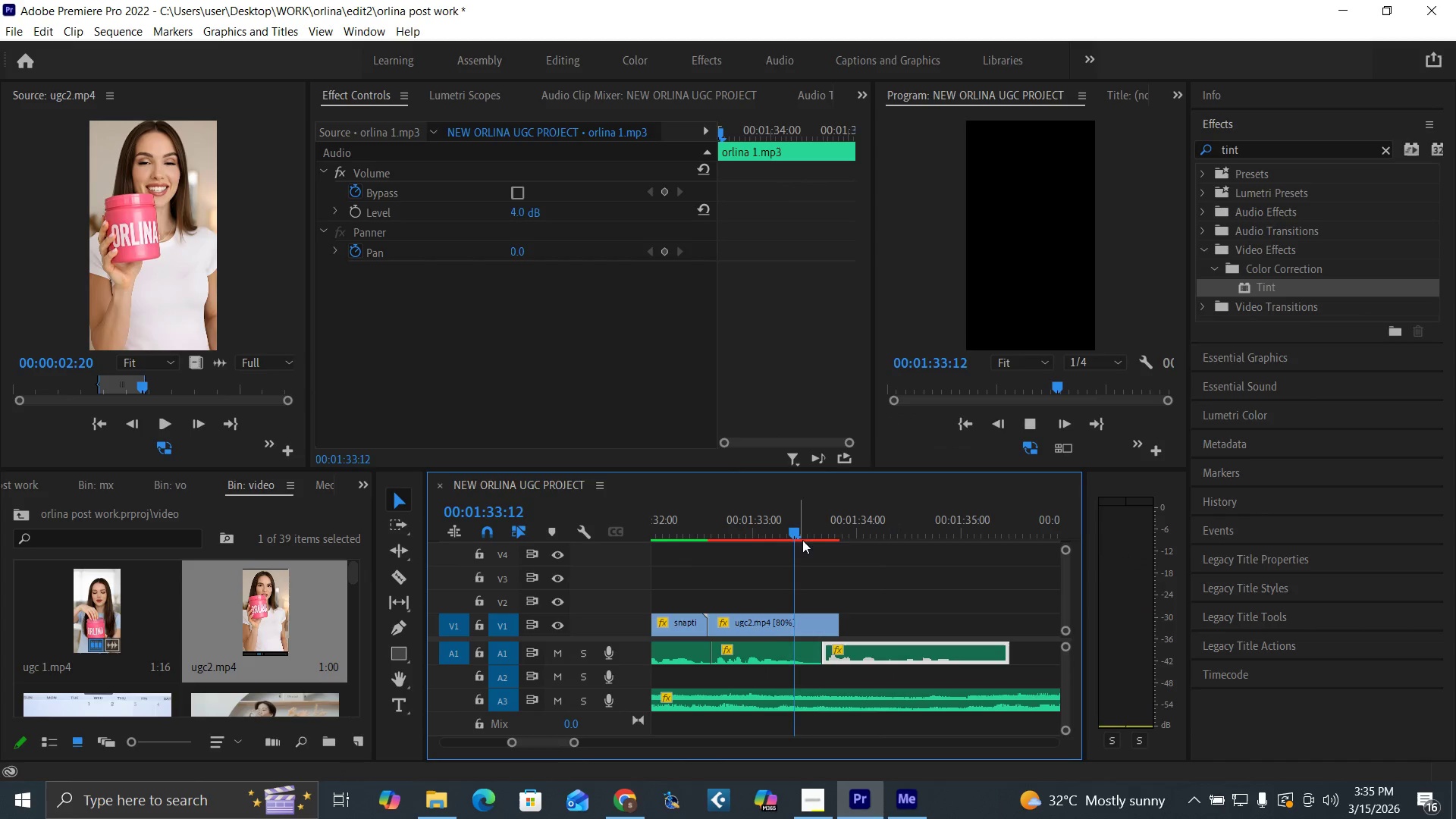 
key(Space)
 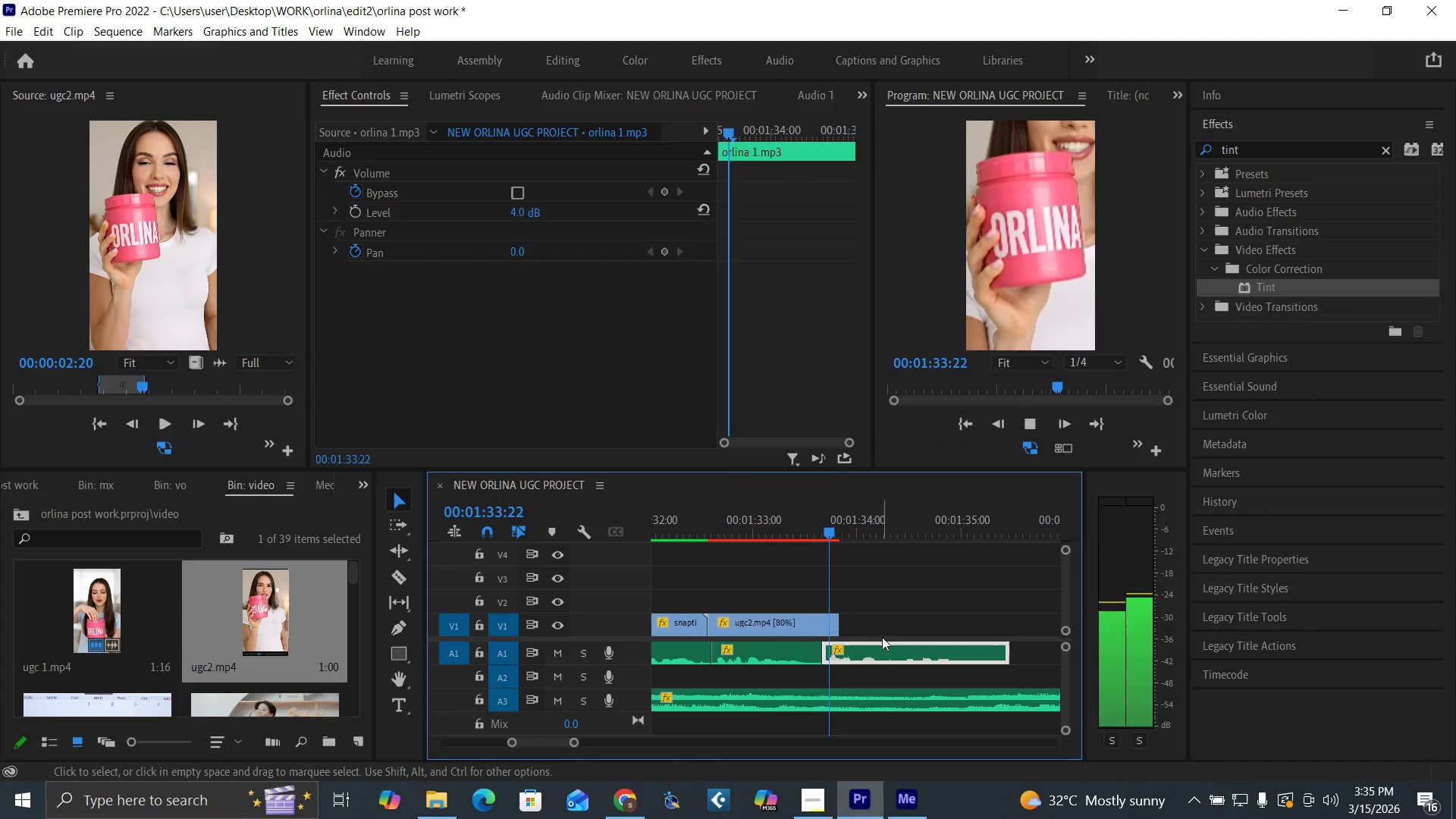 
key(Space)
 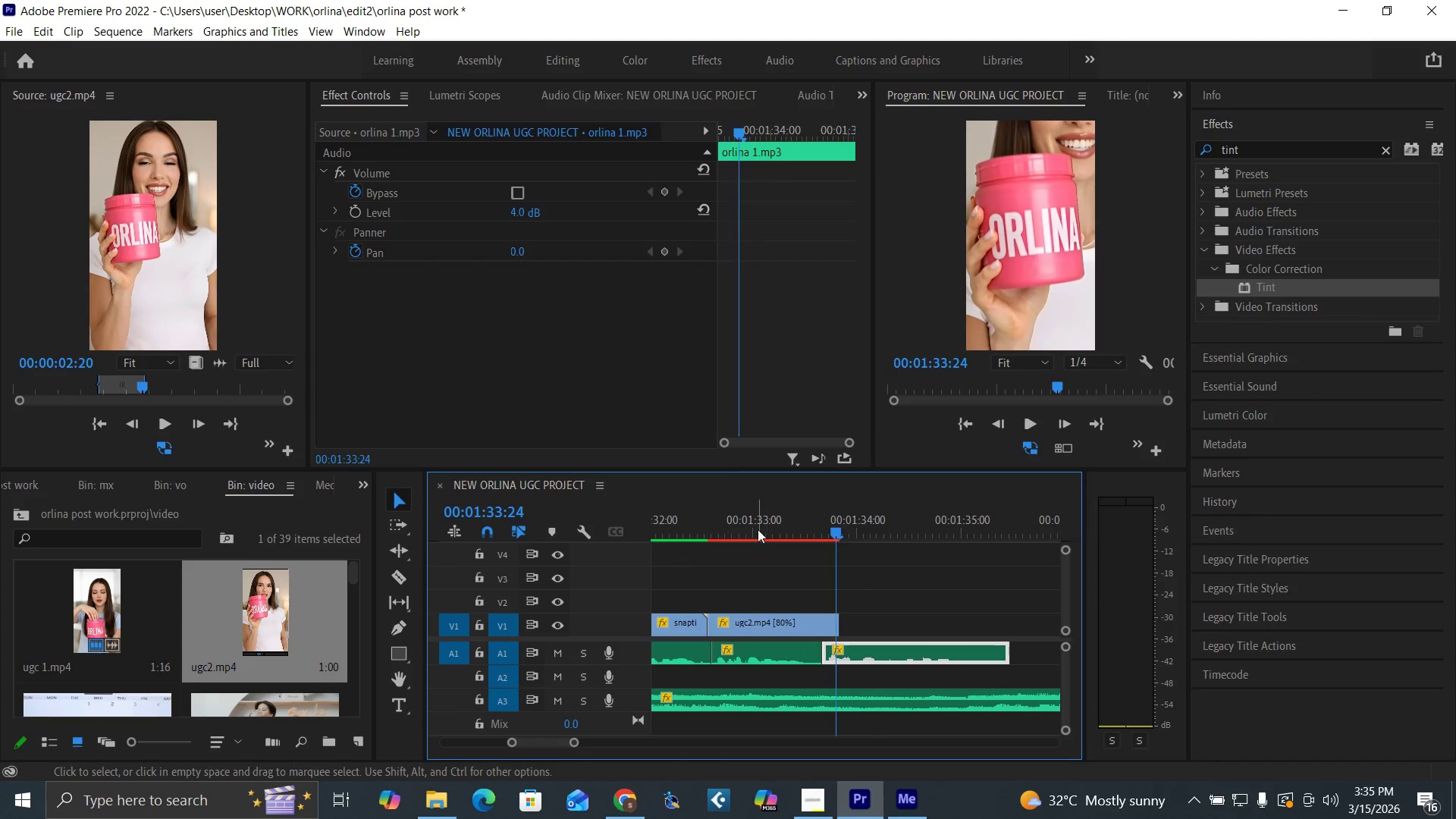 
left_click([756, 527])
 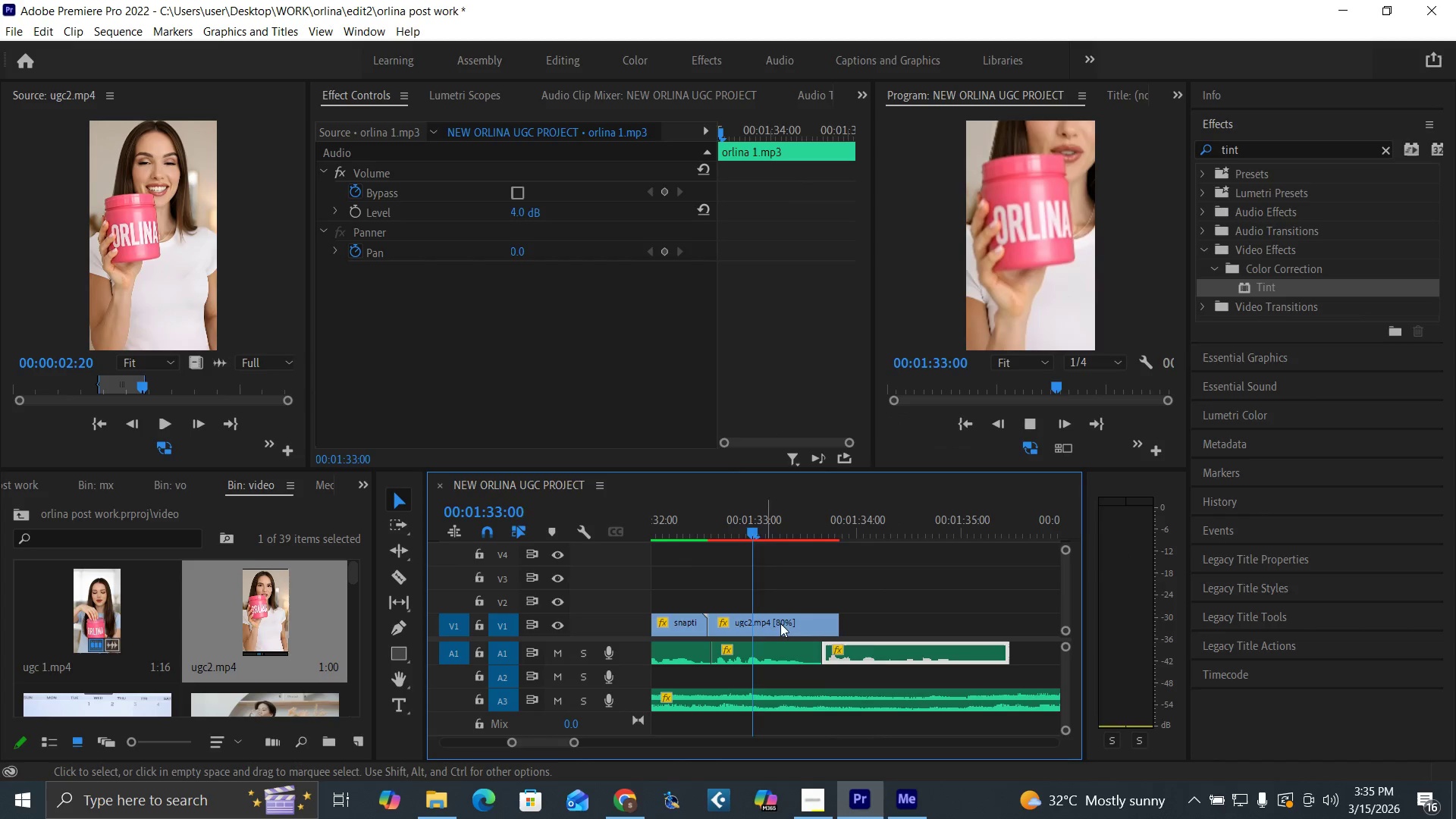 
key(Space)
 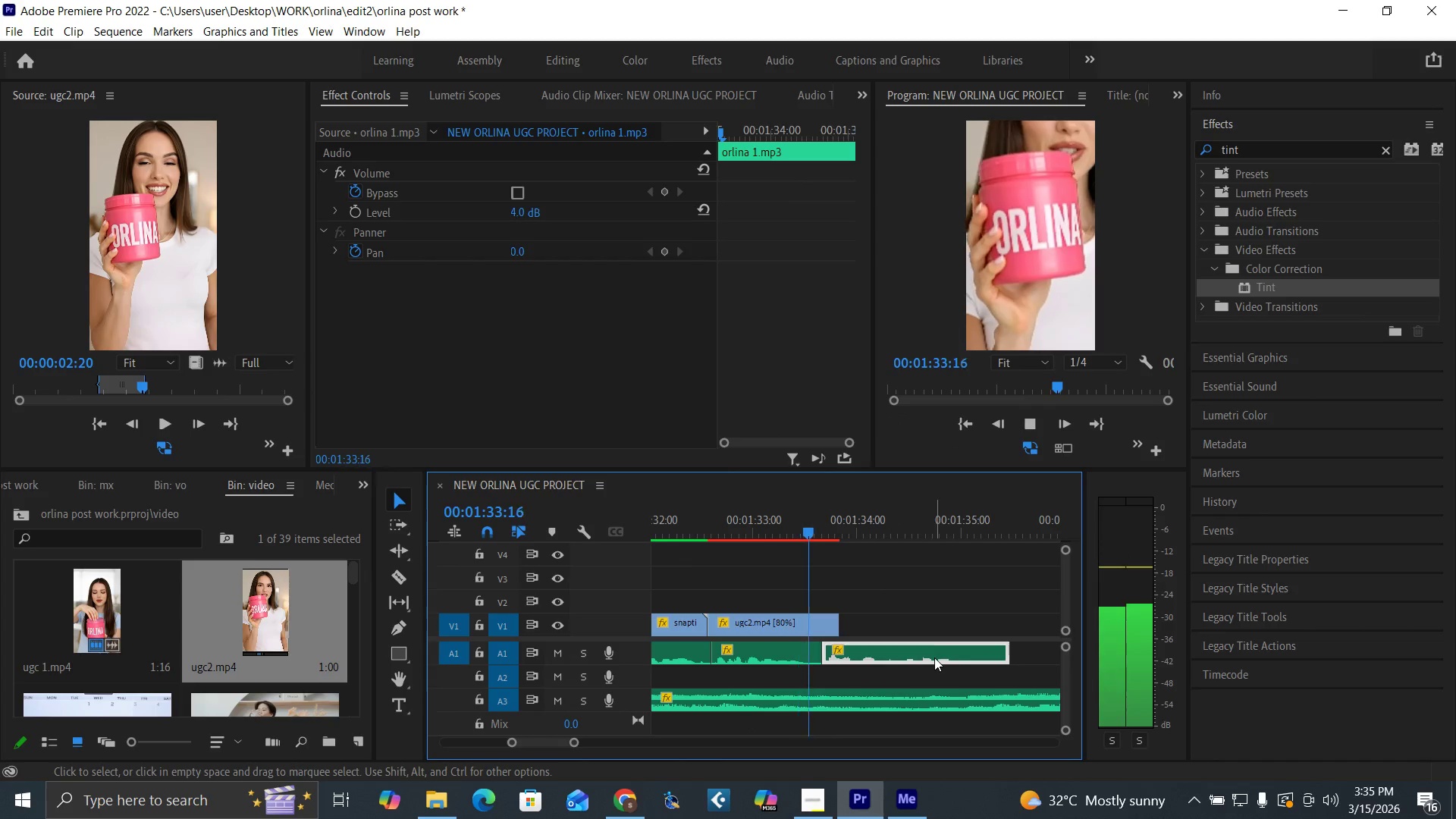 
key(Space)
 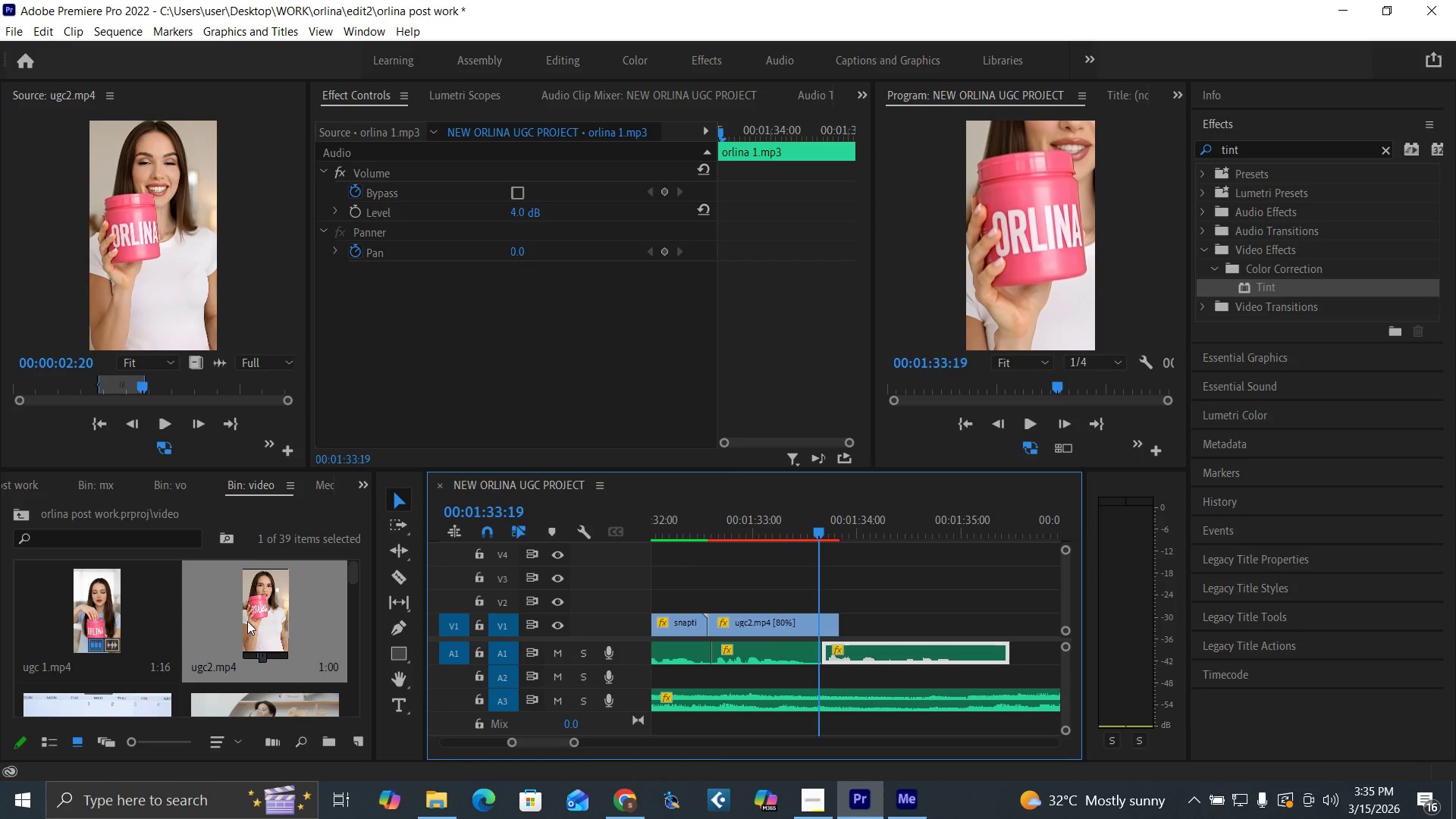 
left_click([94, 610])
 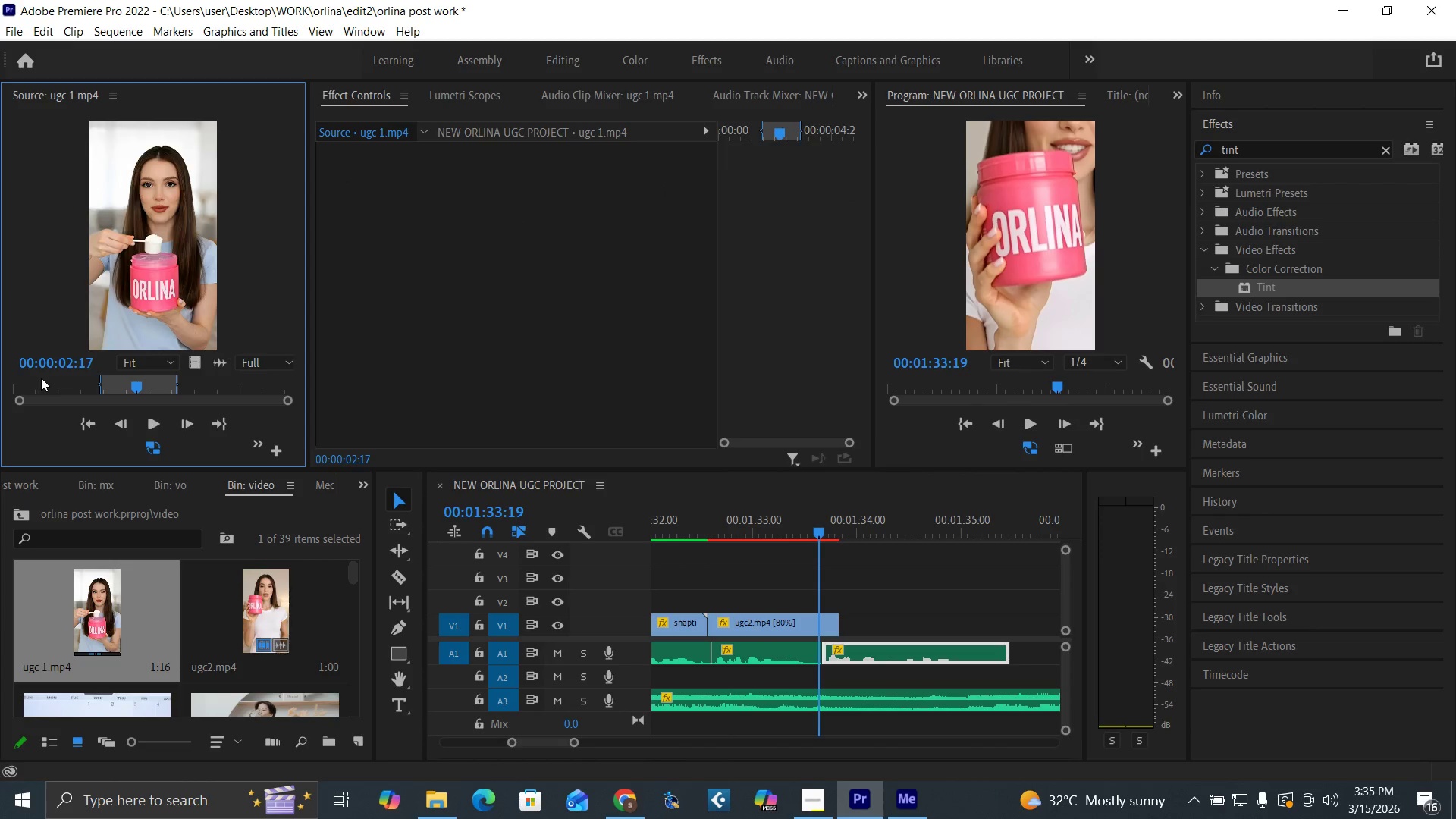 
left_click_drag(start_coordinate=[41, 378], to_coordinate=[288, 444])
 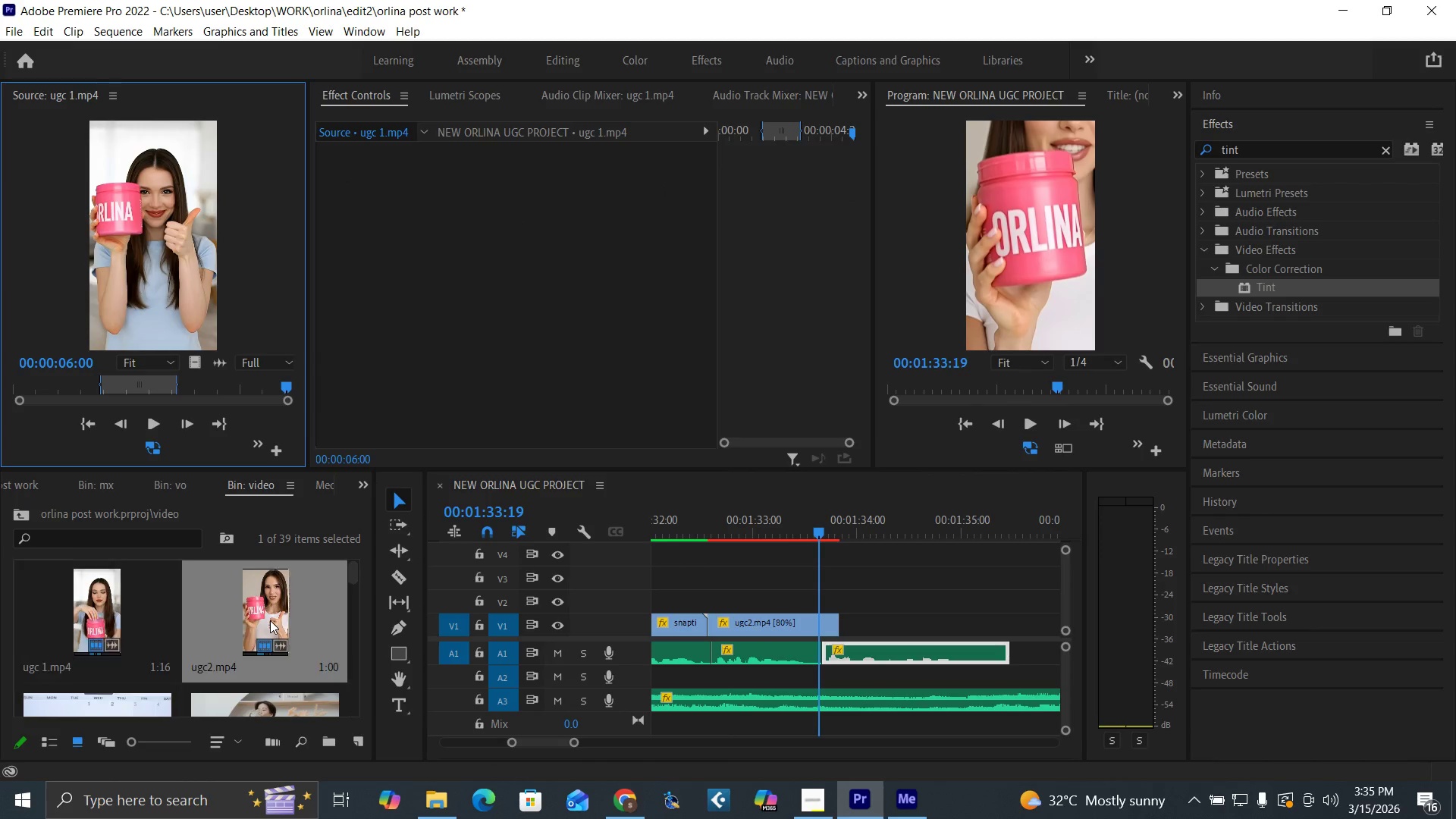 
double_click([270, 620])
 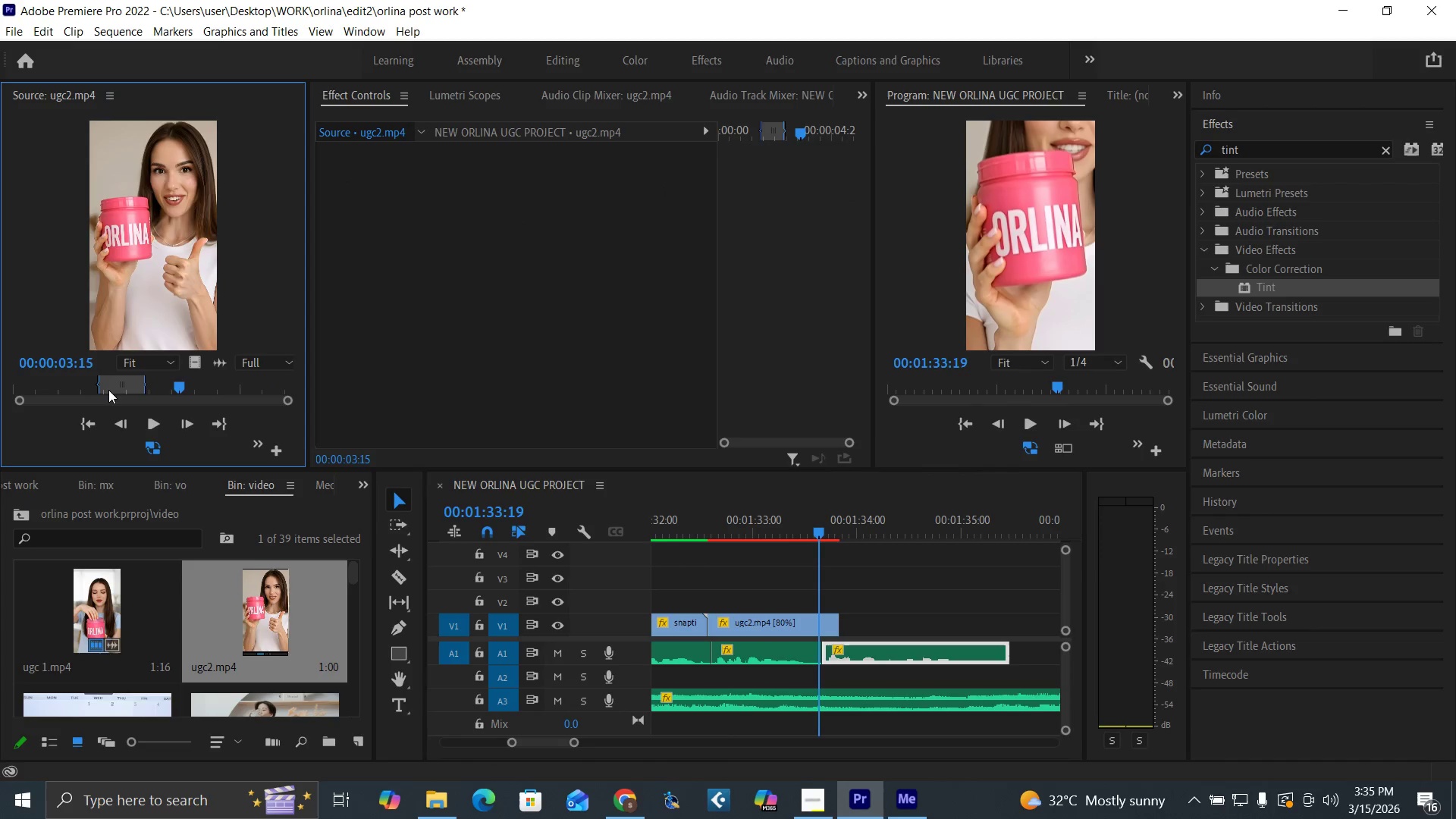 
left_click_drag(start_coordinate=[112, 384], to_coordinate=[116, 565])
 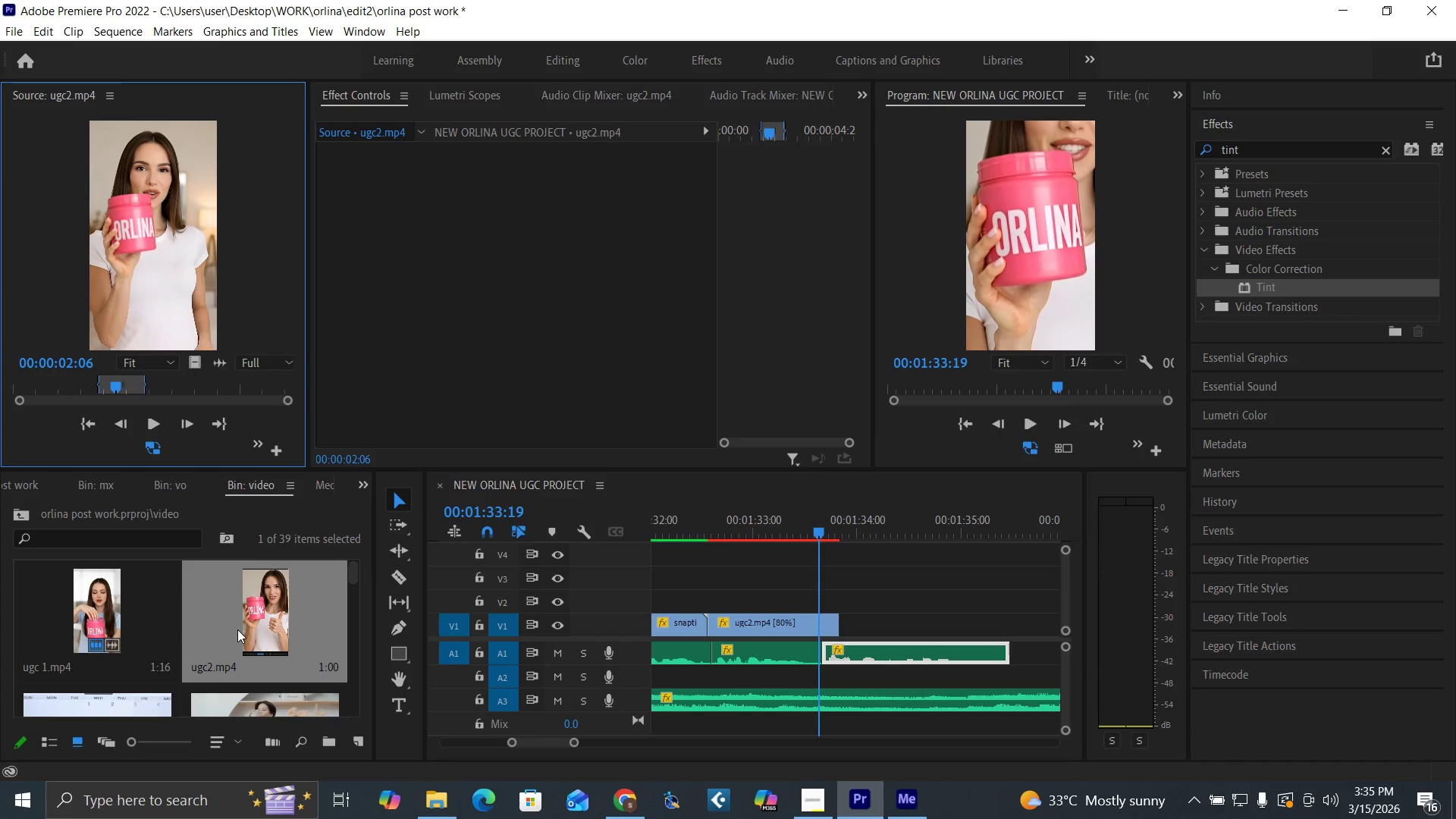 
double_click([75, 604])
 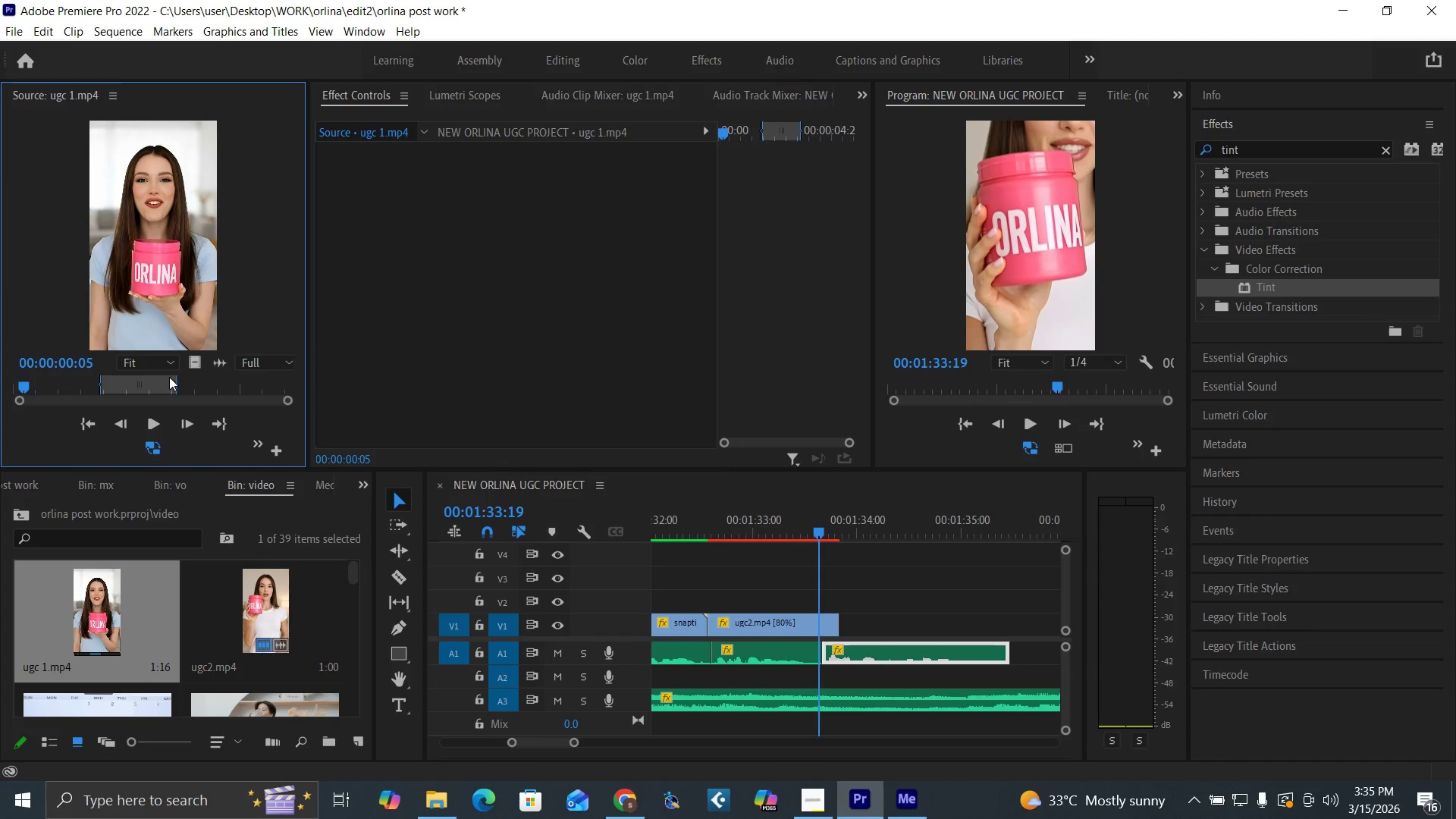 
left_click_drag(start_coordinate=[165, 384], to_coordinate=[283, 403])
 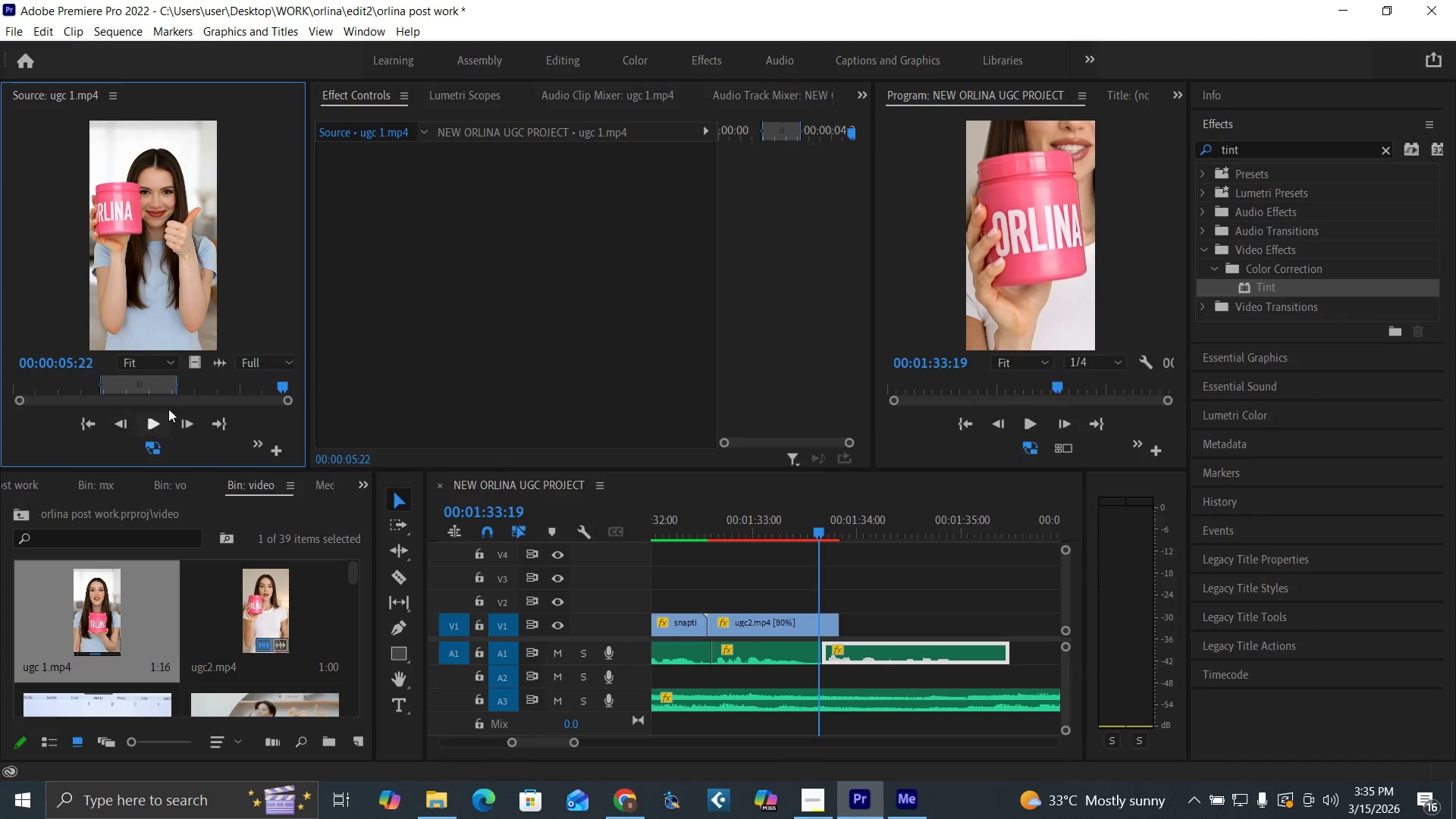 
left_click_drag(start_coordinate=[218, 382], to_coordinate=[244, 398])
 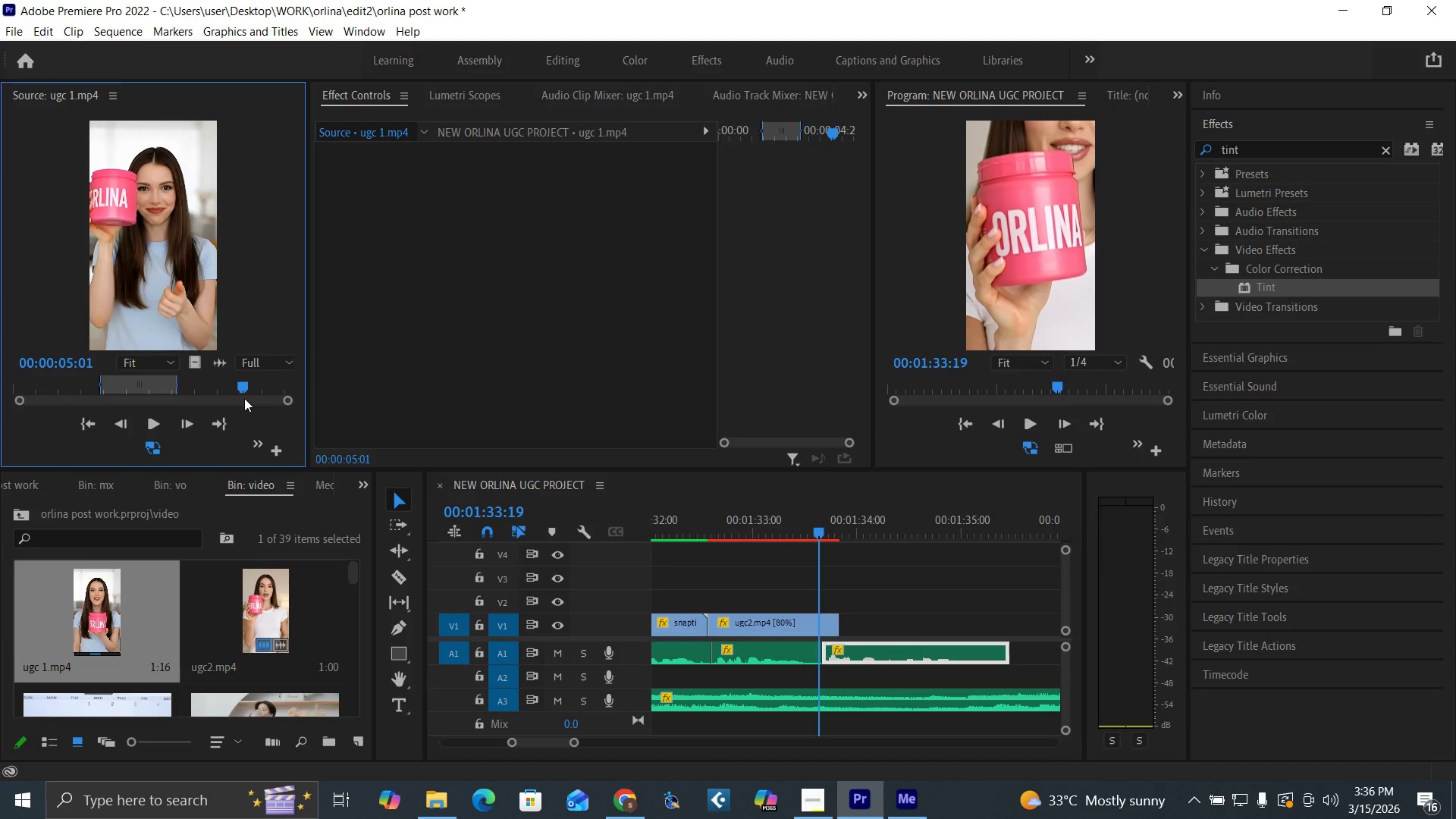 
key(I)
 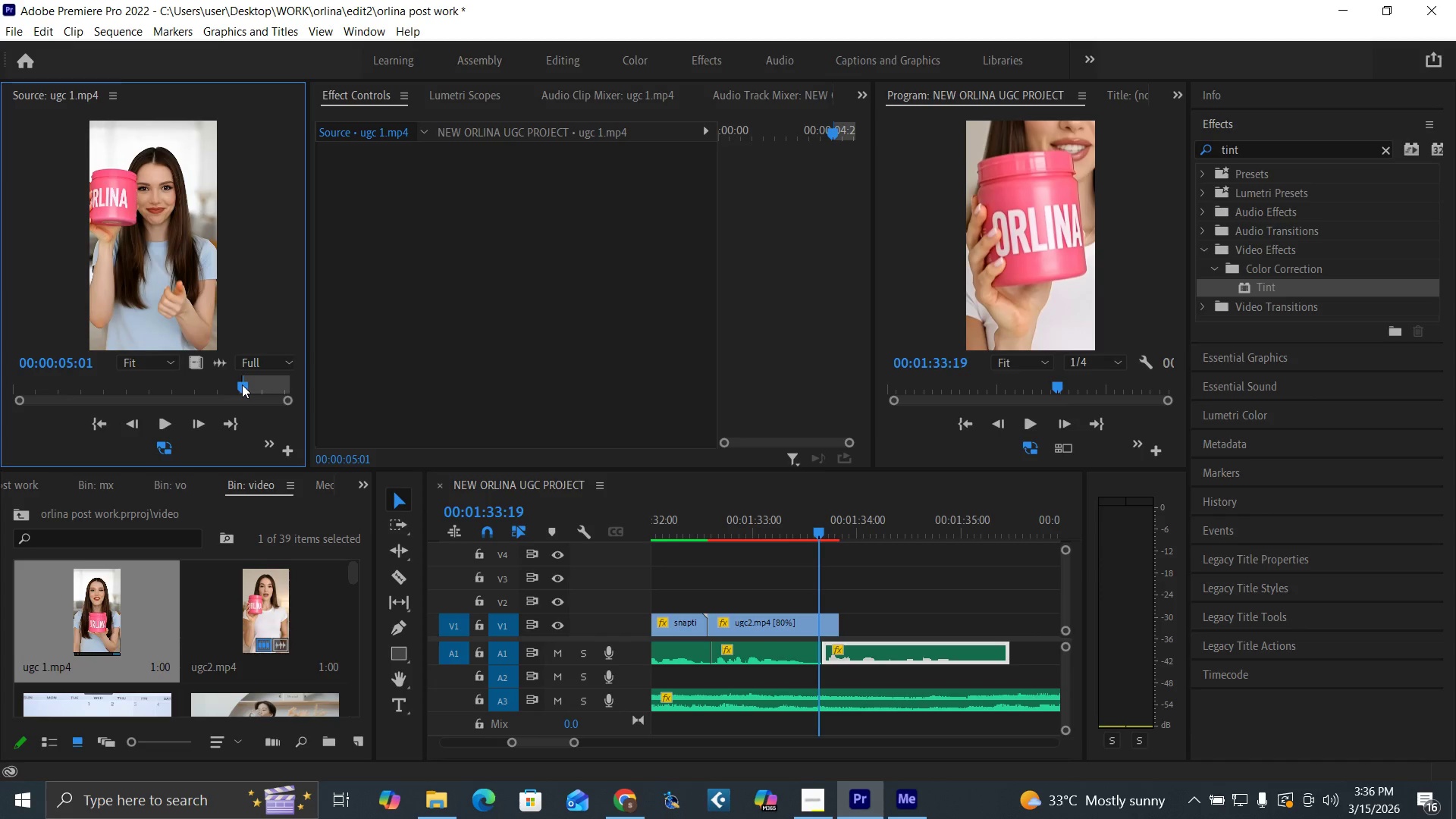 
left_click_drag(start_coordinate=[242, 384], to_coordinate=[275, 393])
 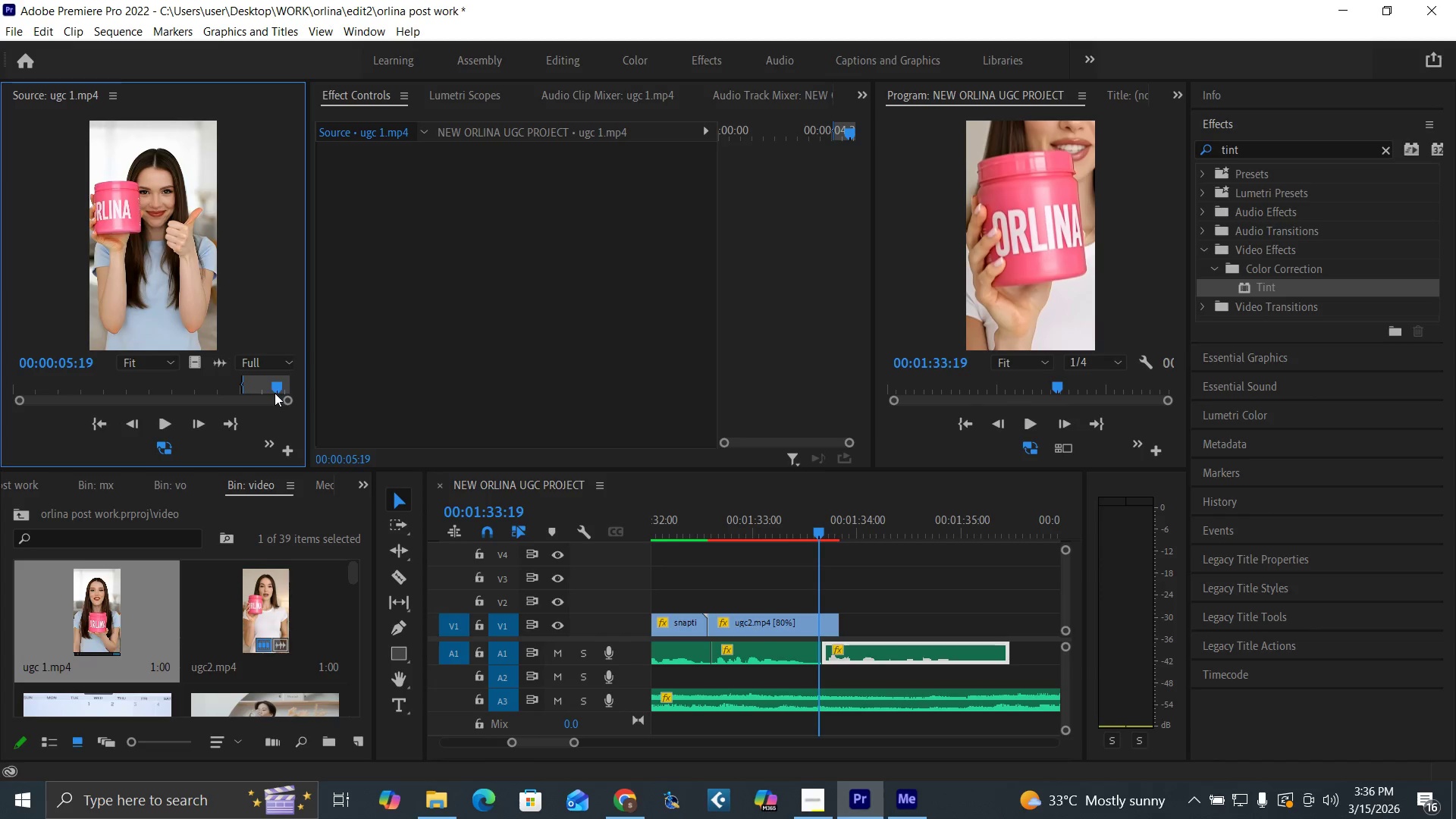 
key(O)
 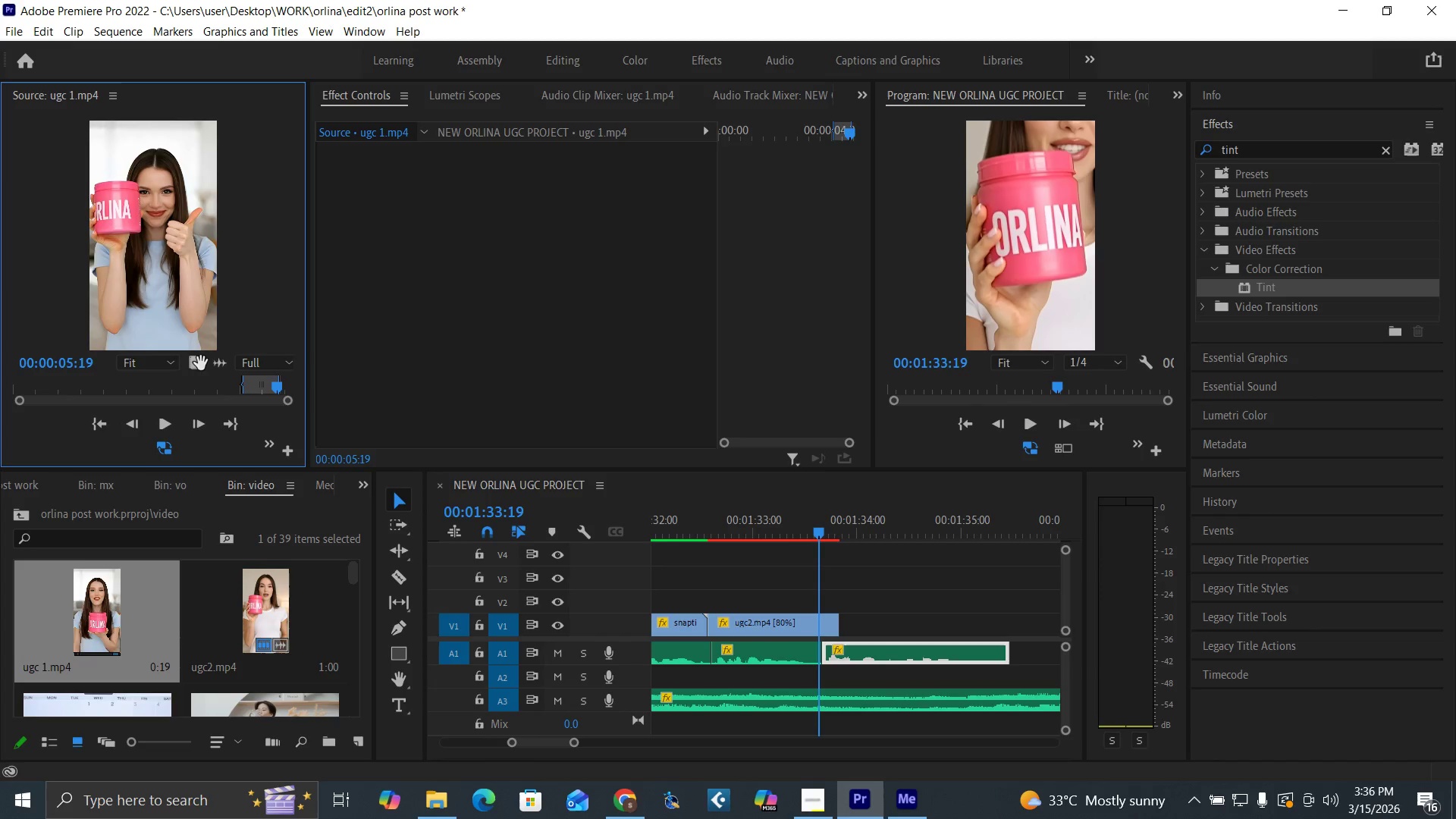 
left_click_drag(start_coordinate=[201, 363], to_coordinate=[819, 595])
 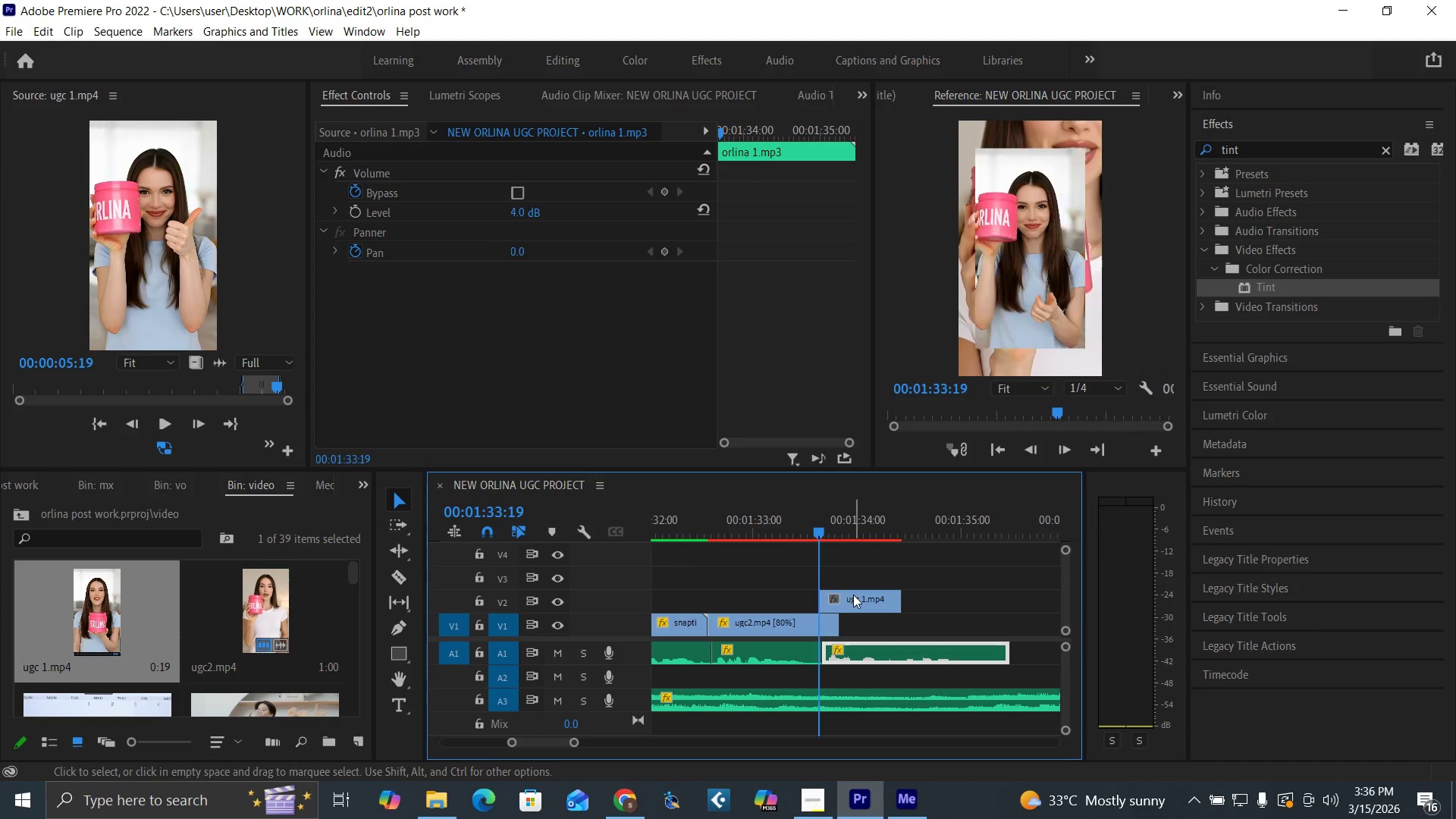 
left_click([853, 595])
 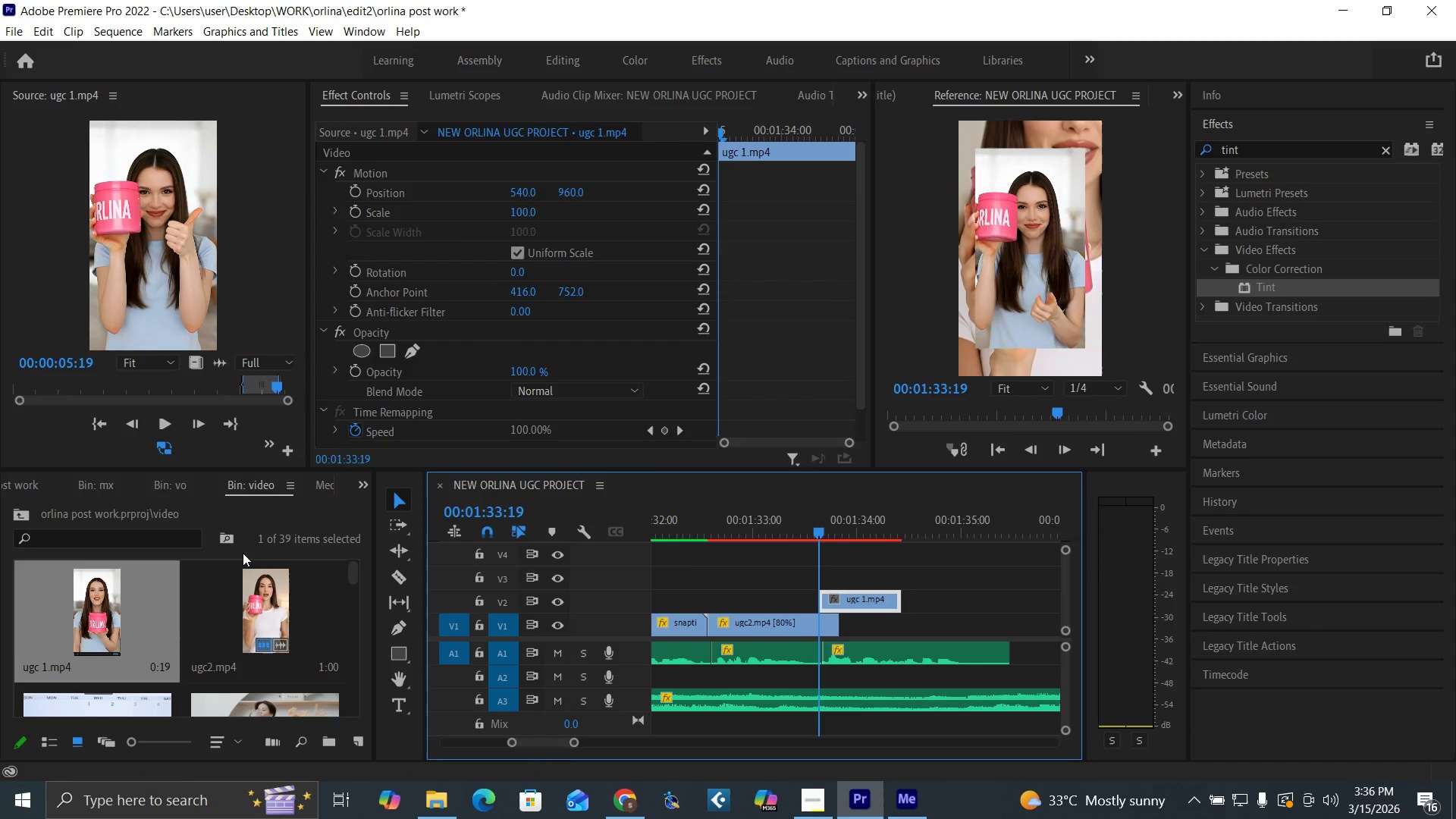 
double_click([265, 602])
 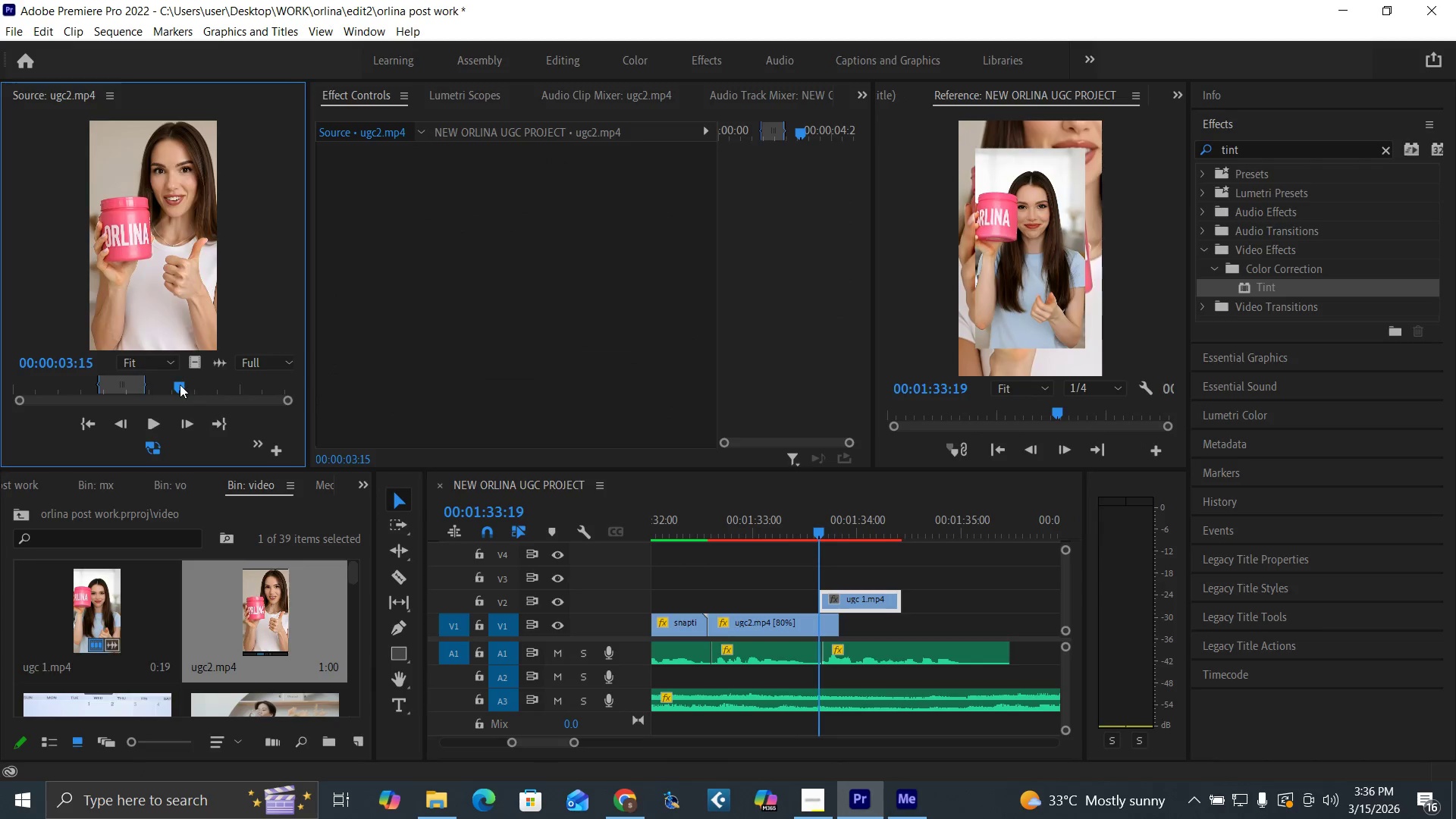 
left_click_drag(start_coordinate=[180, 384], to_coordinate=[150, 423])
 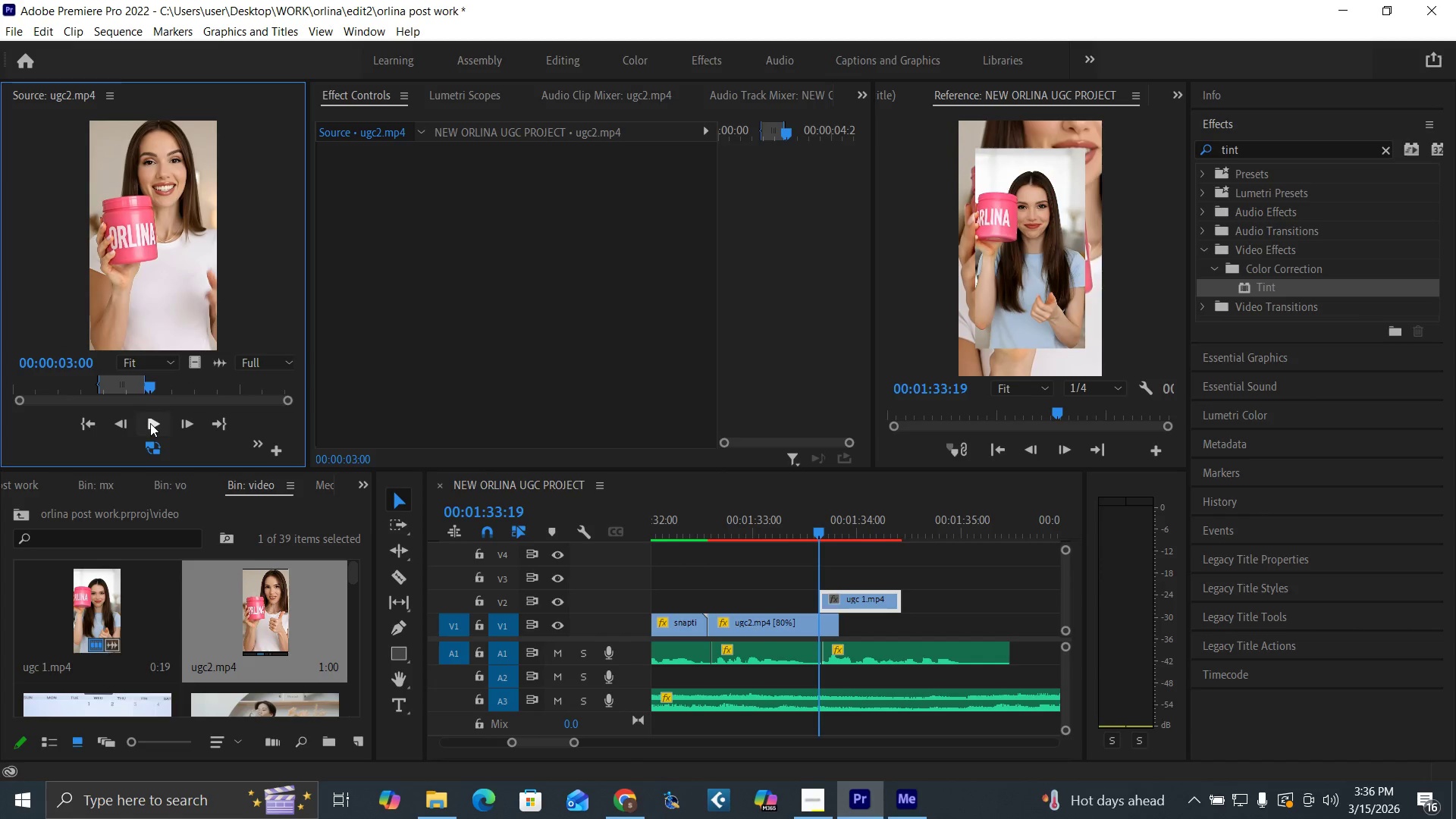 
key(I)
 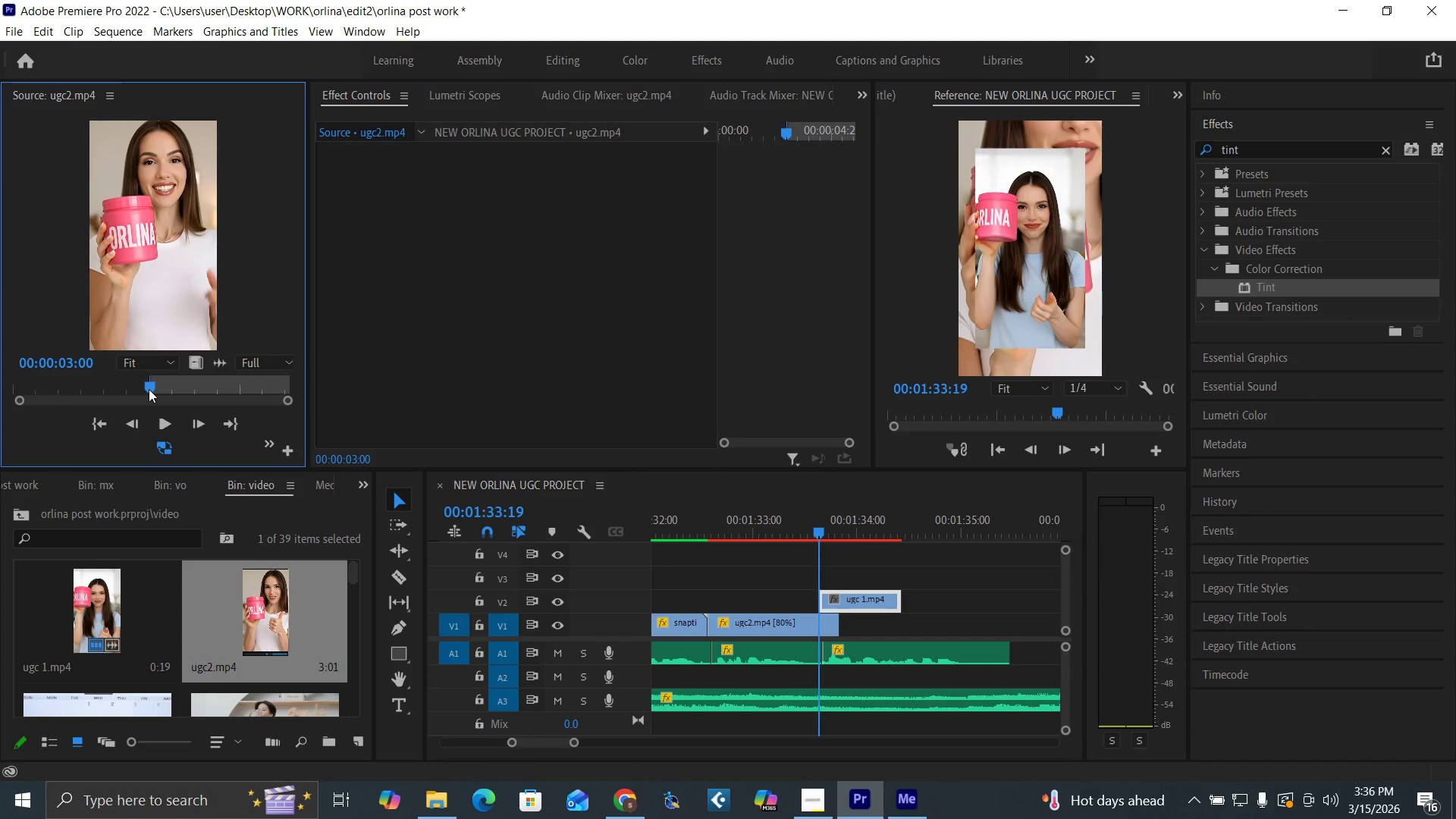 
left_click_drag(start_coordinate=[149, 388], to_coordinate=[206, 403])
 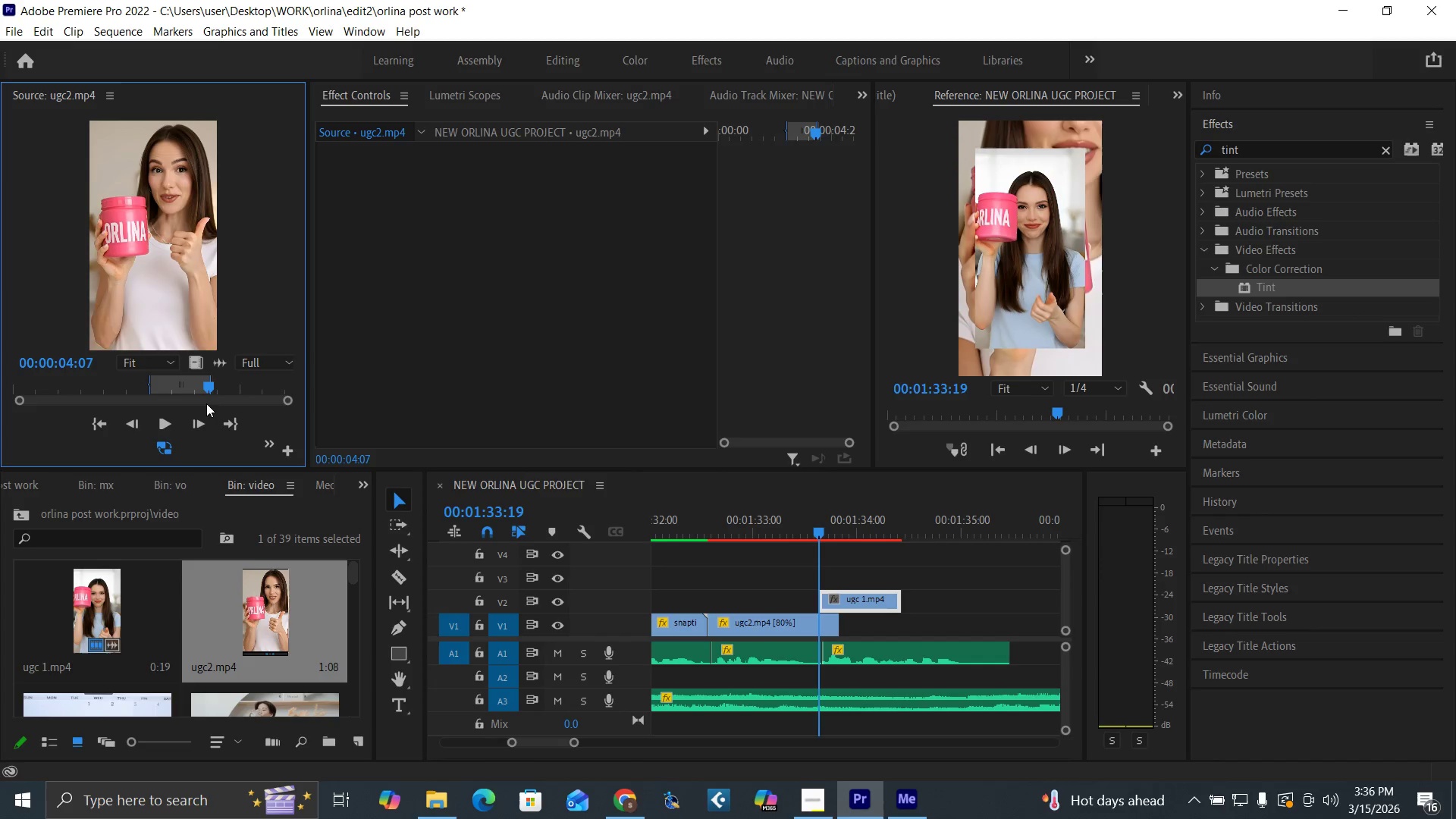 
key(O)
 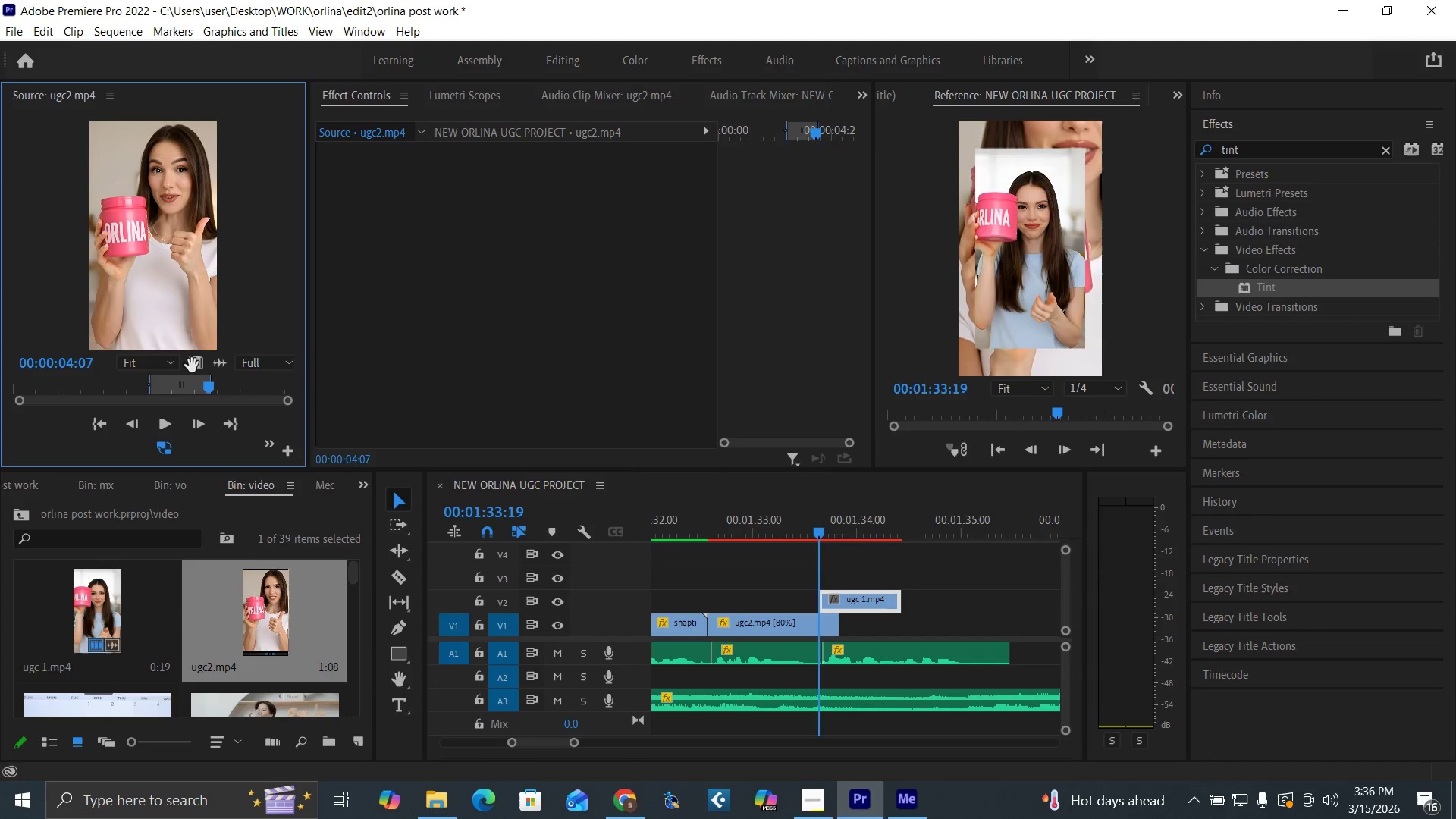 
left_click_drag(start_coordinate=[192, 366], to_coordinate=[819, 573])
 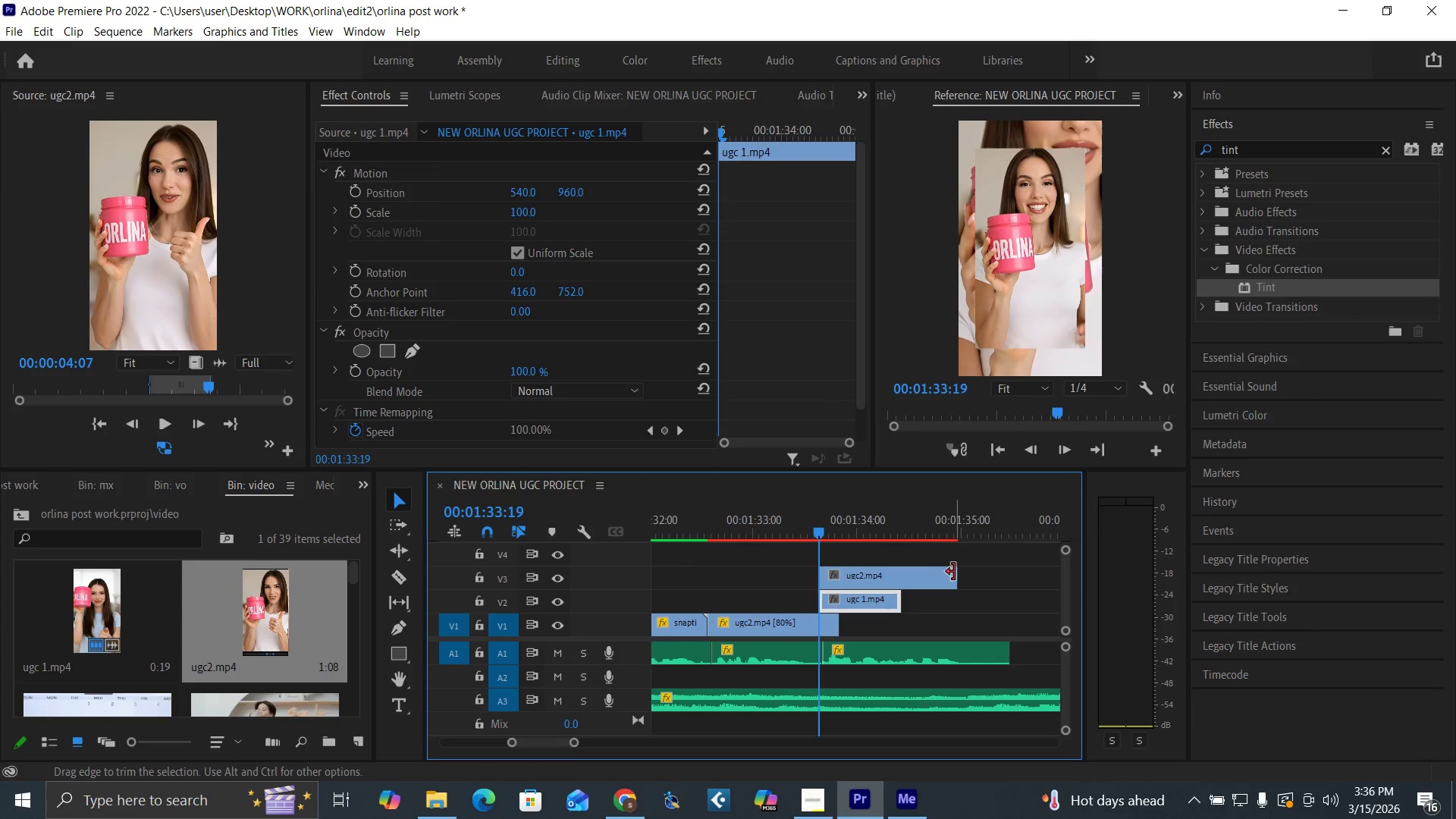 
left_click_drag(start_coordinate=[954, 573], to_coordinate=[900, 592])
 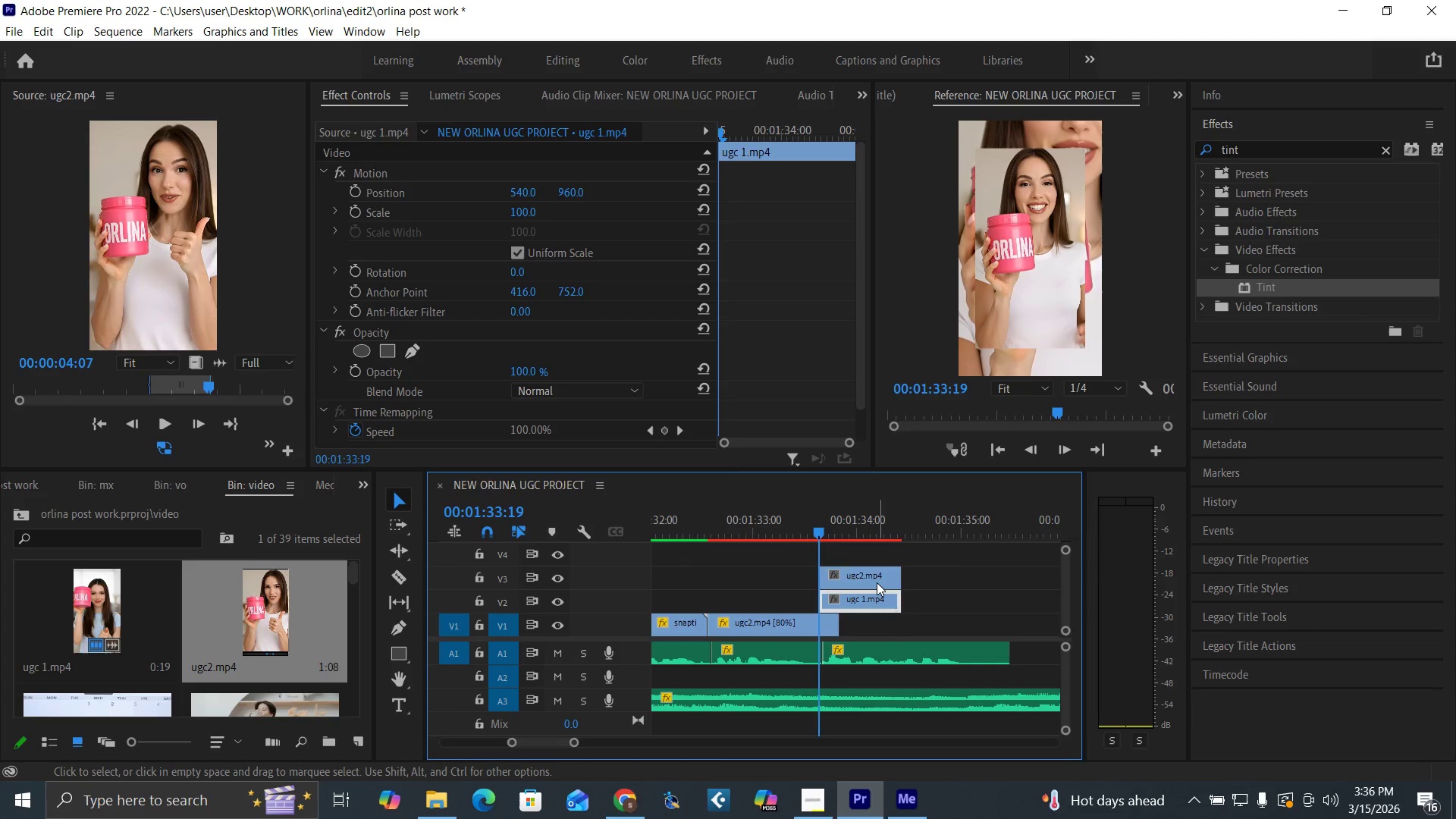 
left_click([877, 582])
 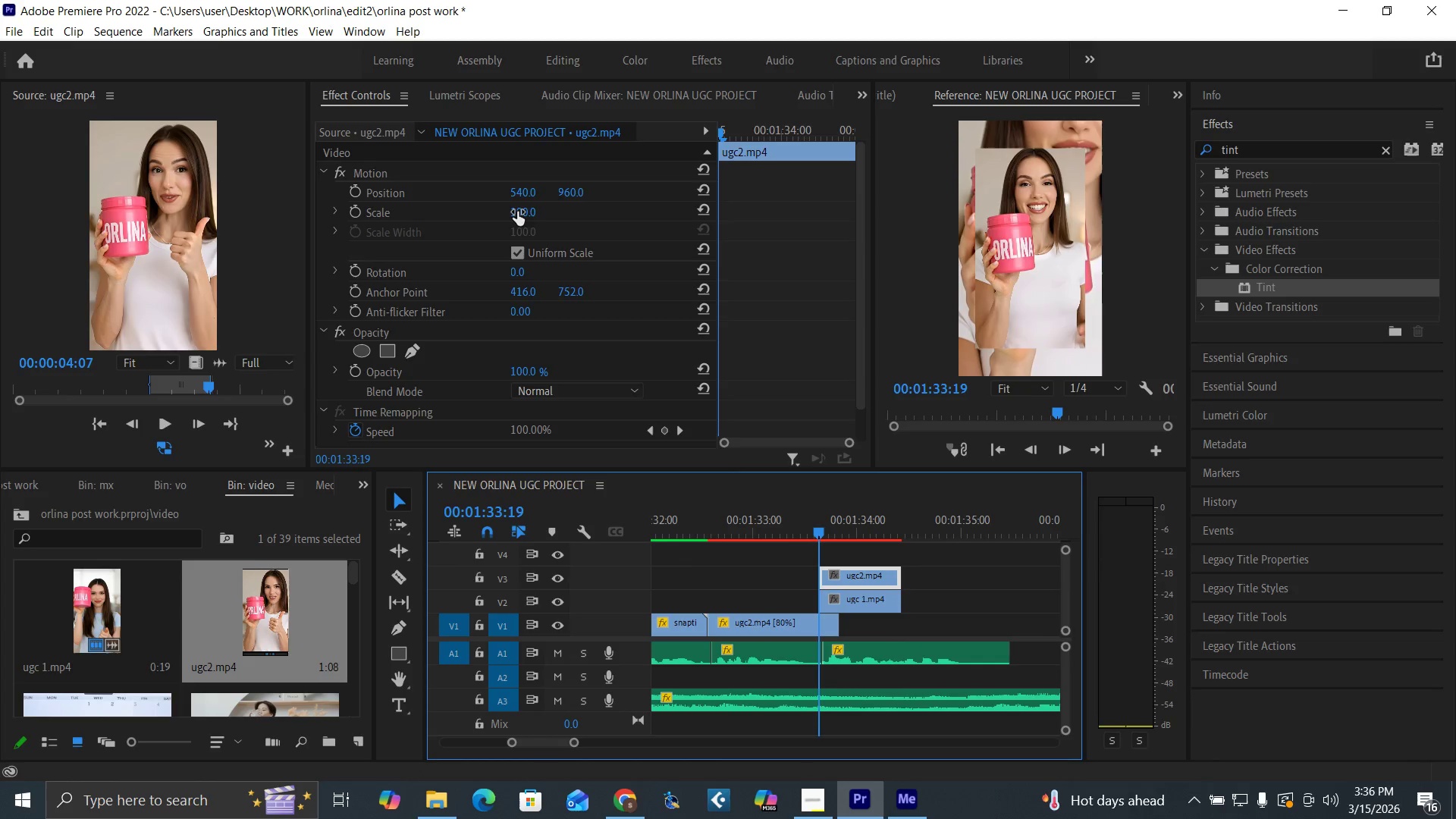 
wait(6.51)
 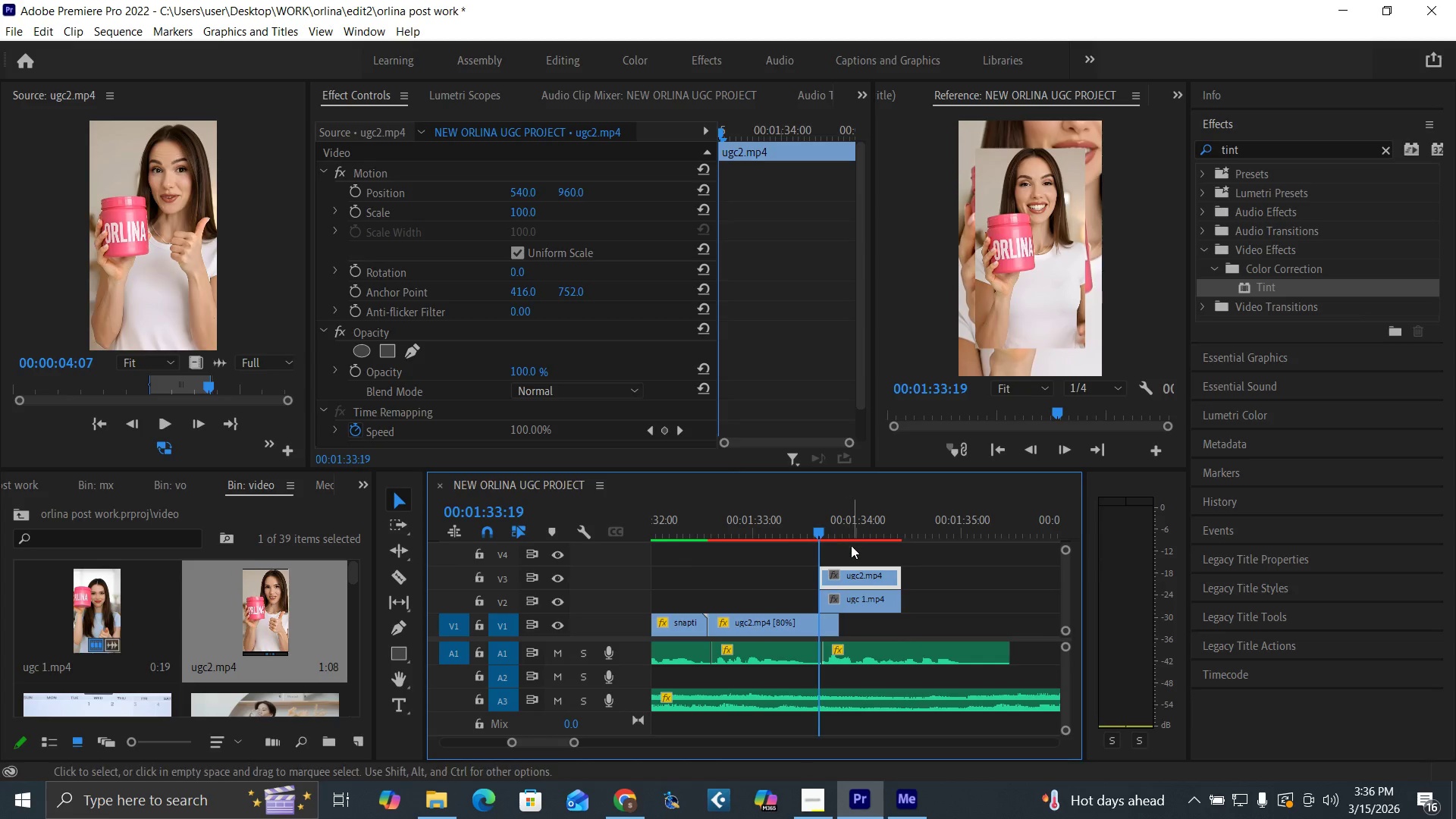 
left_click([1382, 153])
 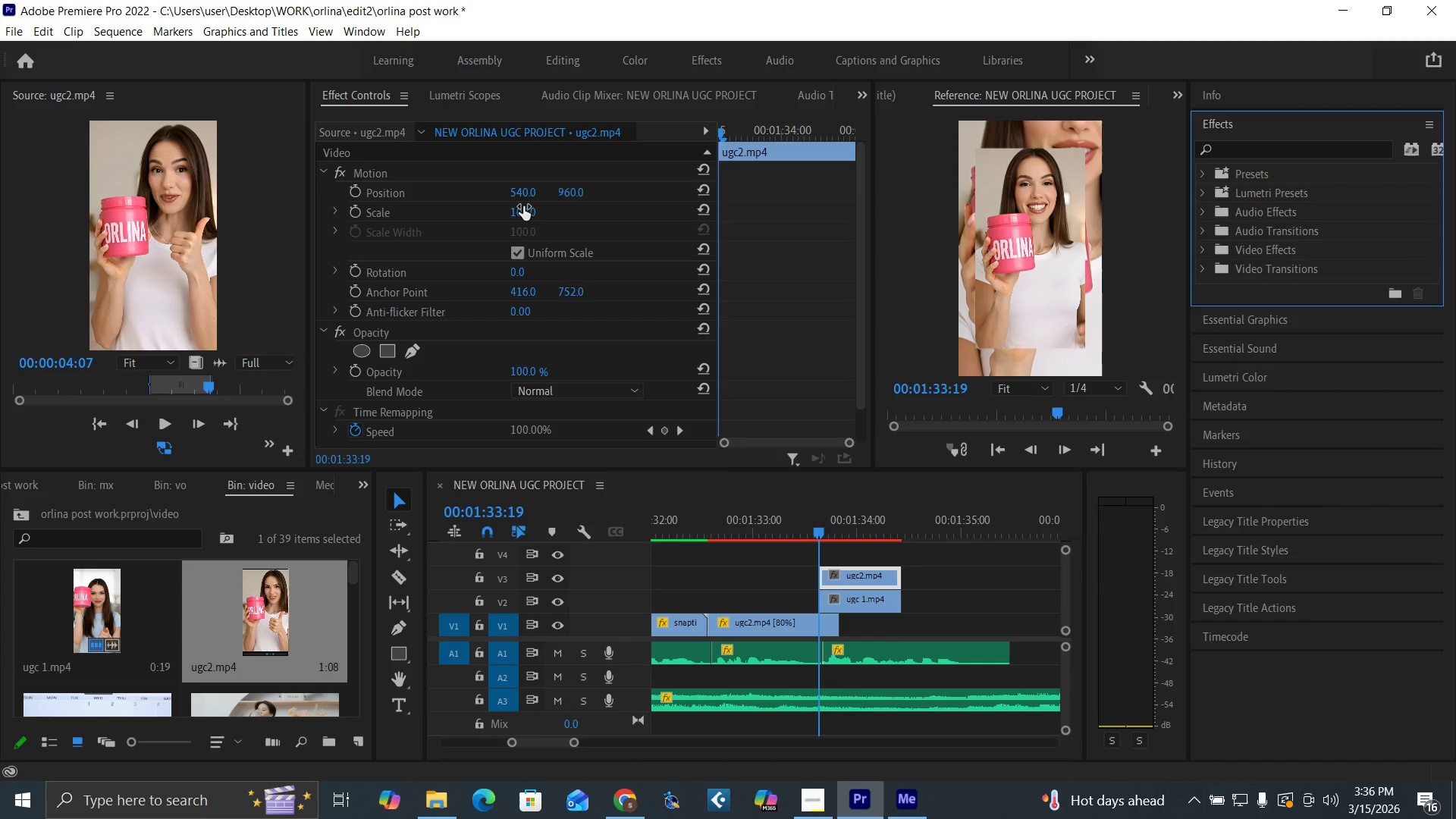 
left_click([523, 209])
 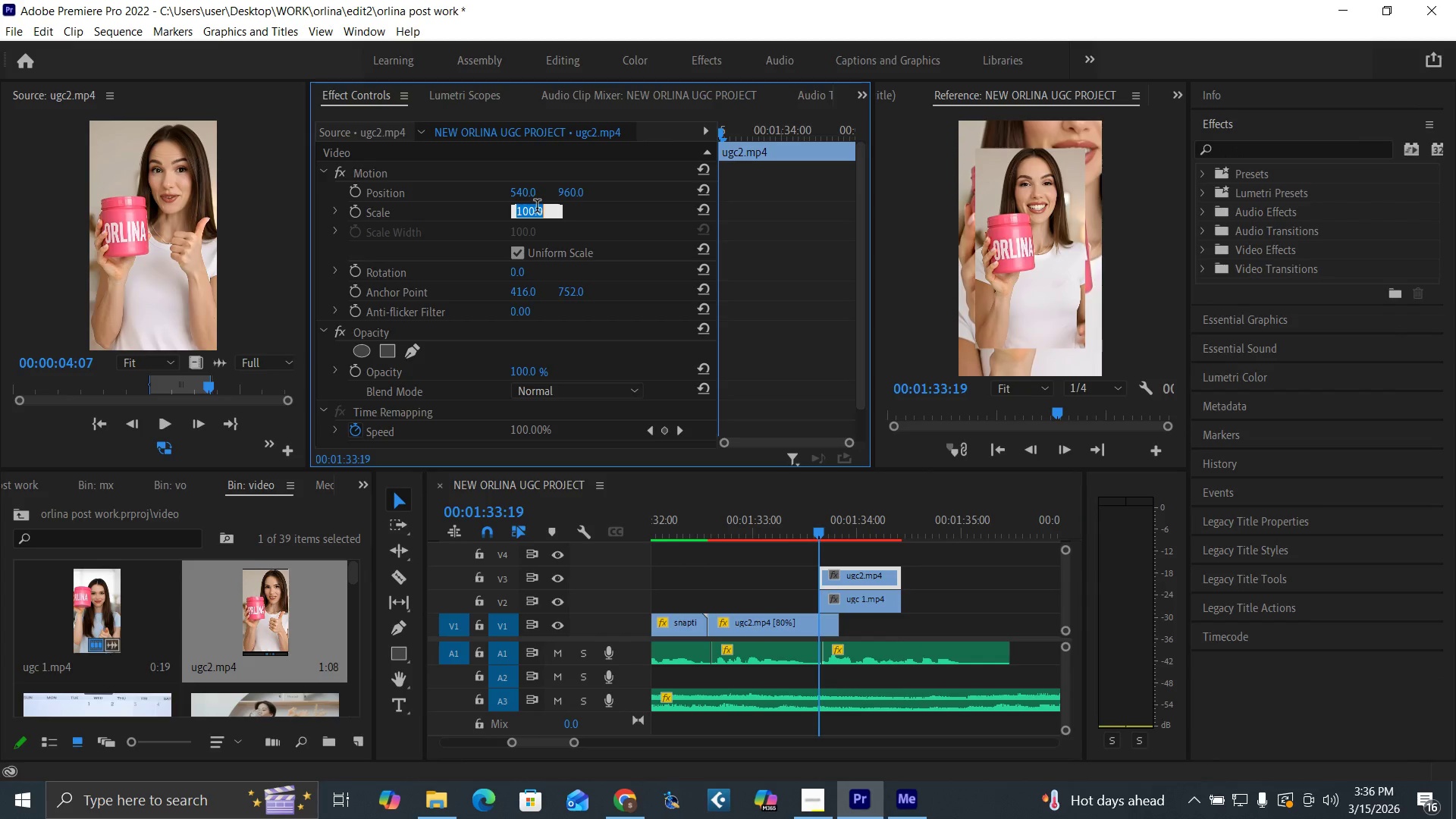 
type(150)
 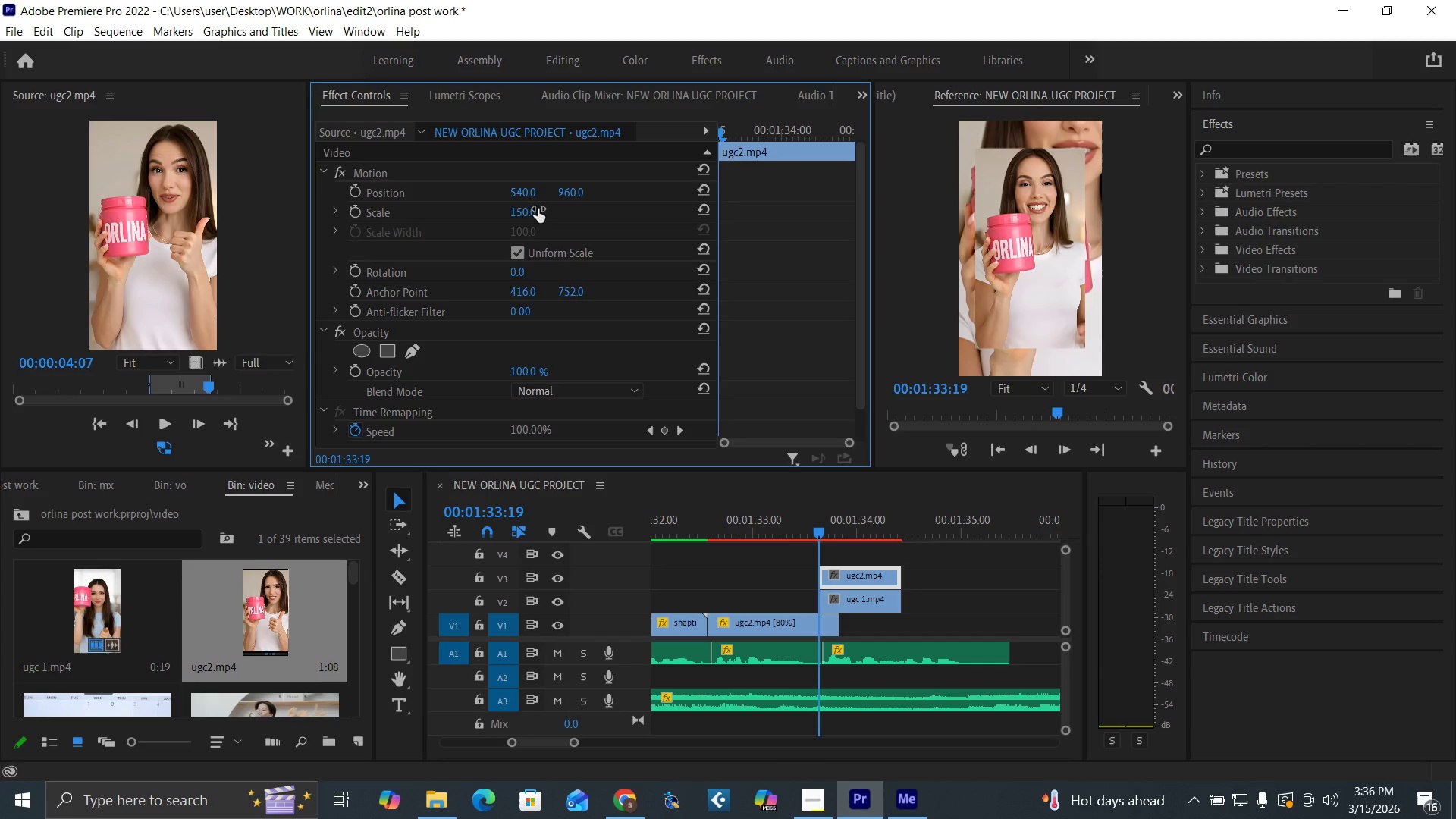 
key(Enter)
 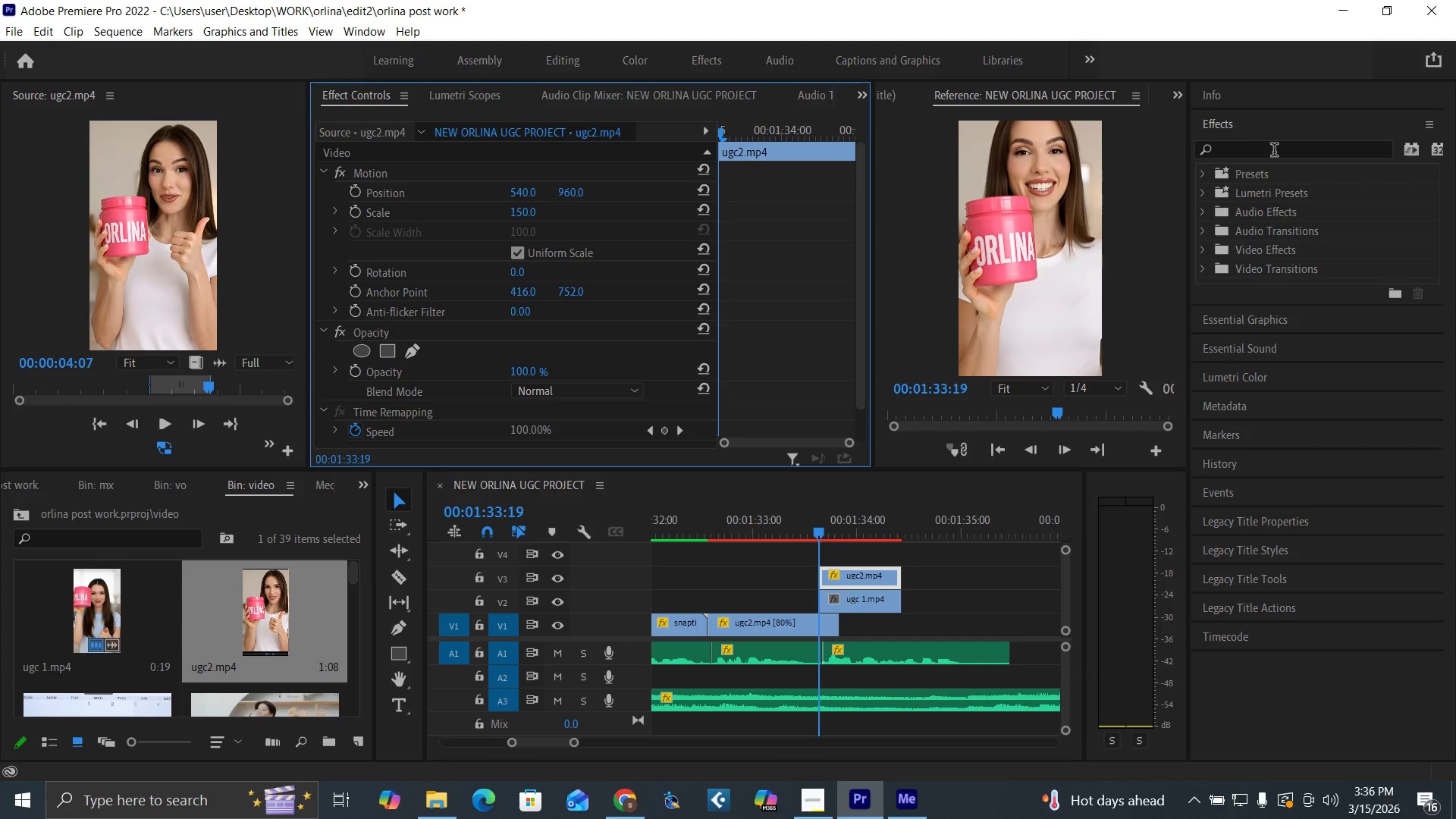 
left_click([1275, 153])
 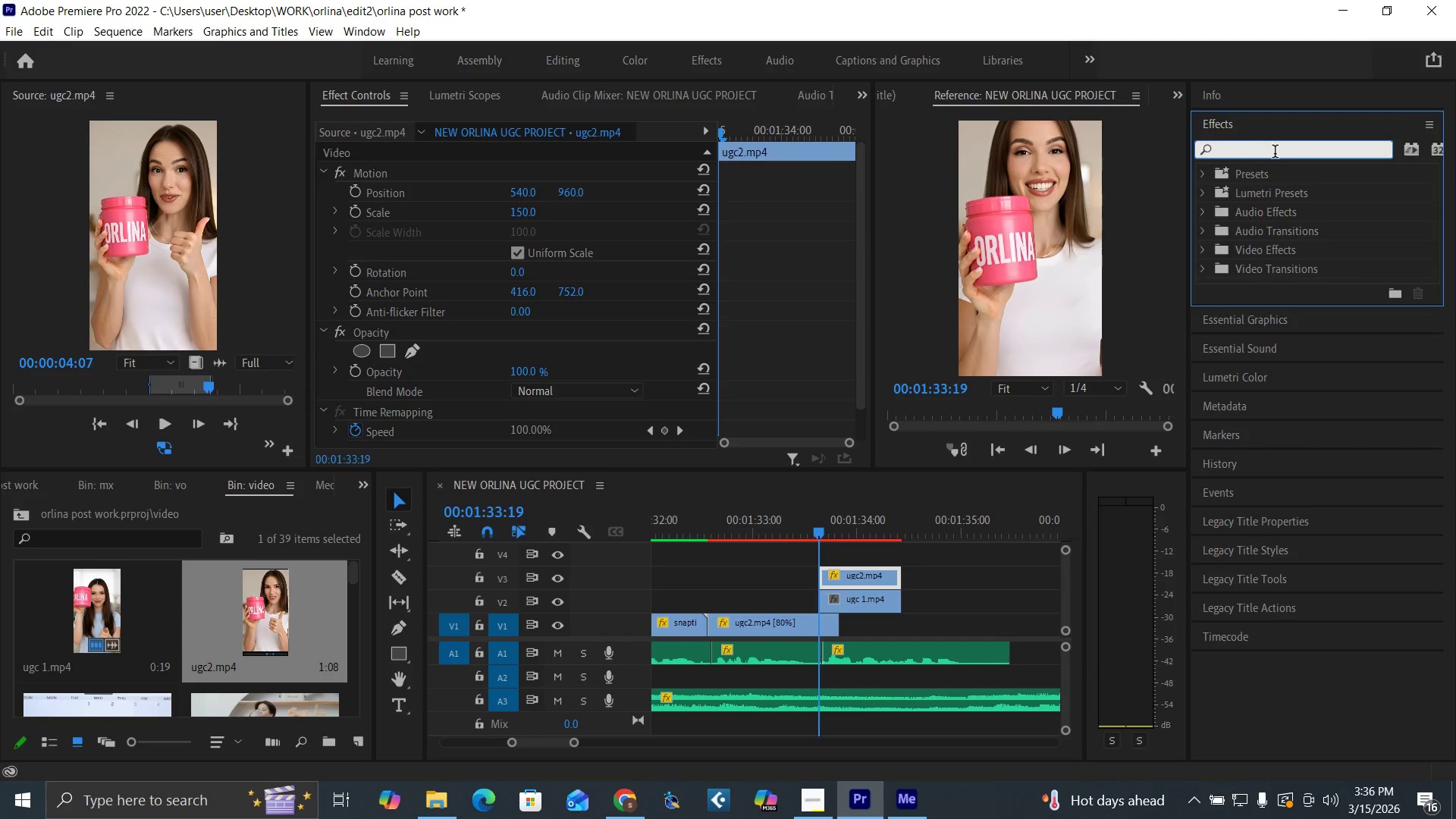 
type(crop)
 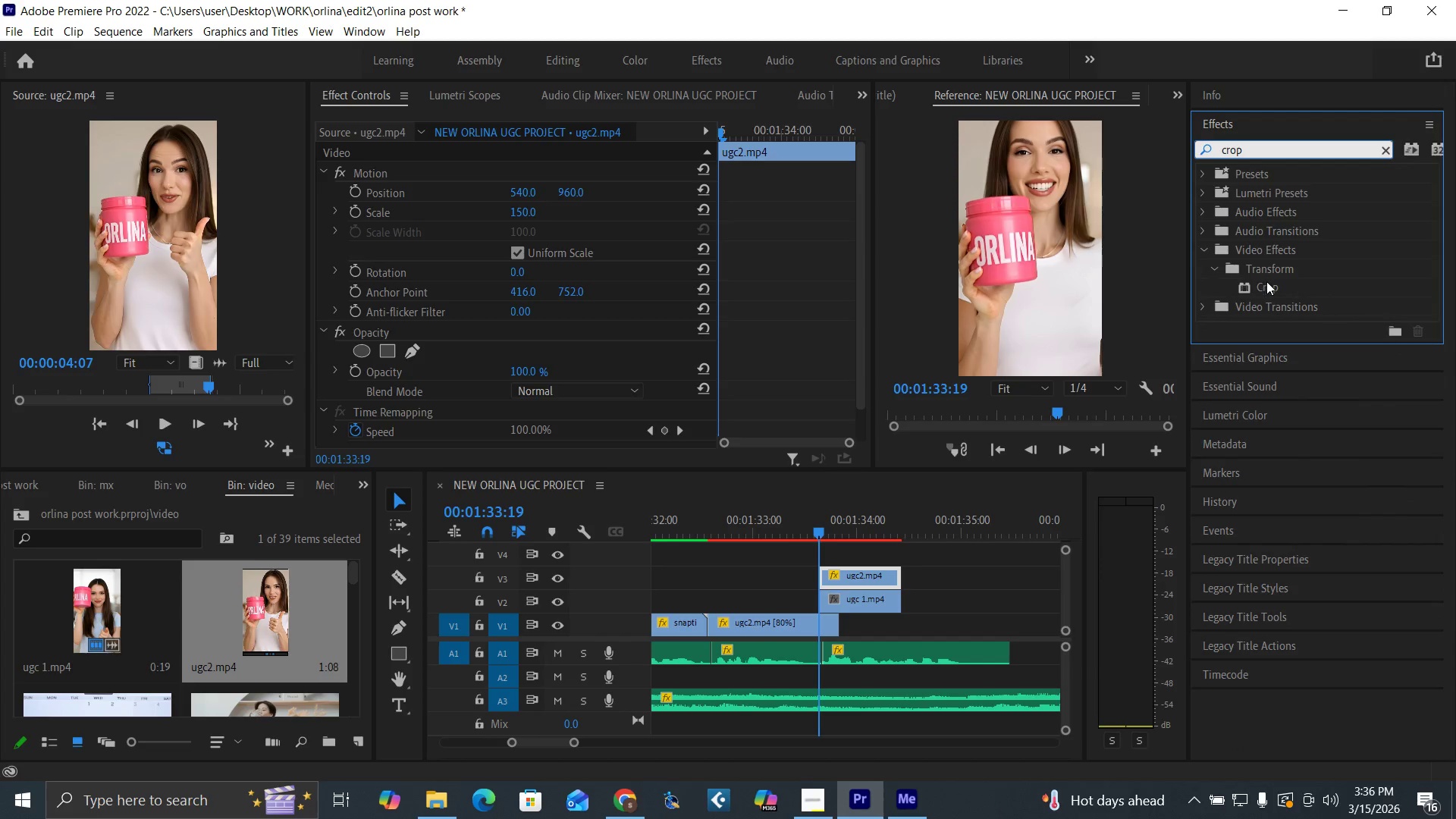 
left_click_drag(start_coordinate=[1266, 281], to_coordinate=[846, 572])
 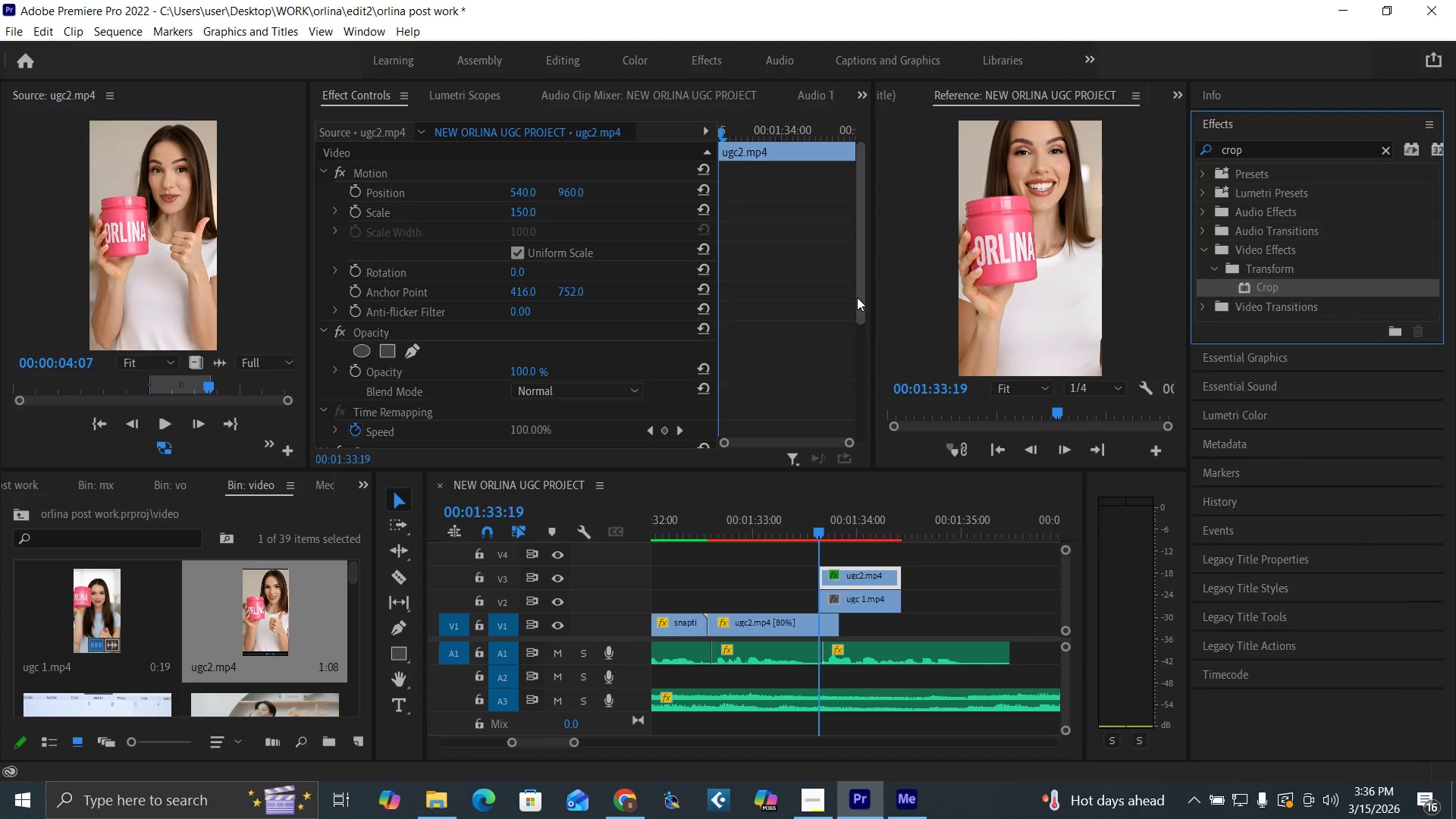 
left_click_drag(start_coordinate=[857, 297], to_coordinate=[867, 411])
 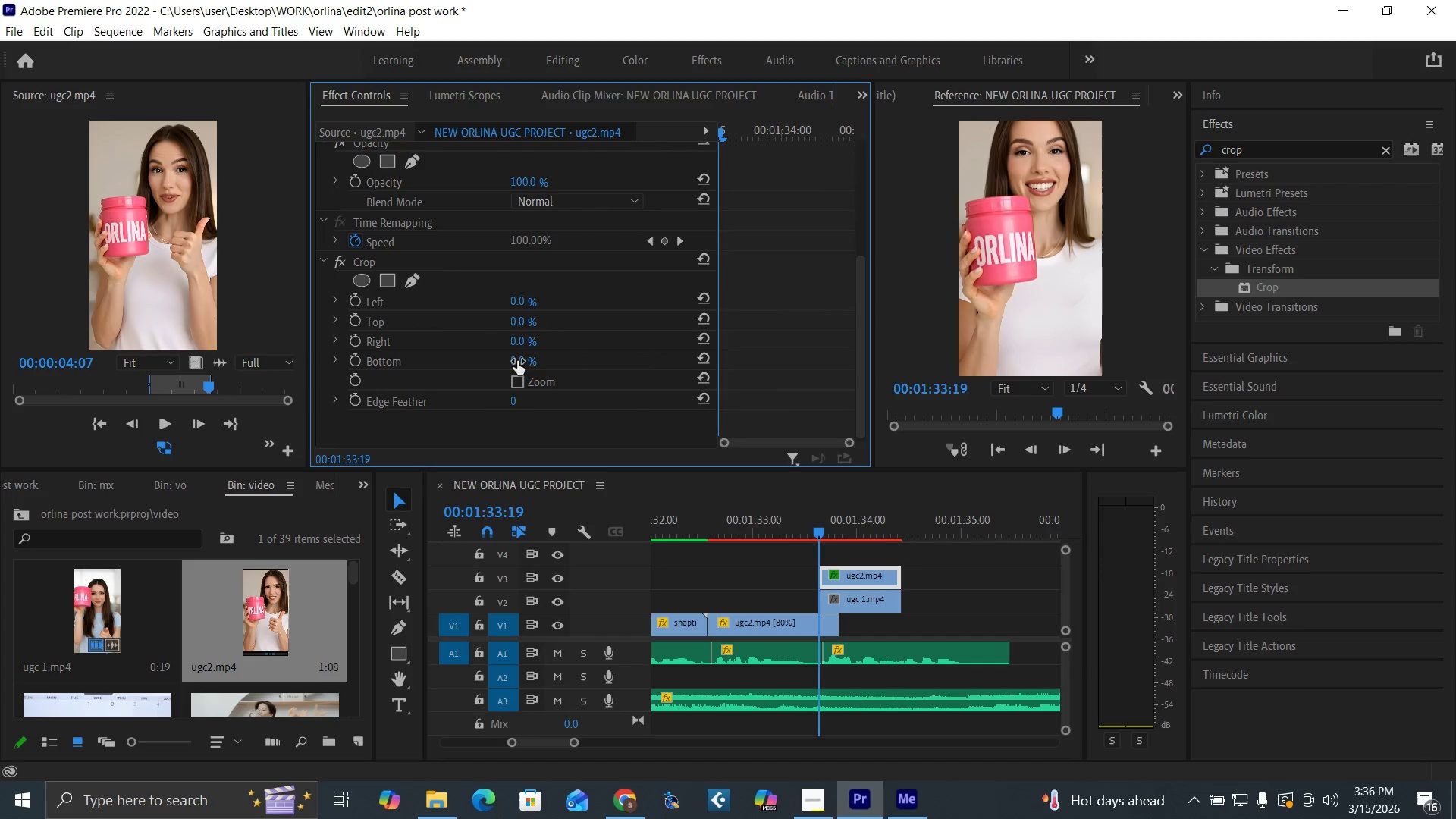 
left_click([517, 361])
 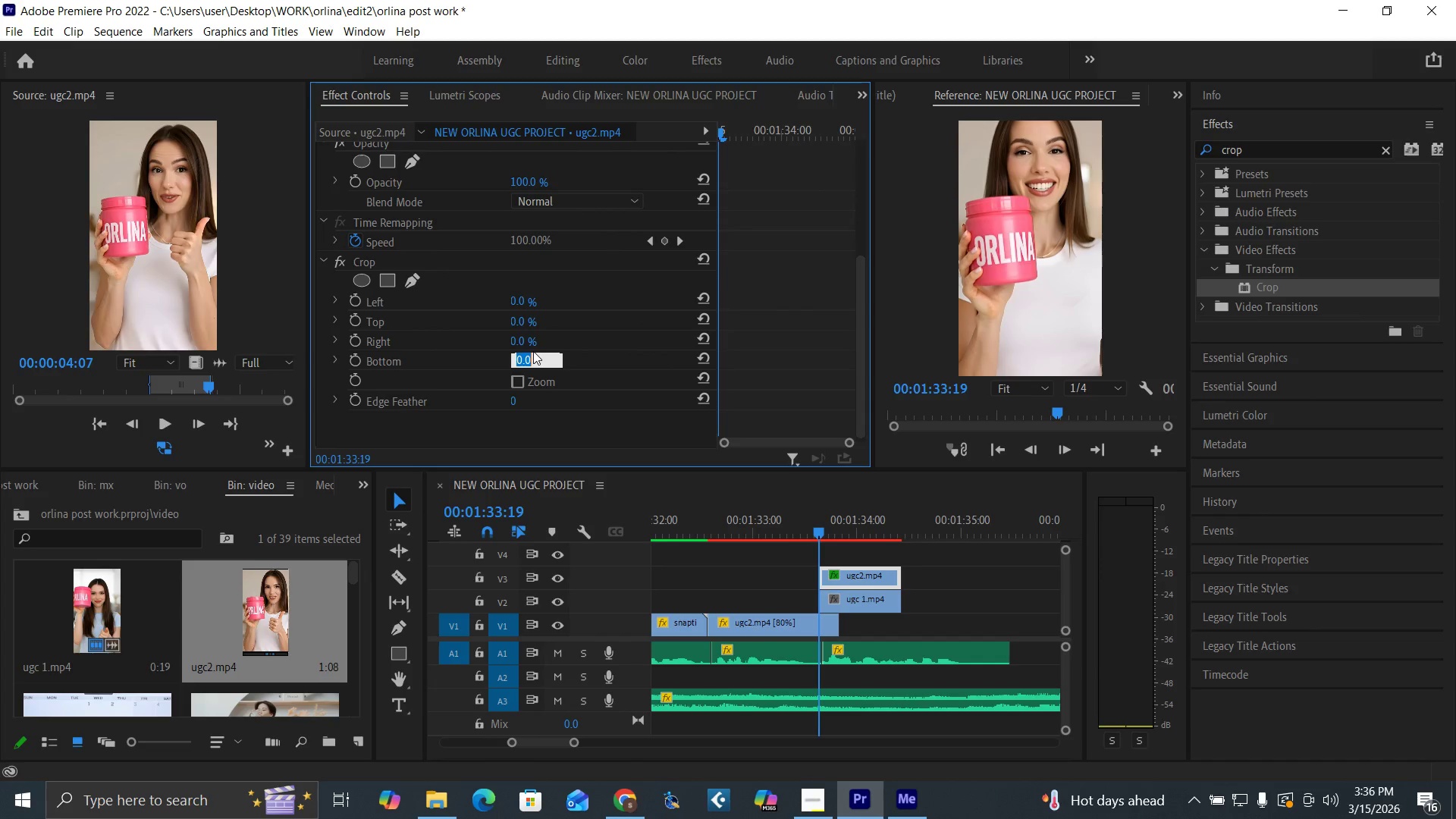 
type(50)
 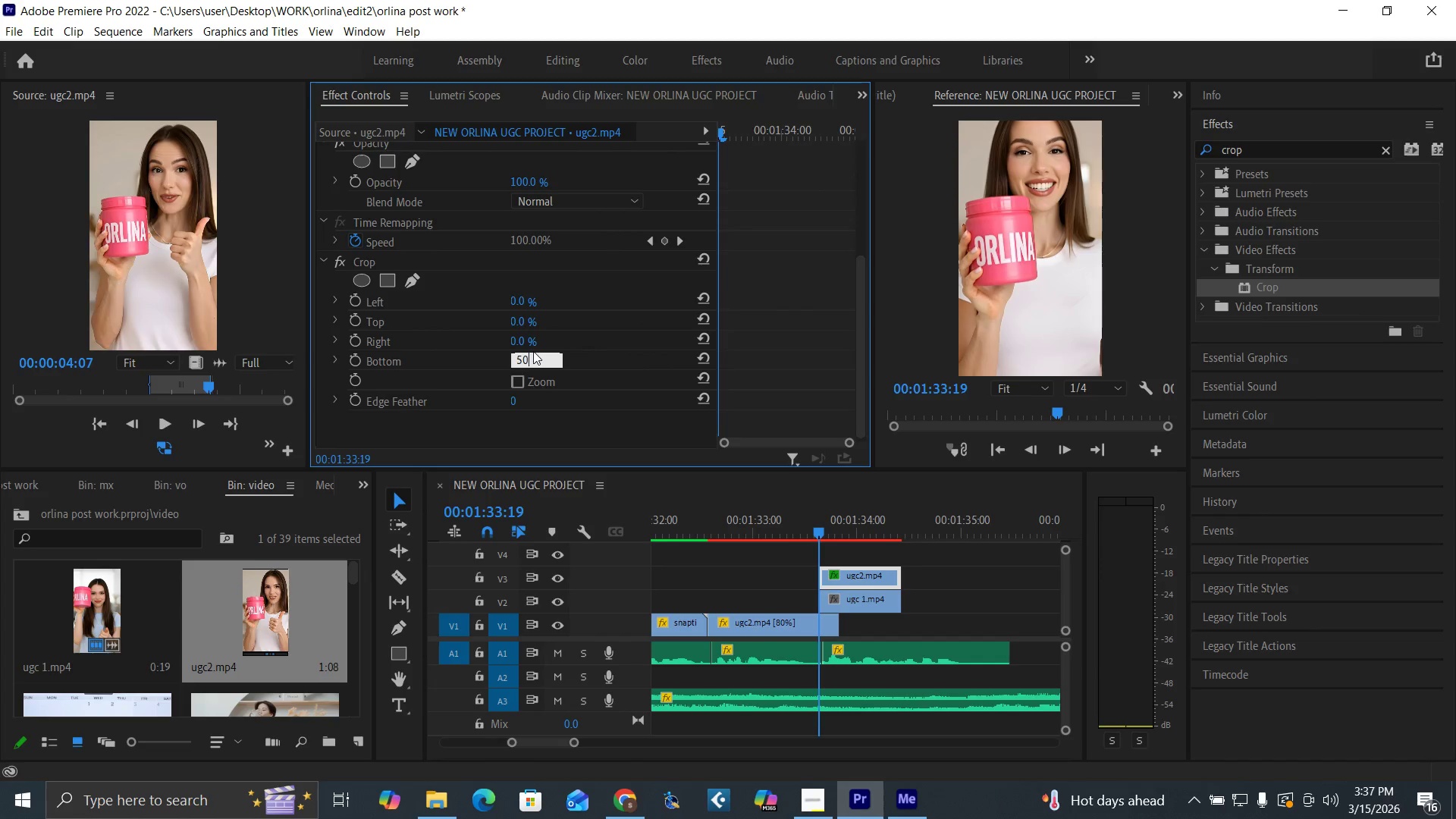 
key(Enter)
 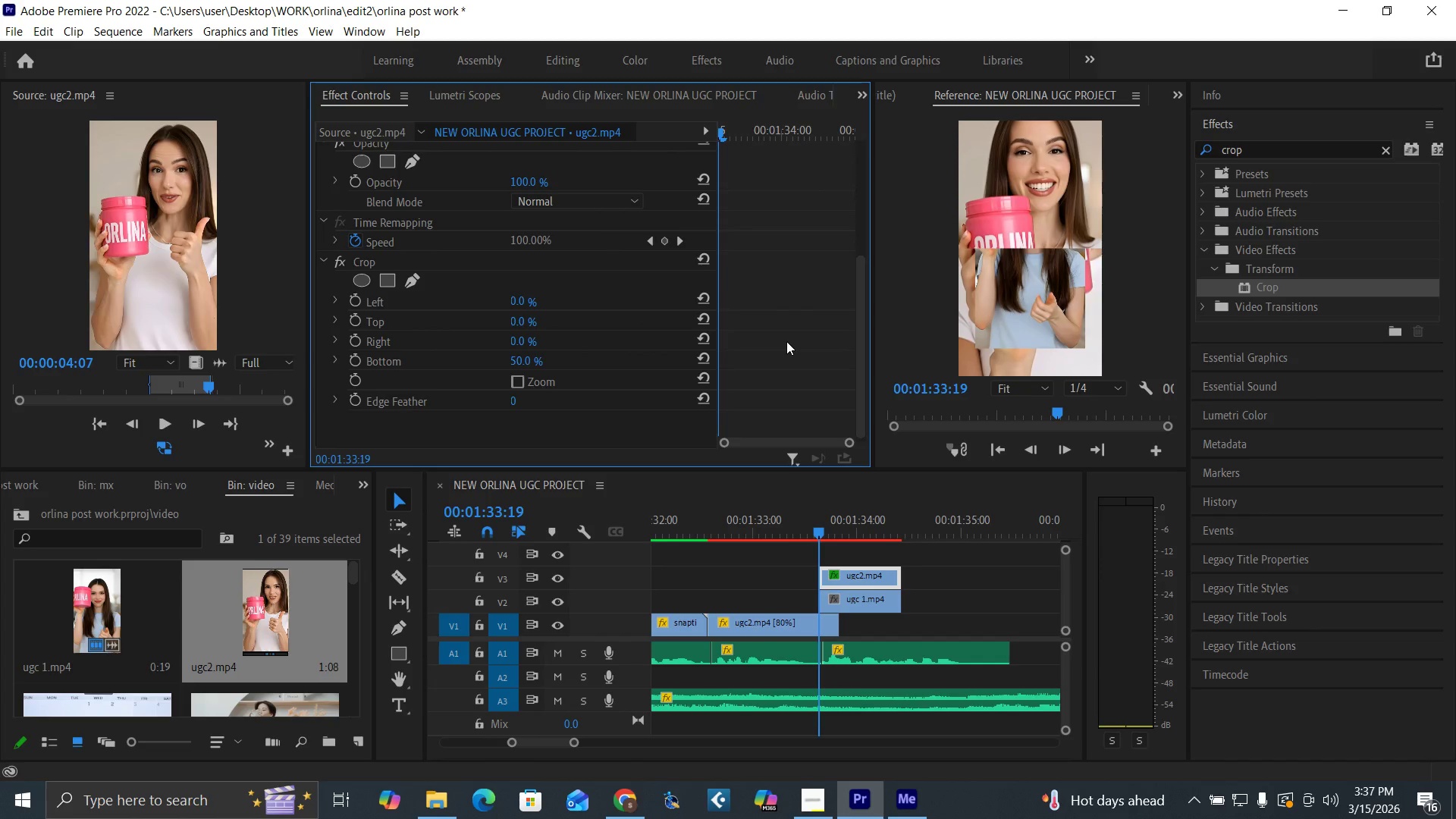 
left_click_drag(start_coordinate=[855, 349], to_coordinate=[847, 248])
 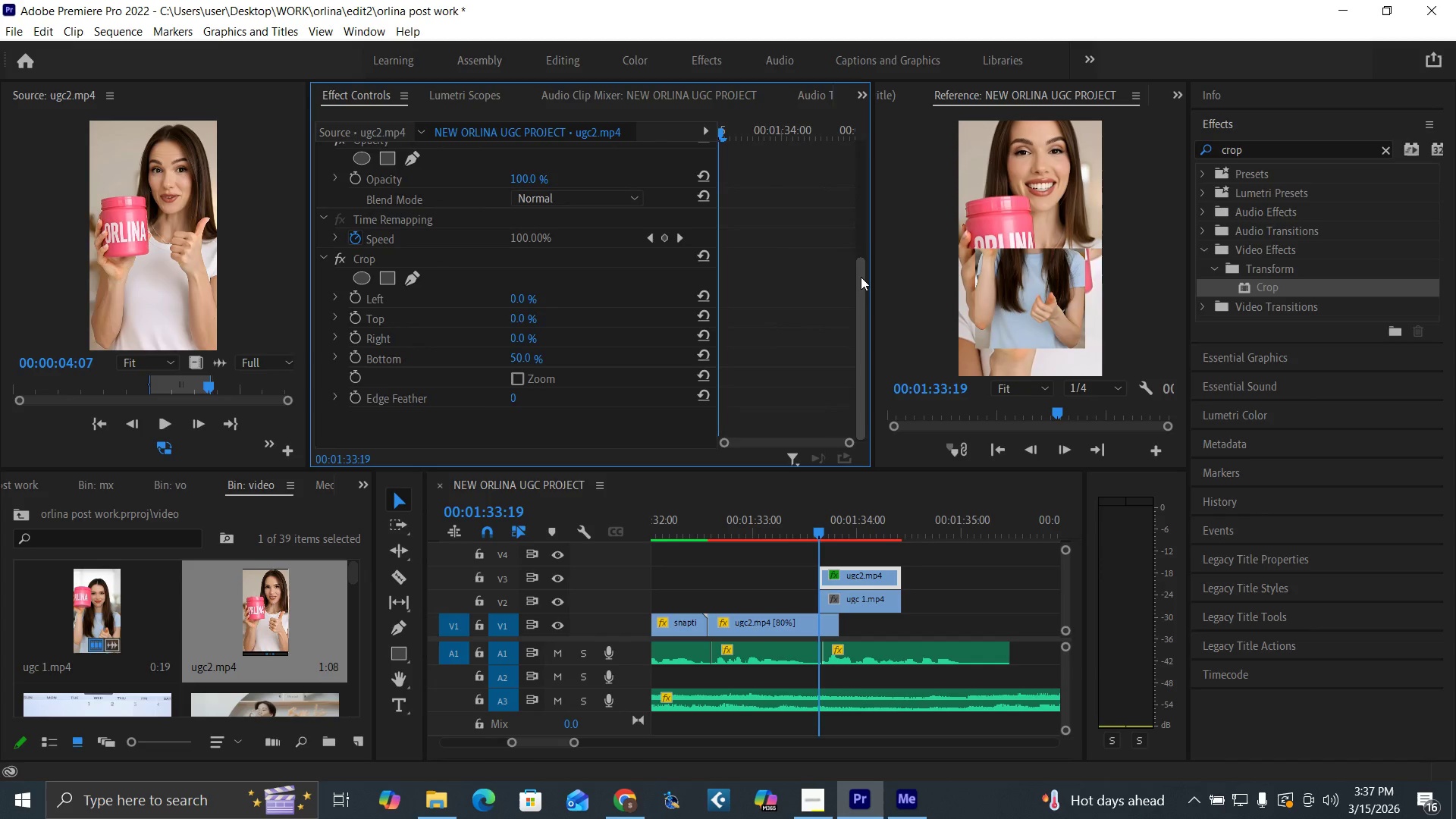 
left_click_drag(start_coordinate=[861, 277], to_coordinate=[845, 132])
 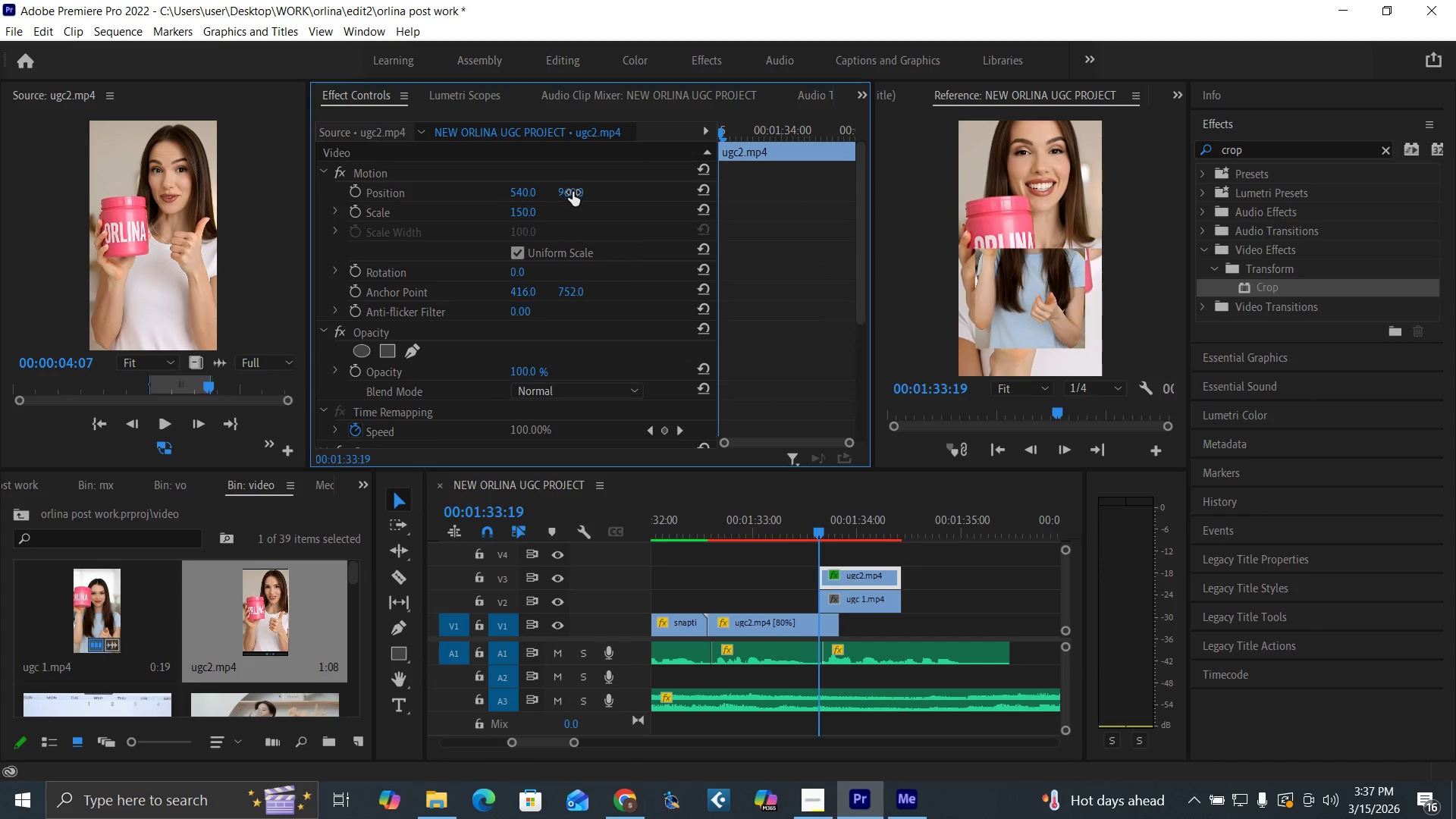 
left_click_drag(start_coordinate=[573, 192], to_coordinate=[318, 277])
 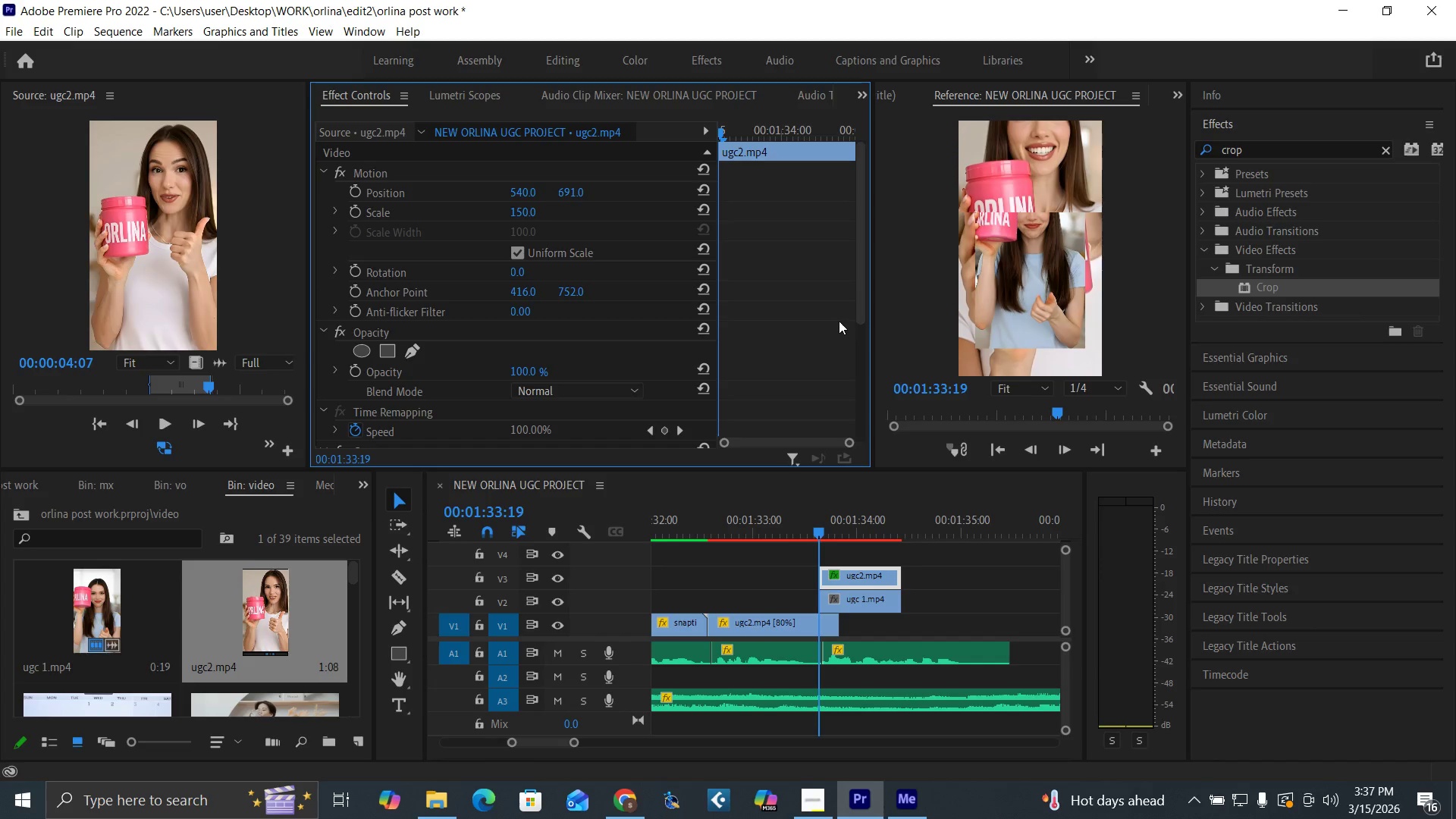 
left_click_drag(start_coordinate=[861, 298], to_coordinate=[874, 426])
 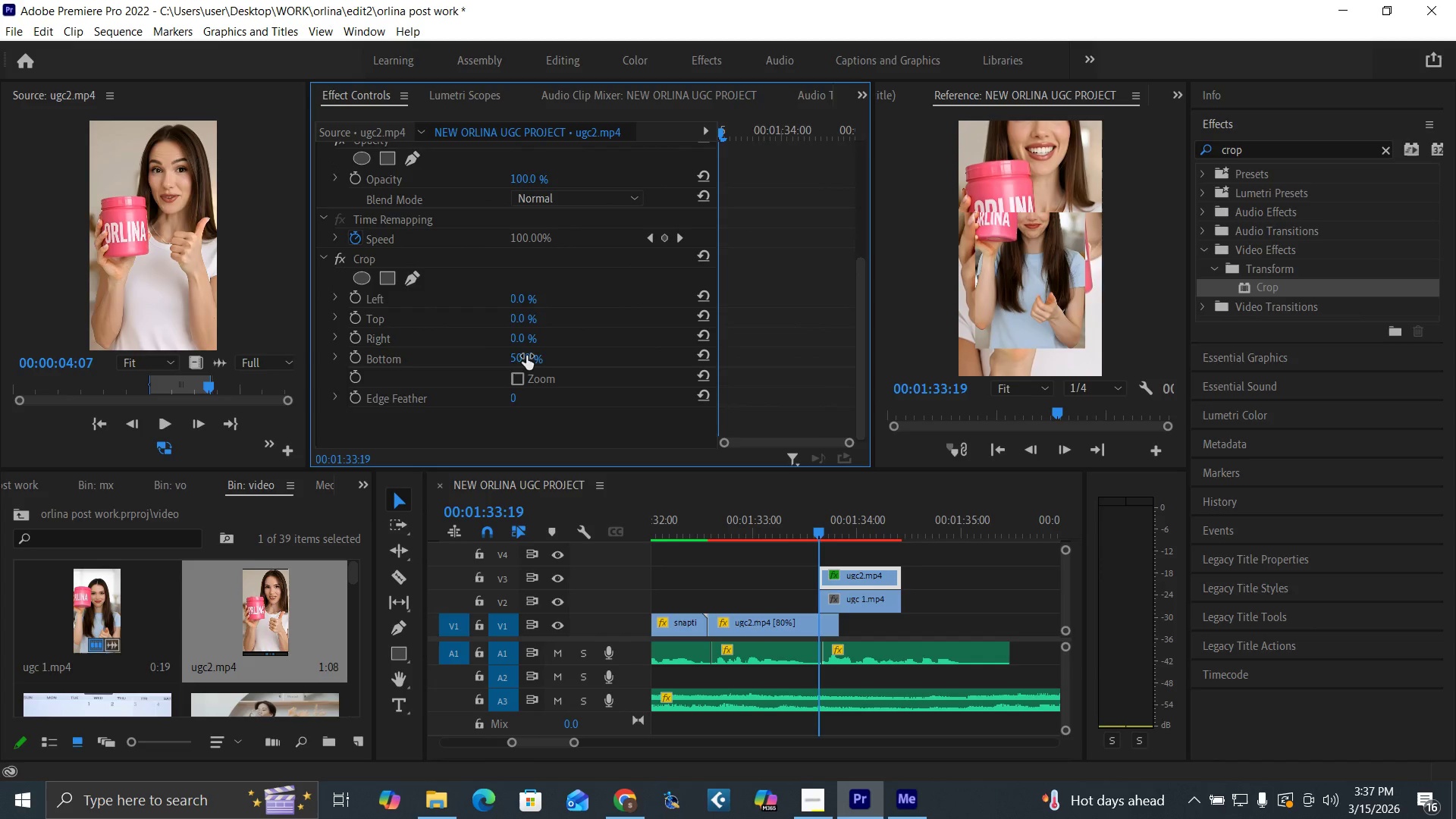 
left_click([525, 356])
 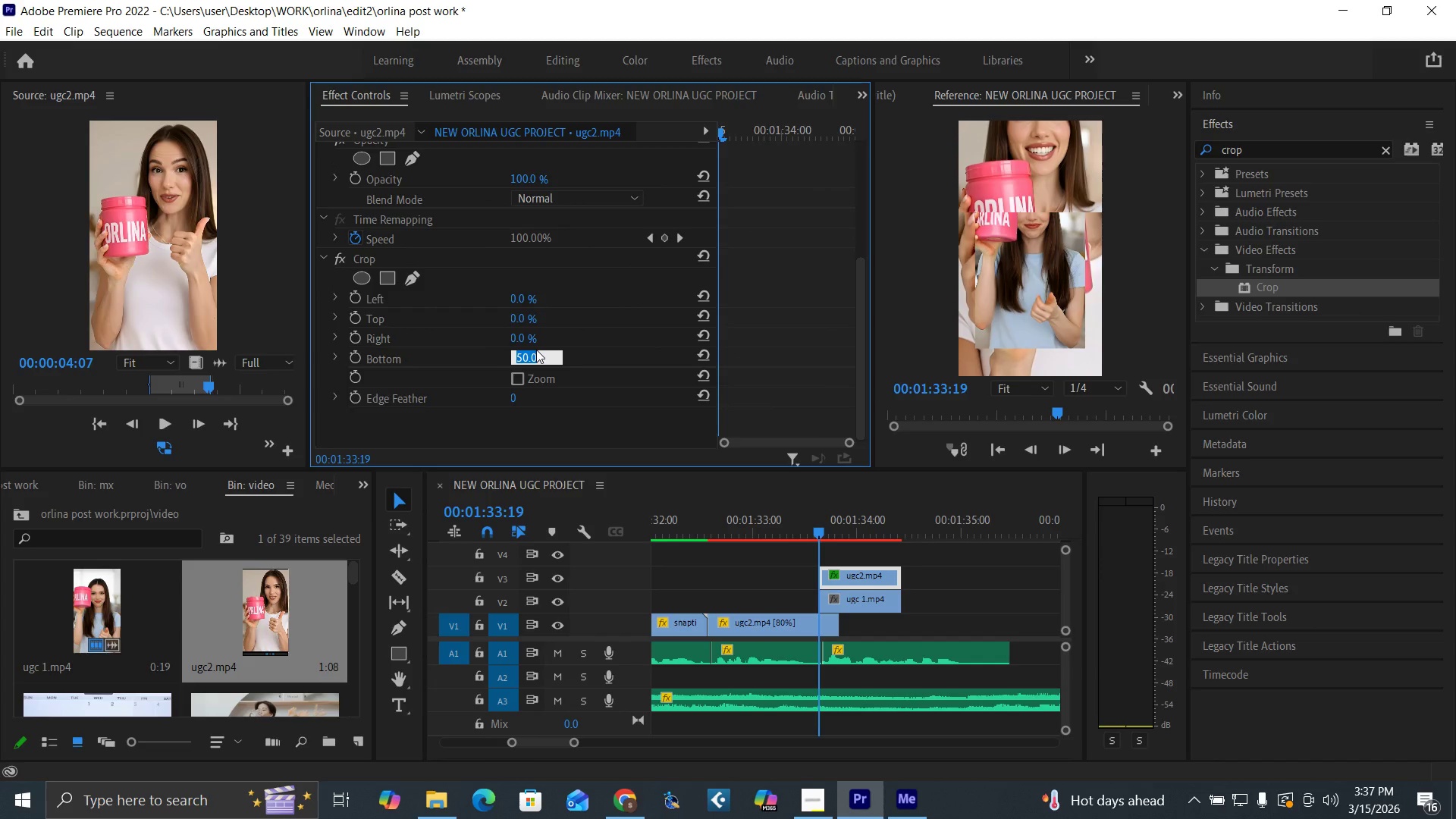 
type(60)
 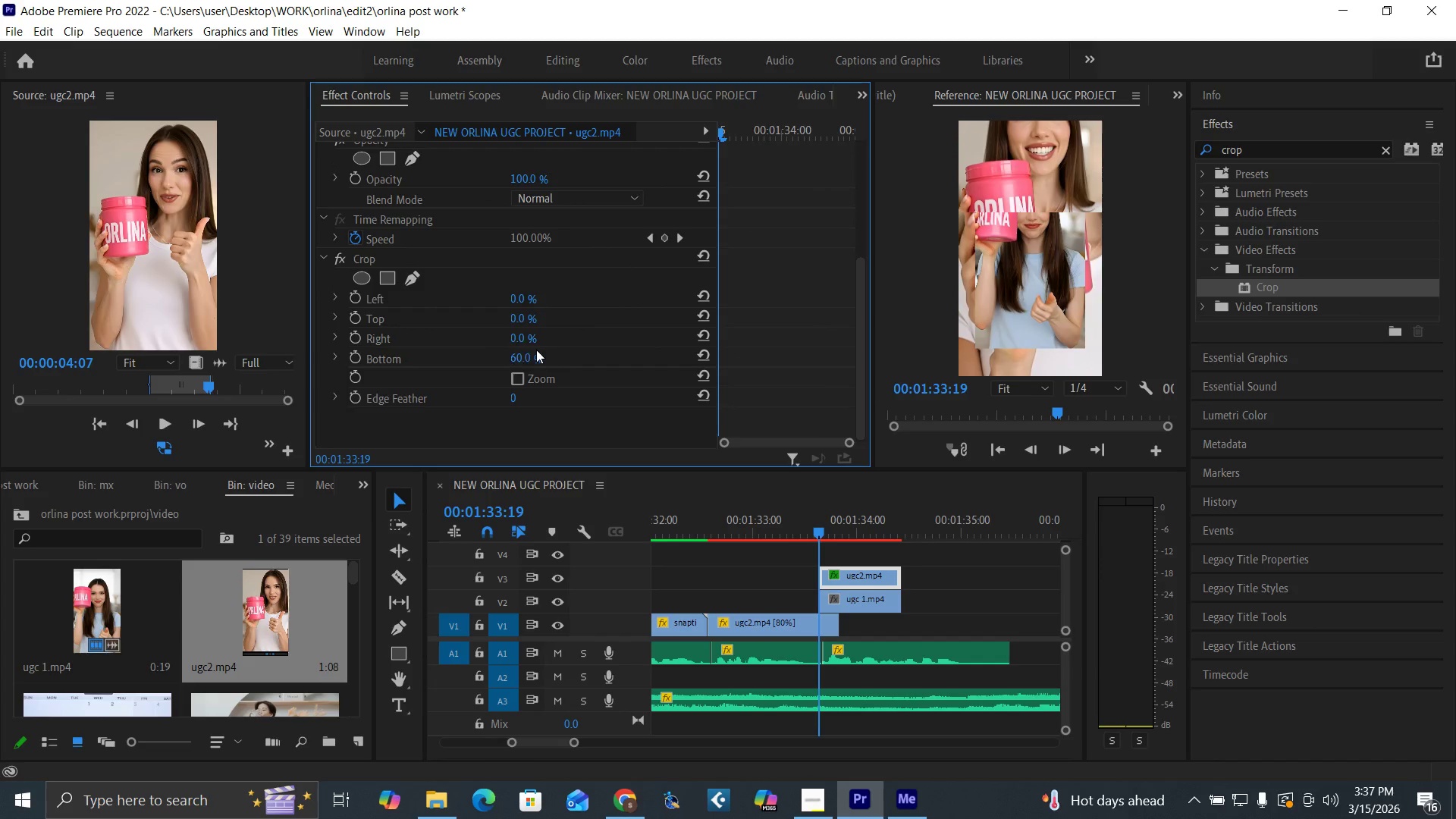 
key(Enter)
 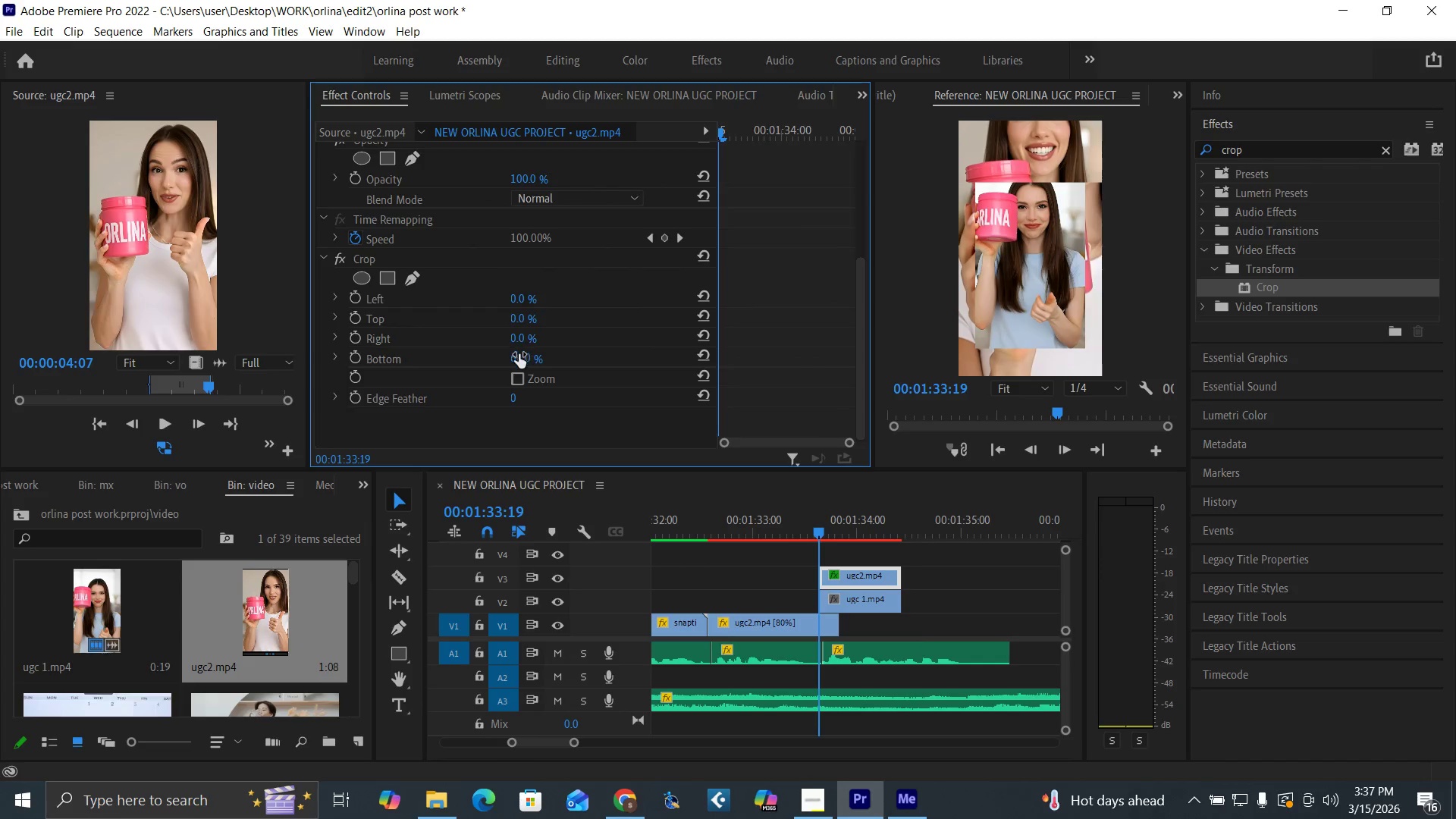 
left_click([519, 356])
 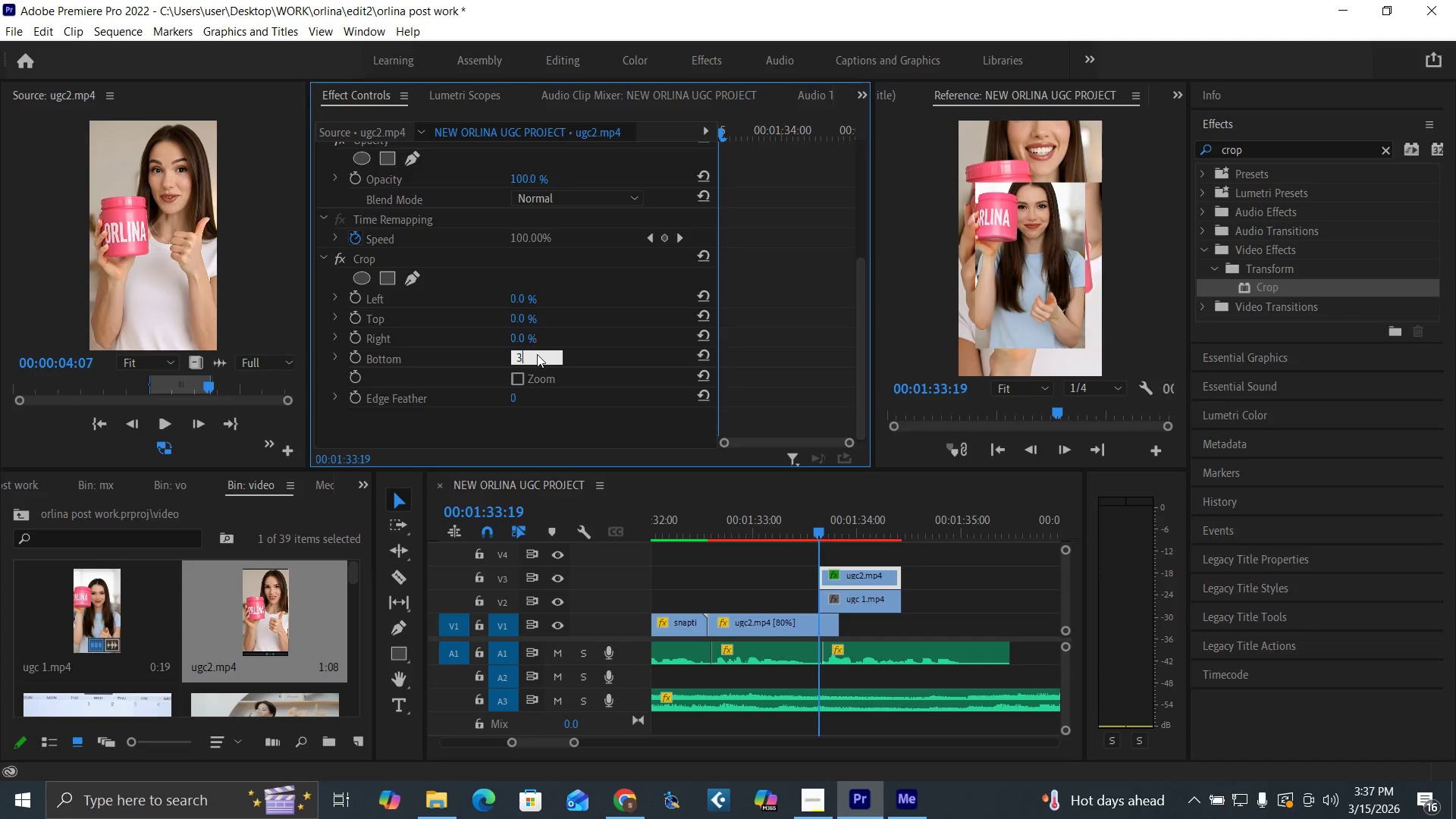 
type(30)
 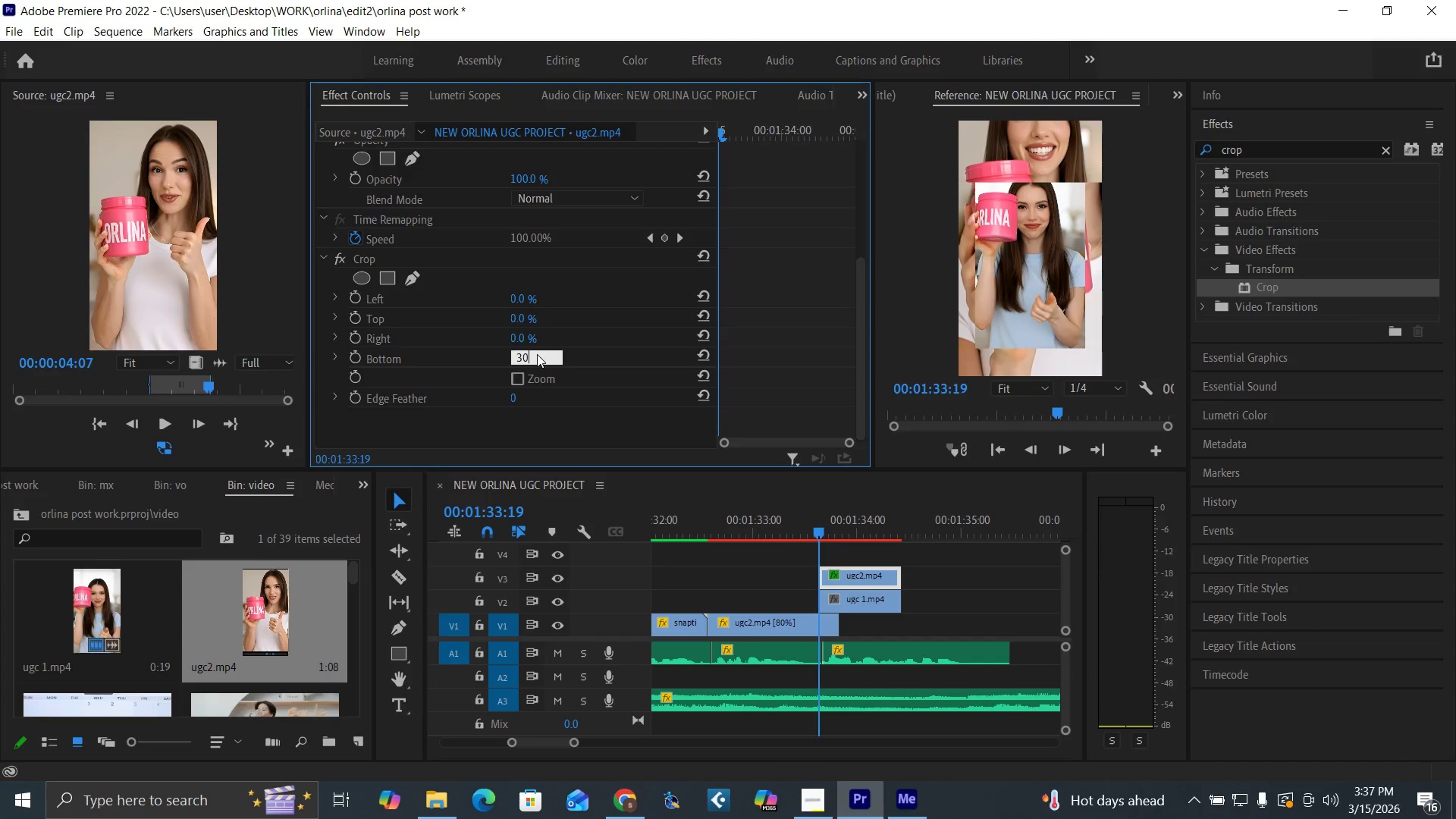 
key(Enter)
 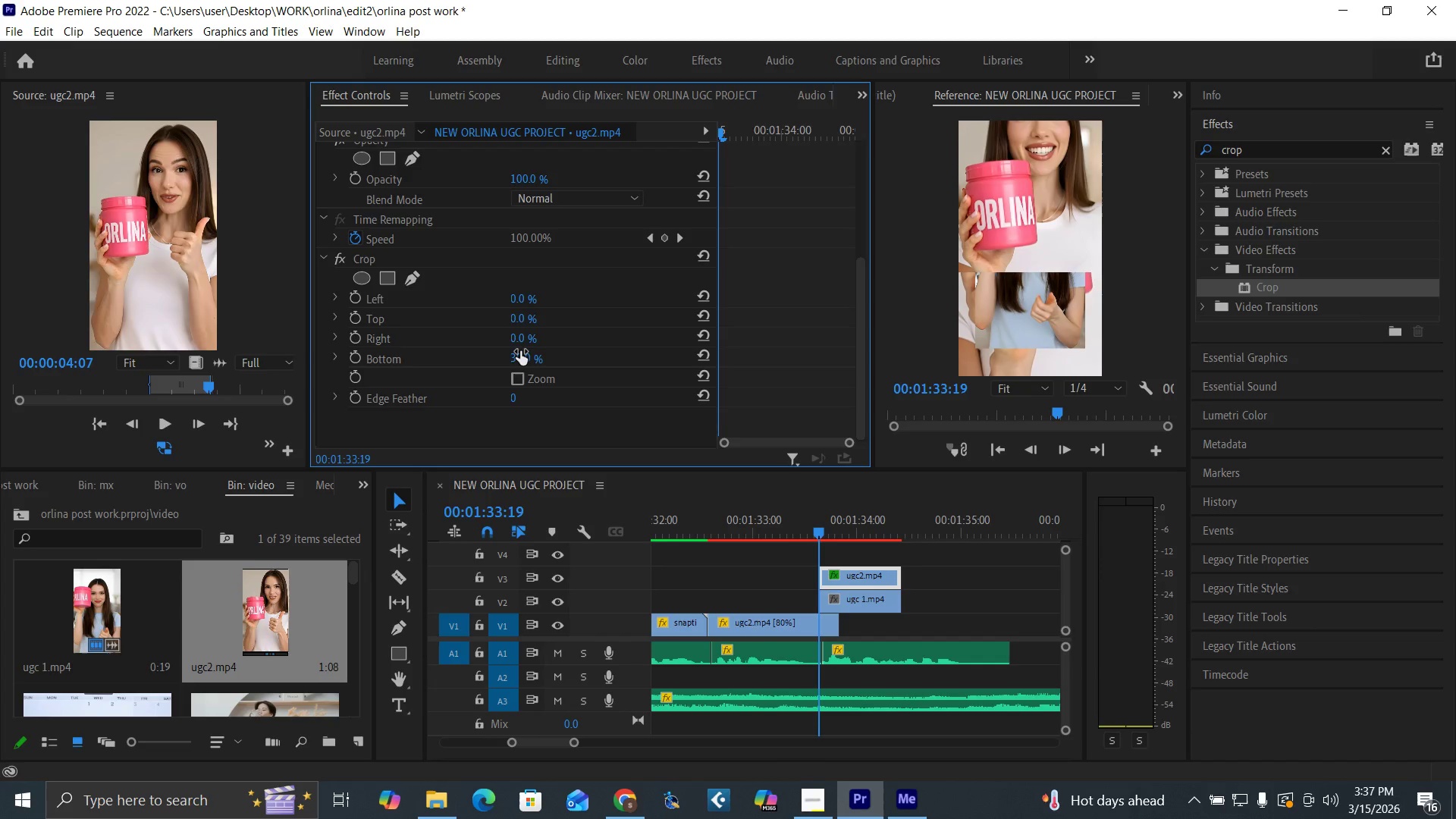 
left_click([519, 353])
 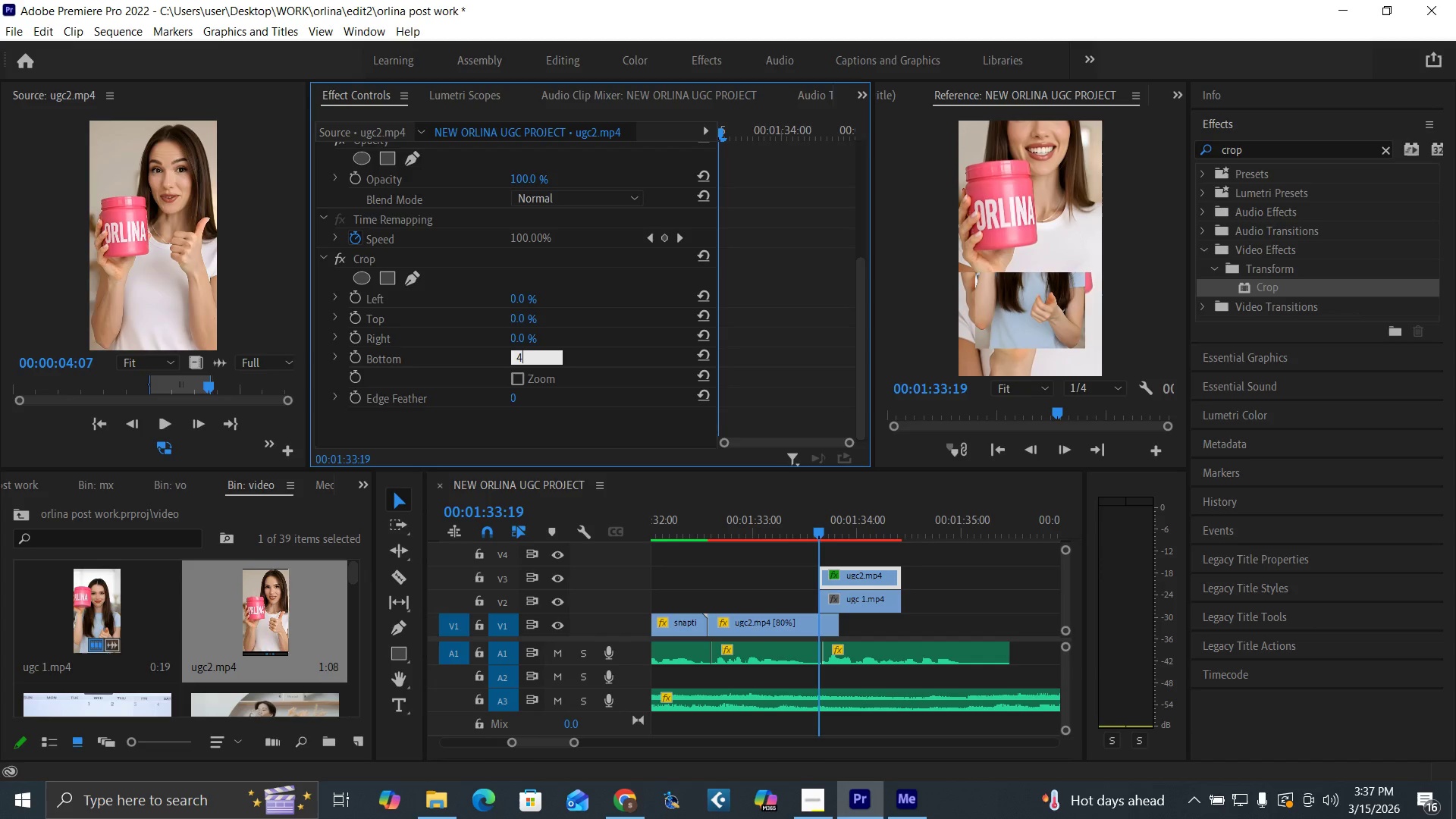 
type(40)
 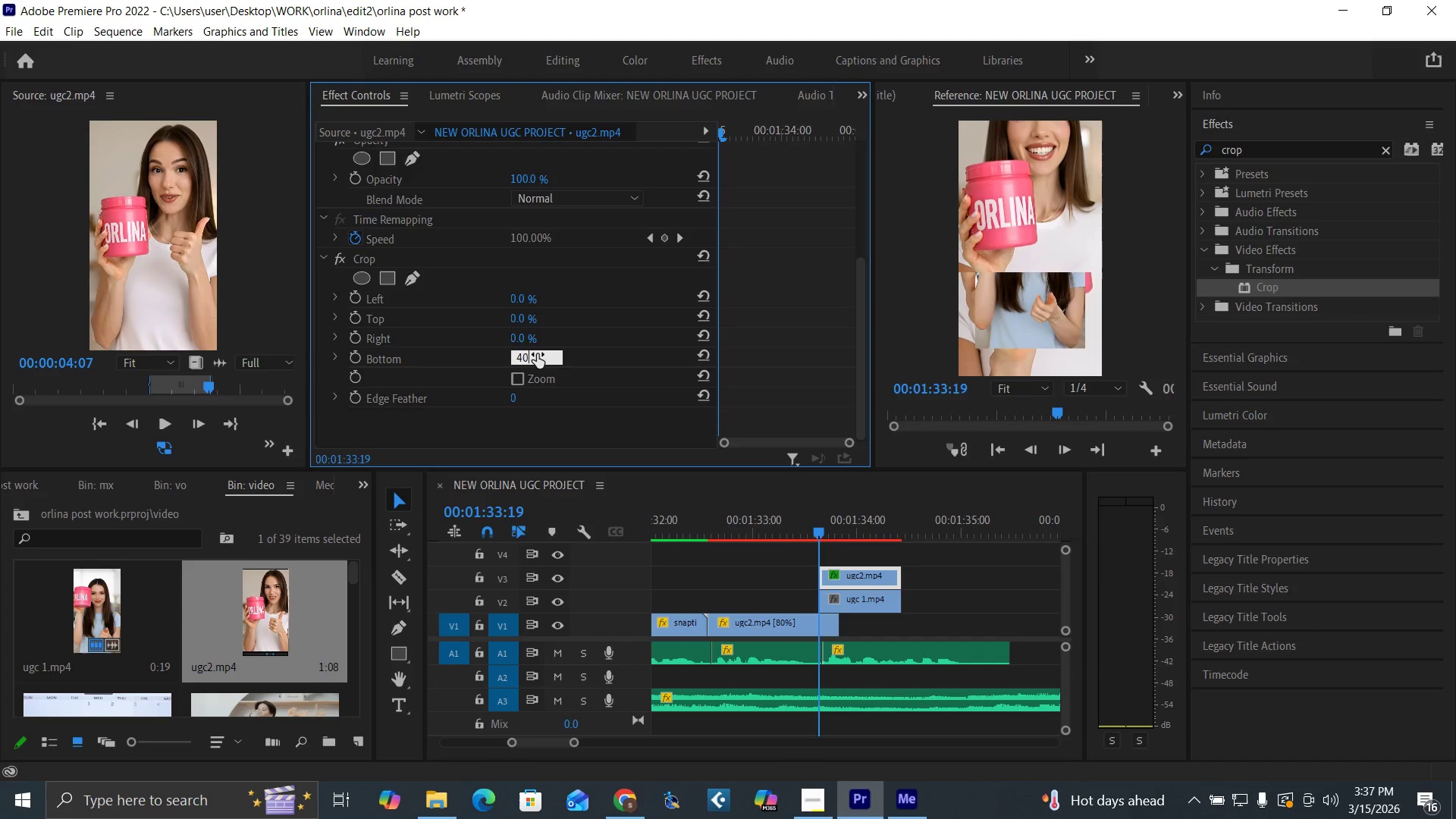 
key(Enter)
 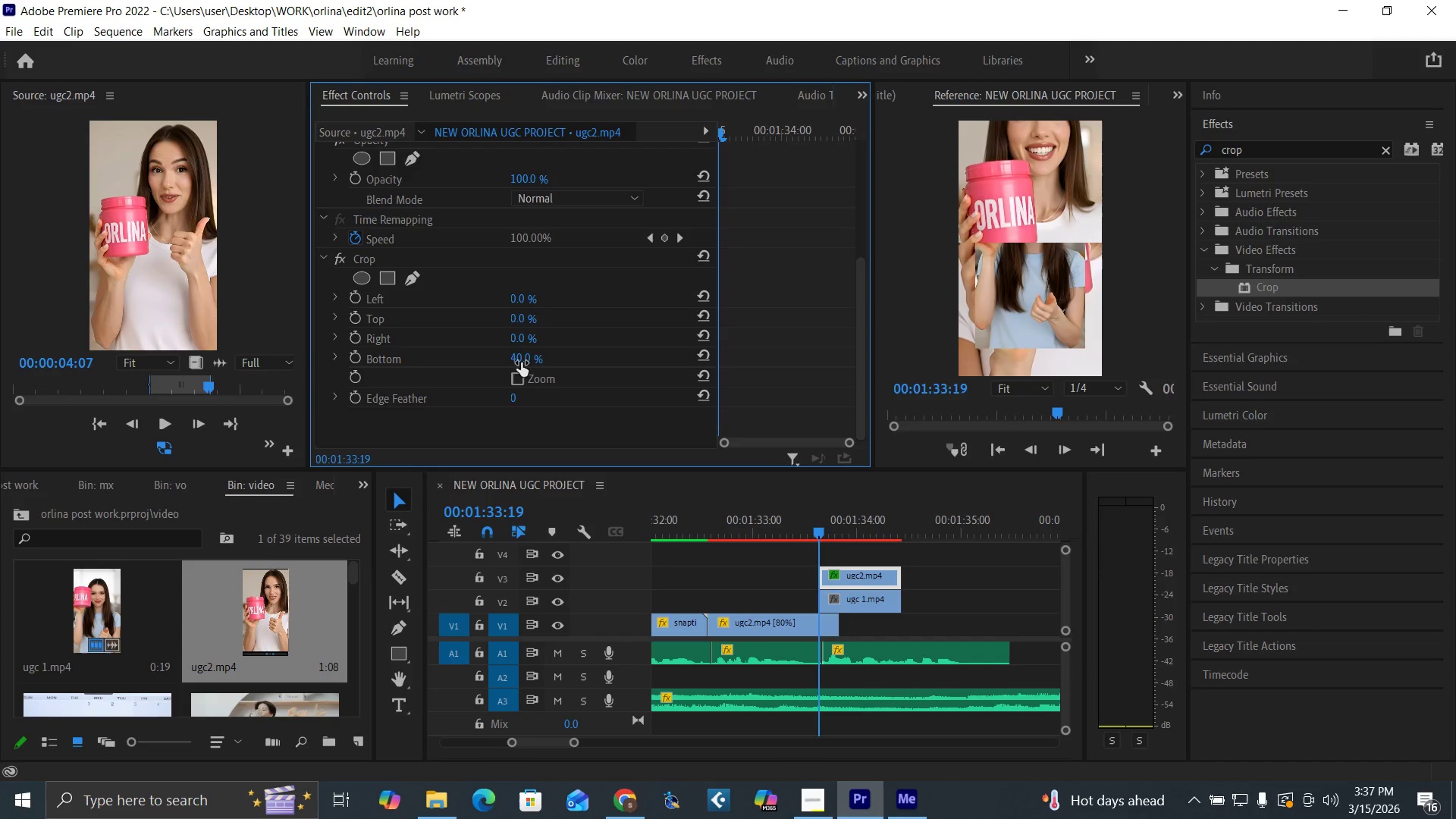 
left_click([519, 356])
 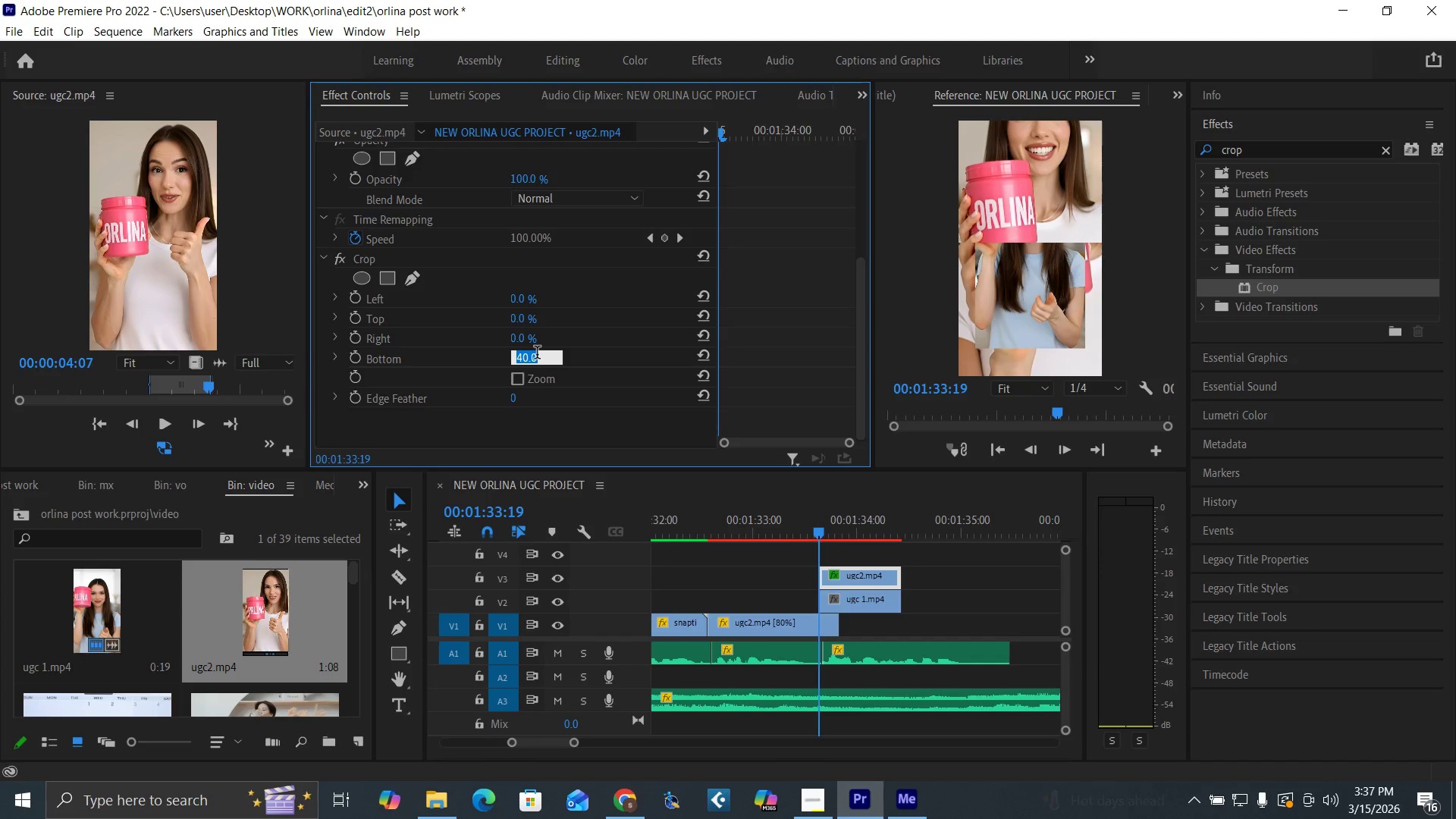 
type(37)
 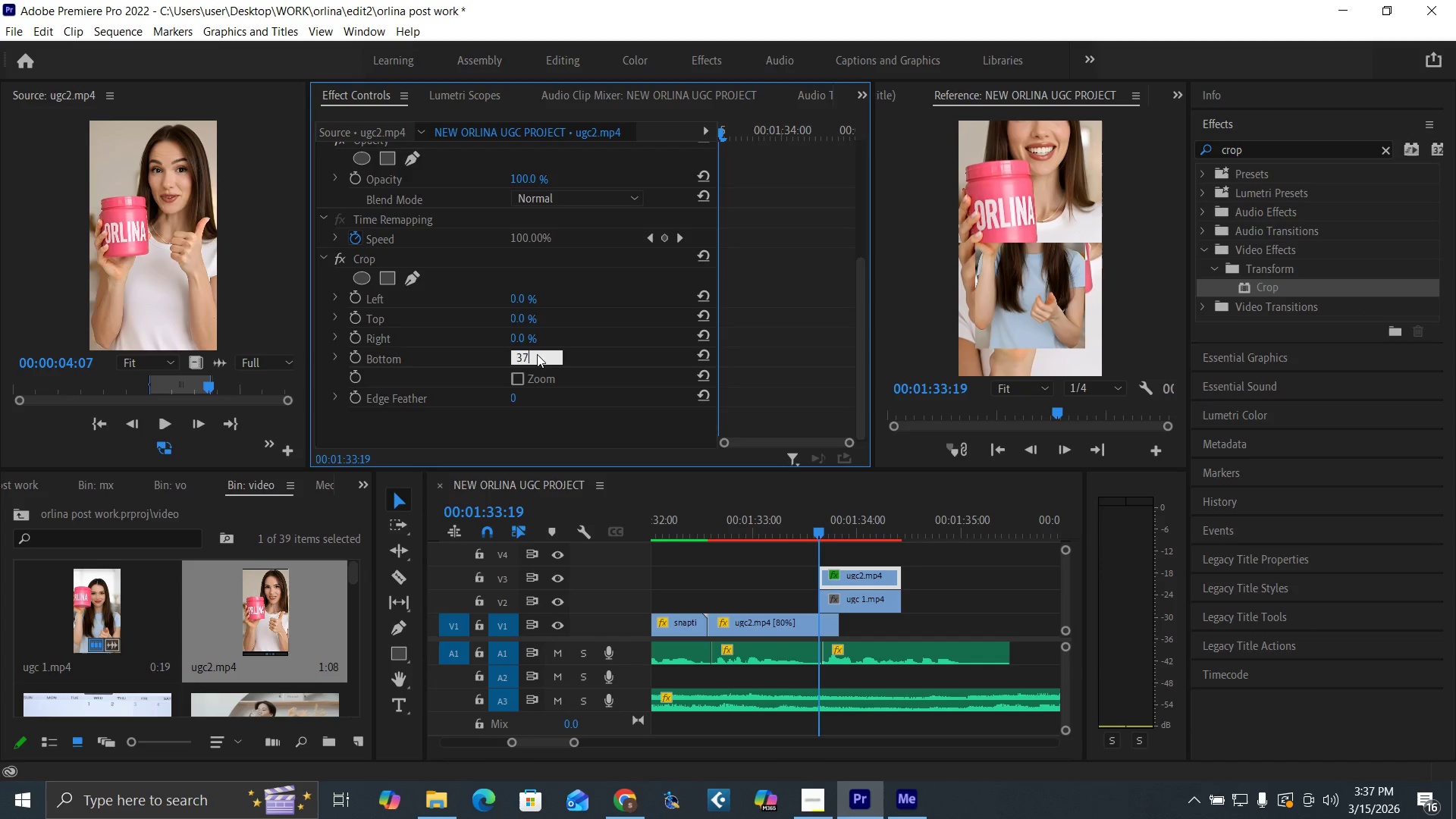 
key(Enter)
 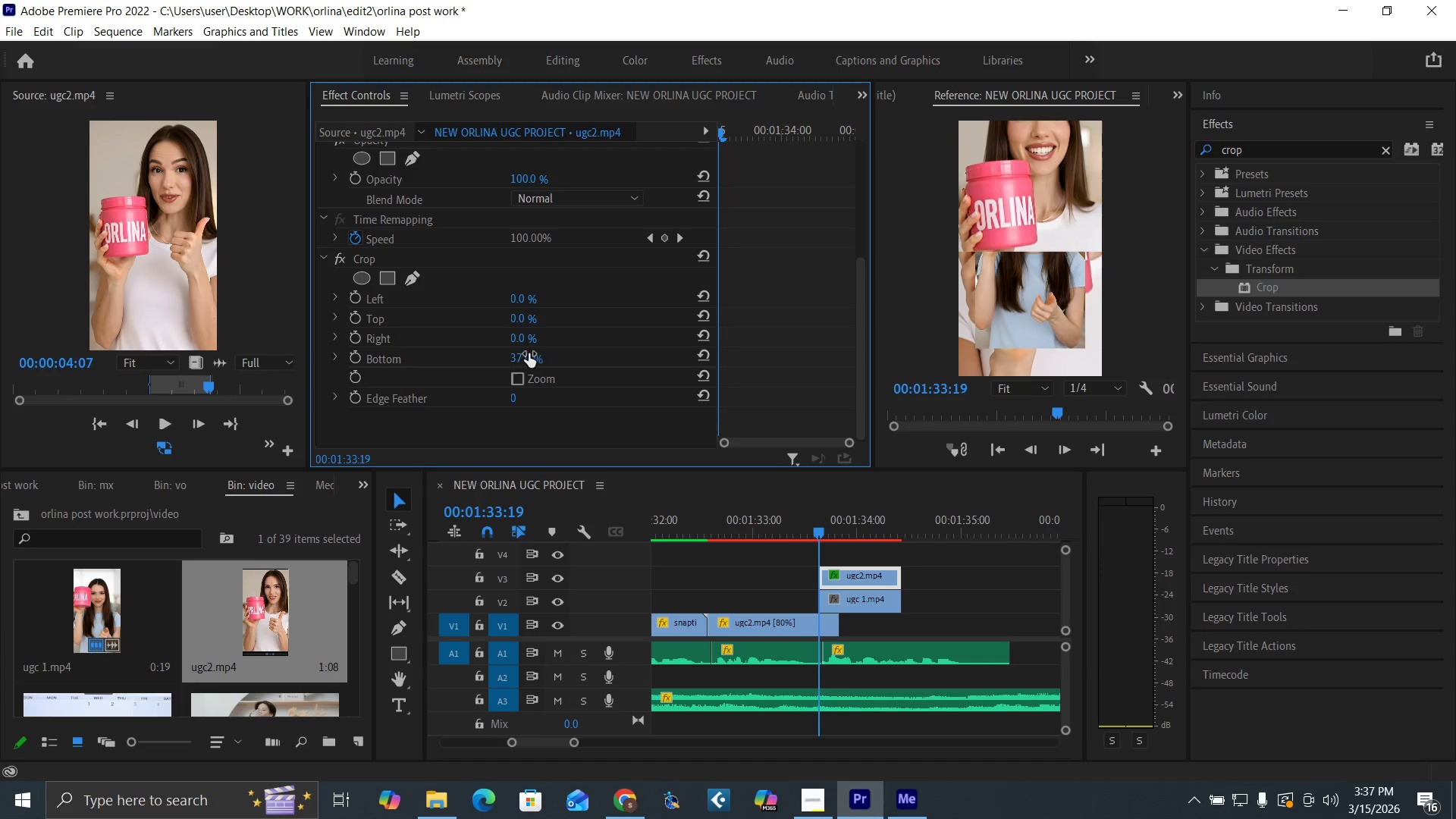 
left_click([518, 353])
 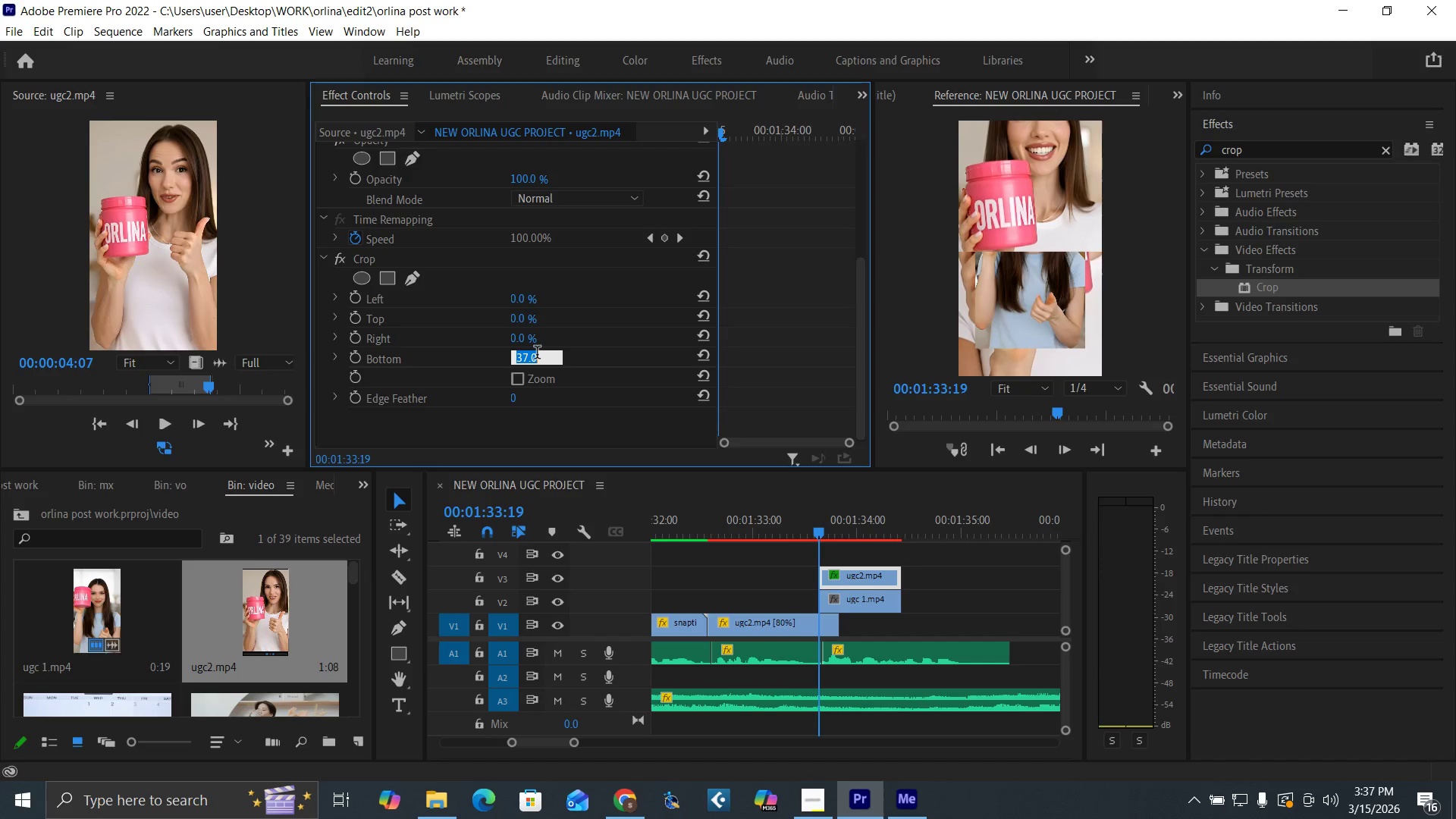 
type(35)
 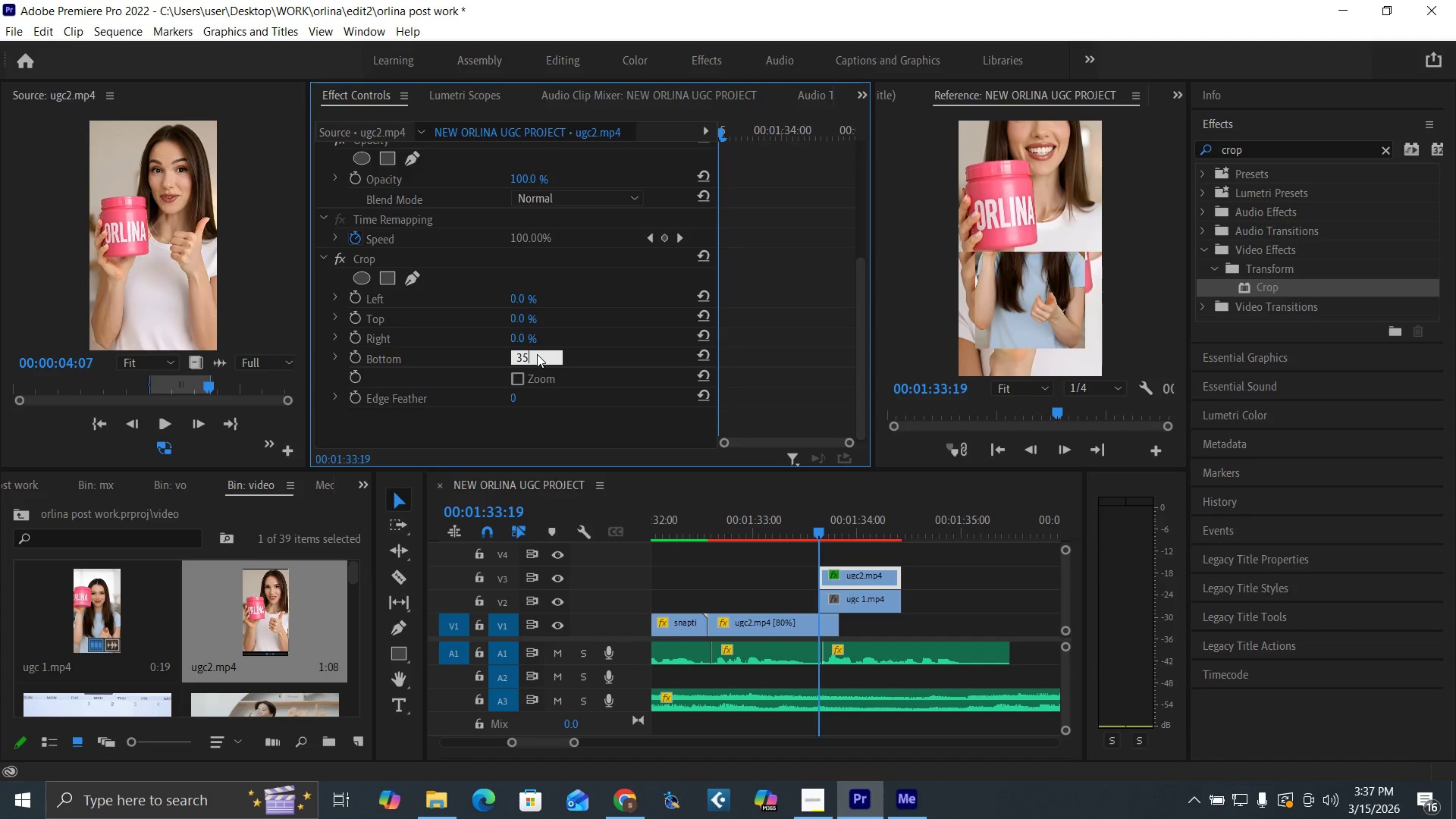 
key(Enter)
 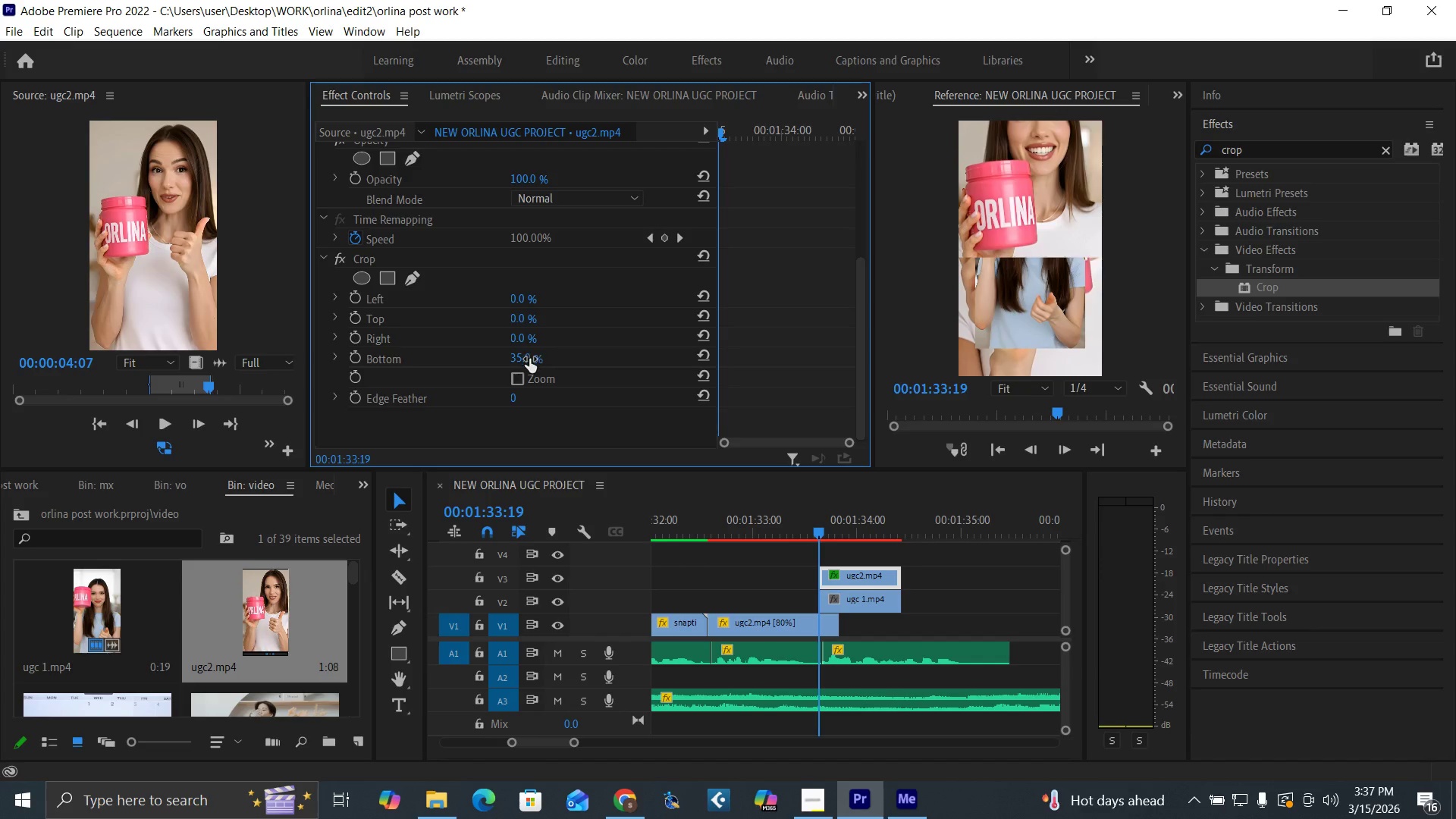 
left_click([520, 359])
 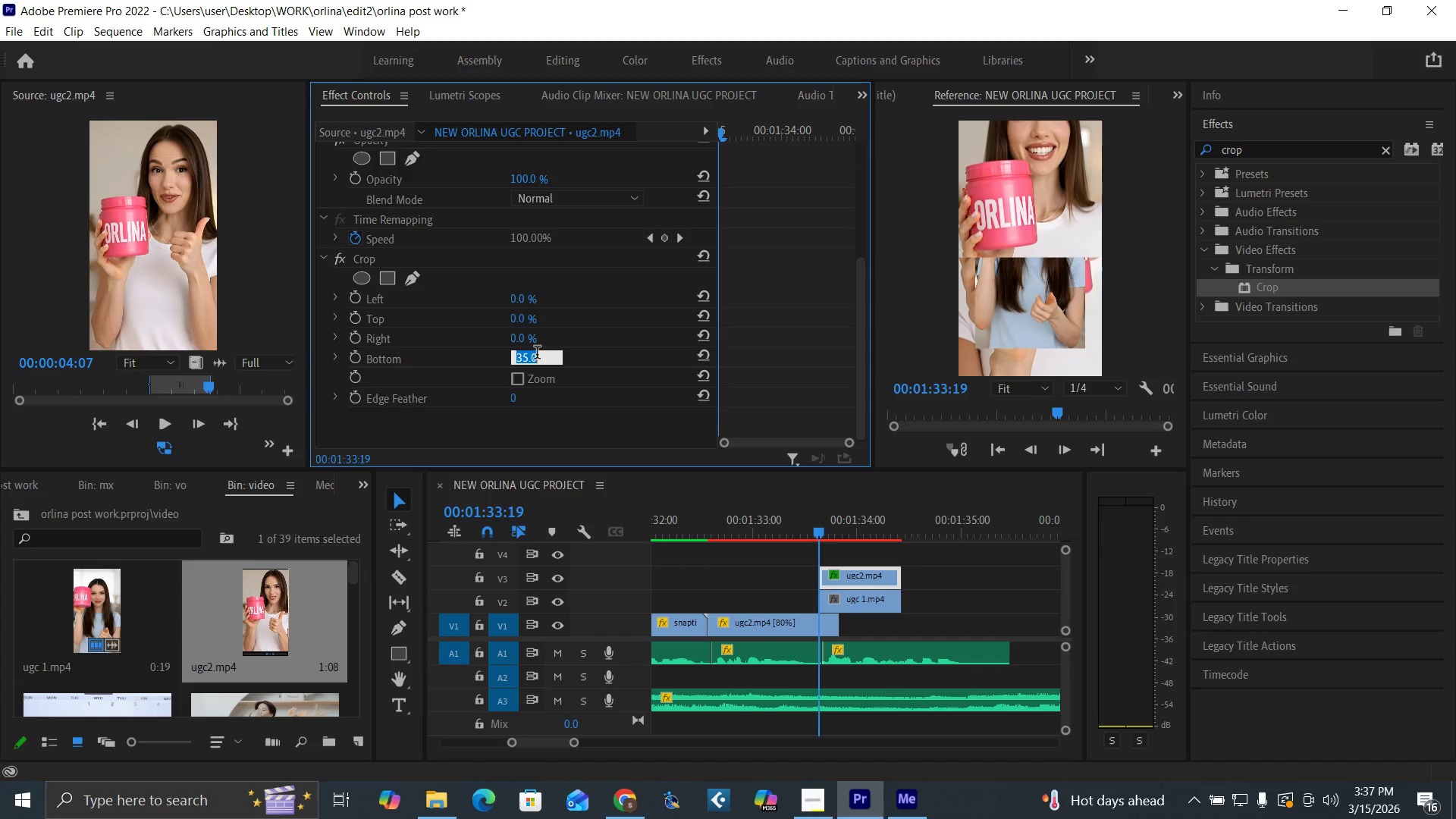 
type(36)
 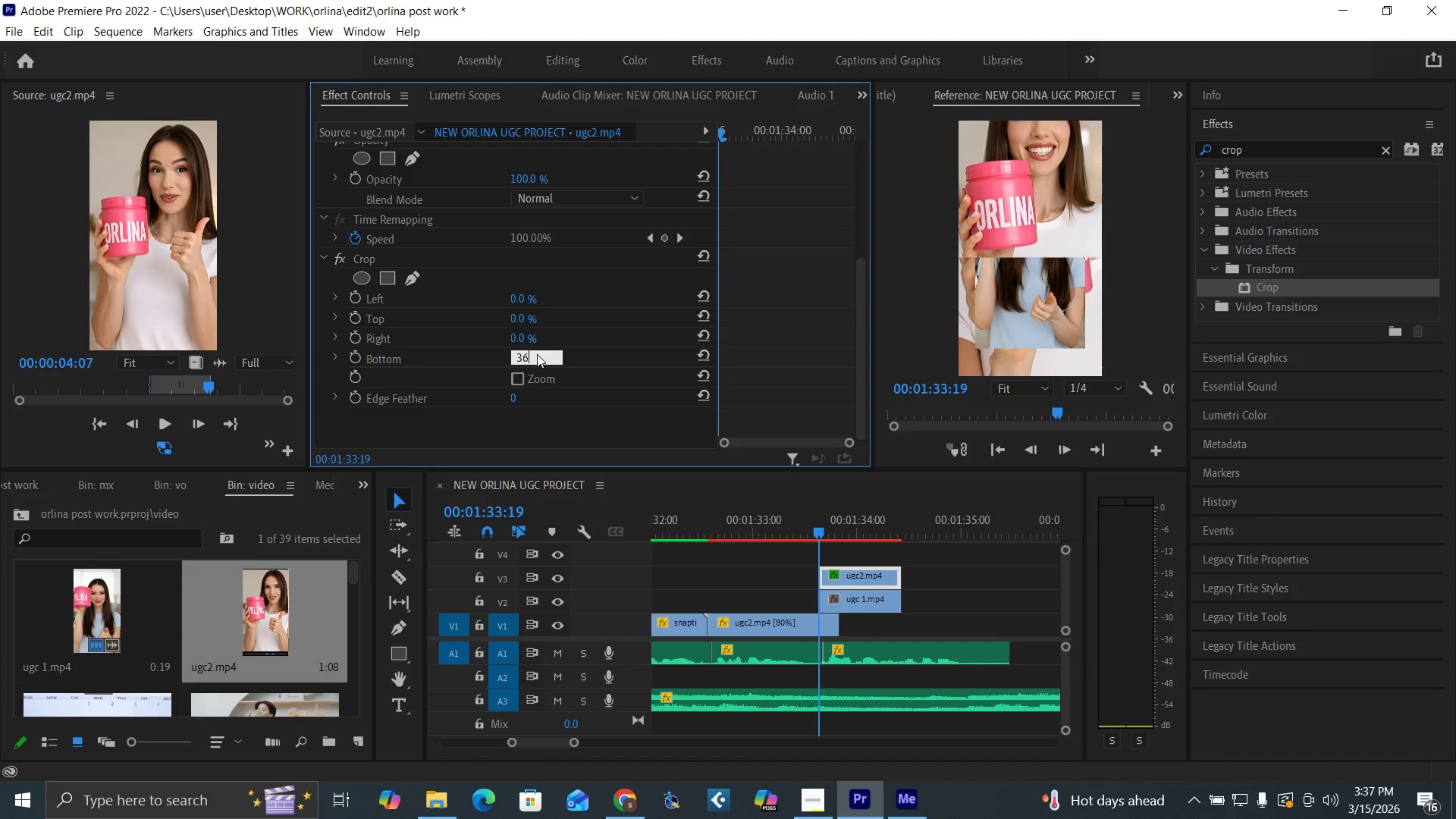 
key(Enter)
 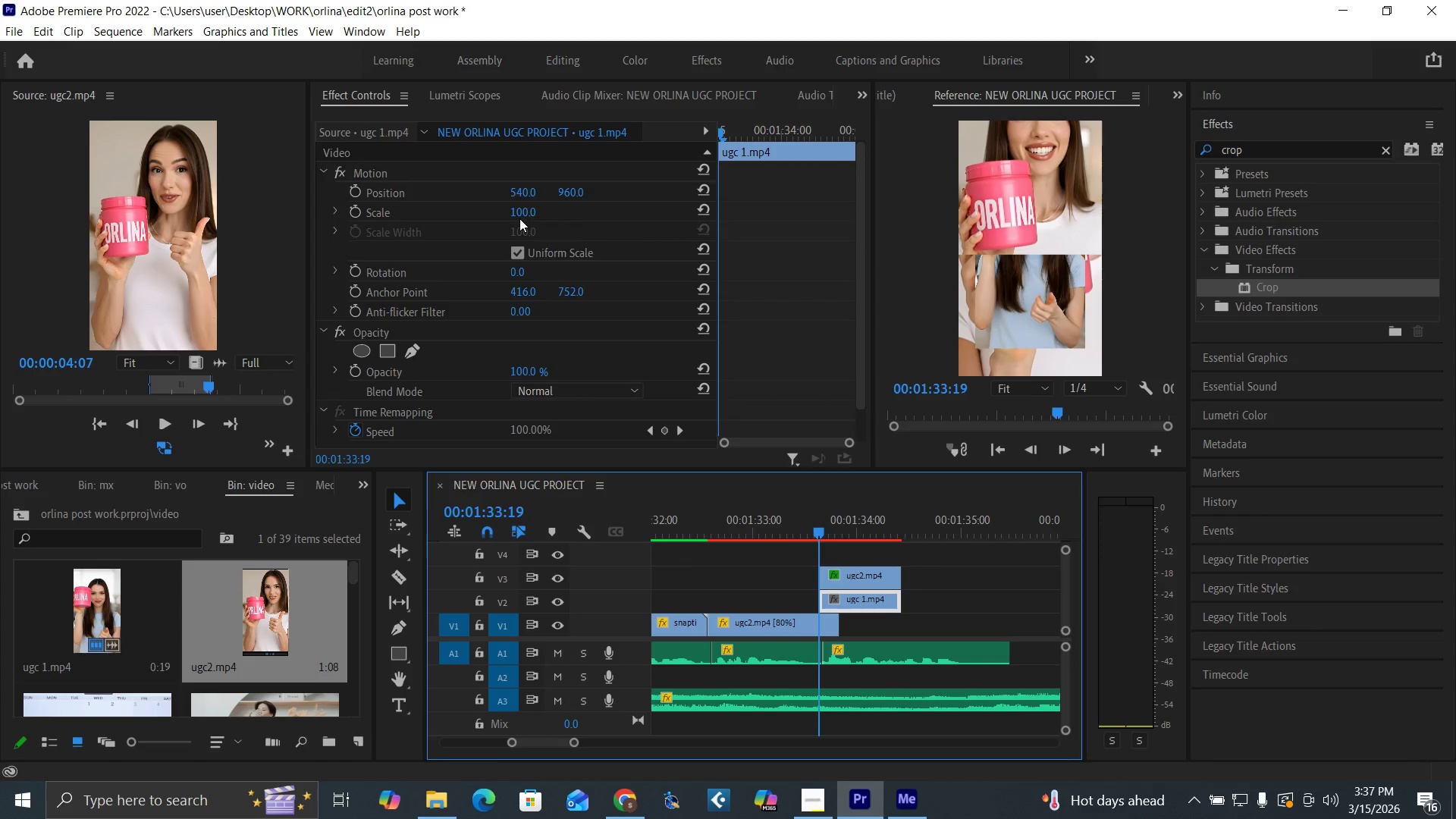 
type(150)
 